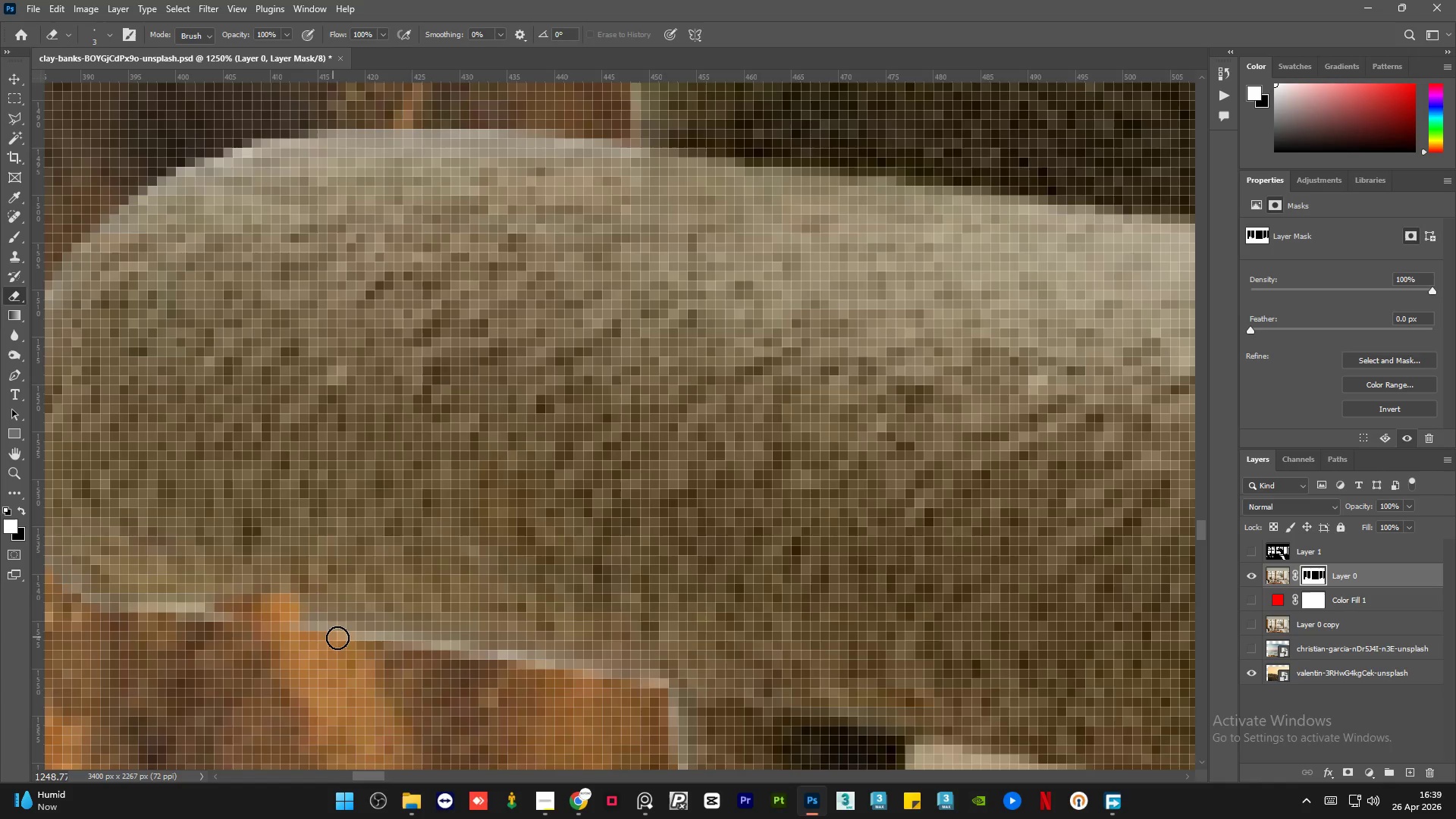 
key(Control+Z)
 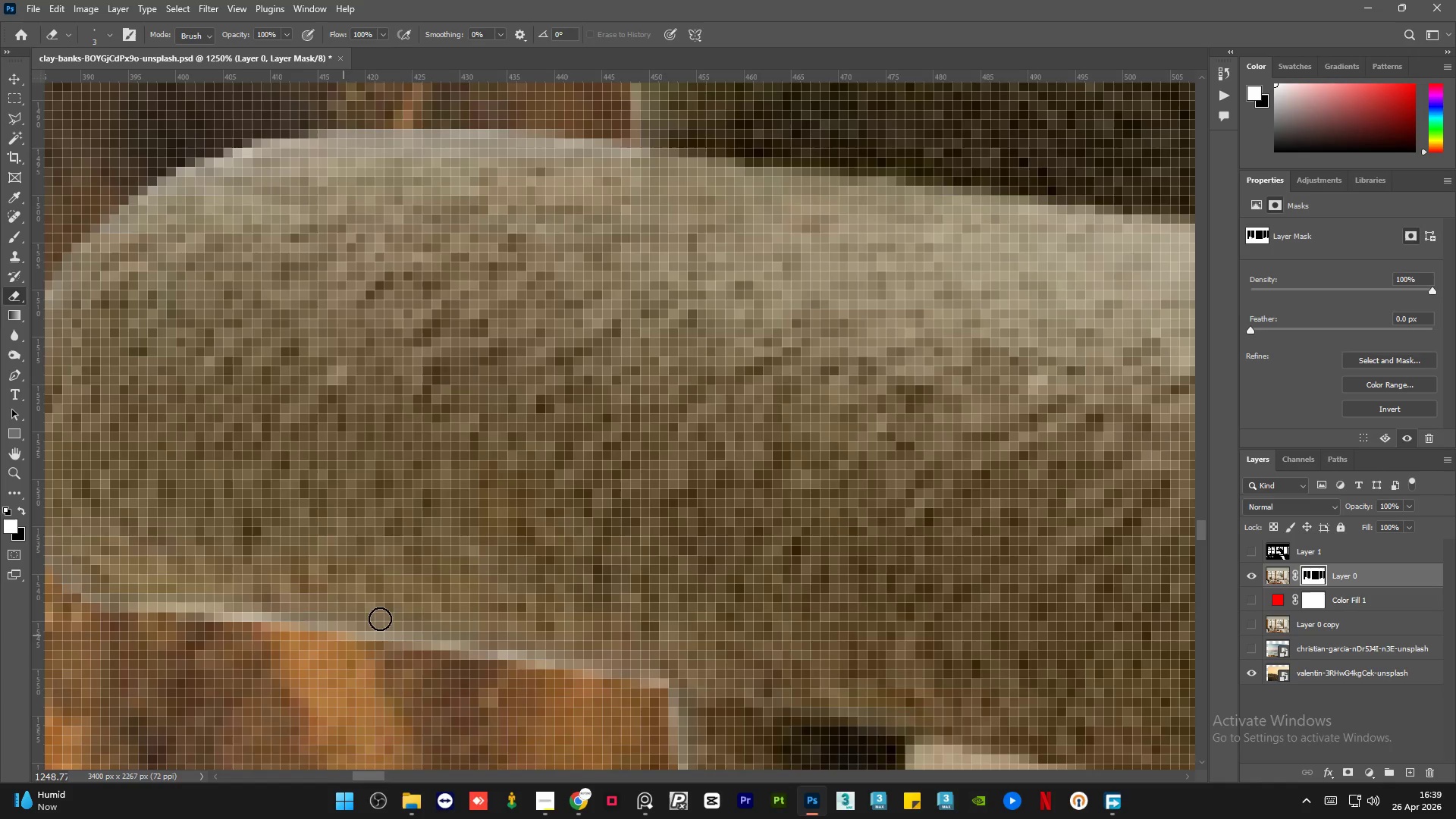 
hold_key(key=AltLeft, duration=1.3)
scroll: coordinate [523, 546], scroll_direction: down, amount: 13.0
 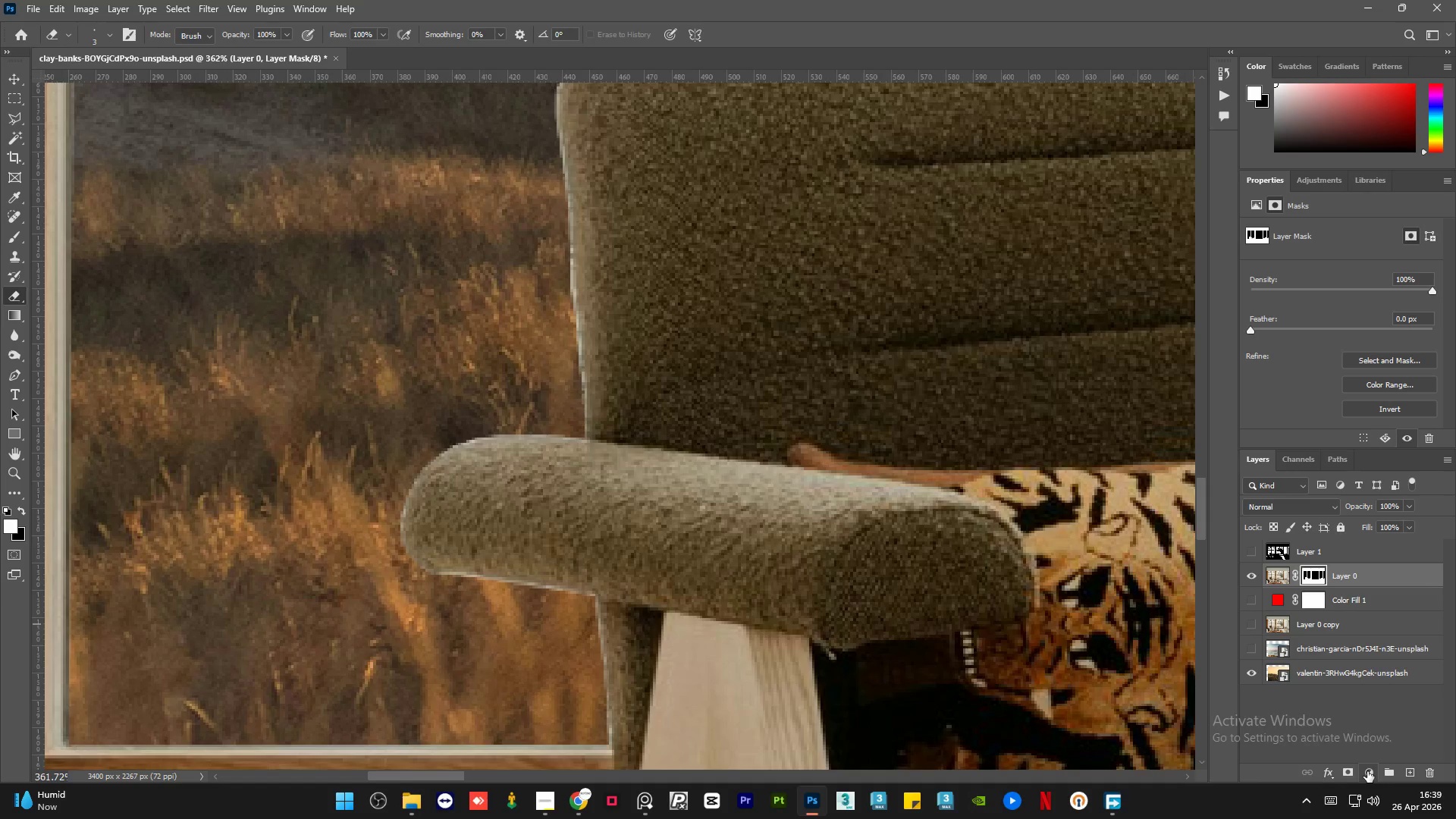 
left_click([1367, 771])
 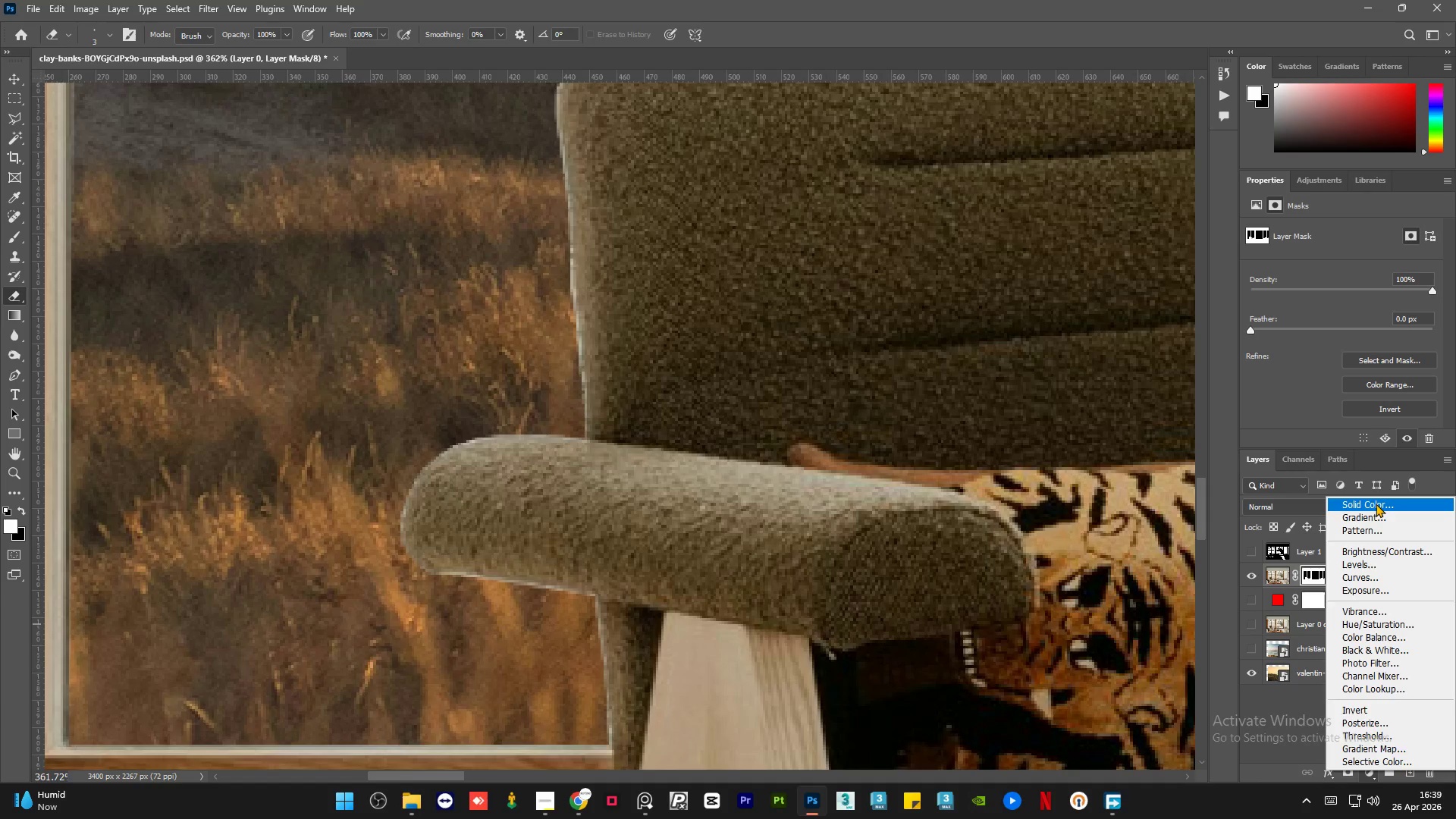 
left_click([1376, 504])
 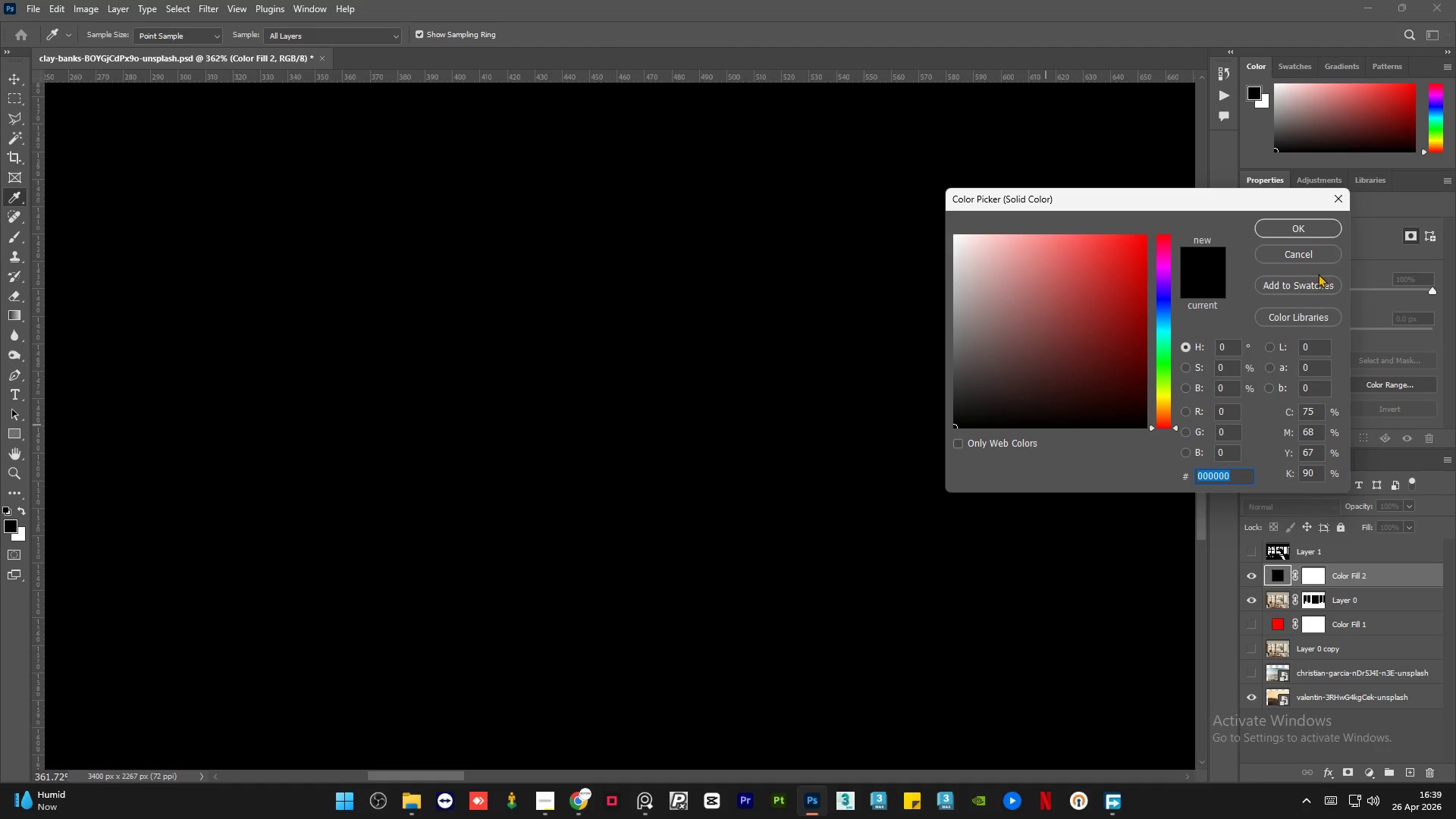 
left_click([1301, 262])
 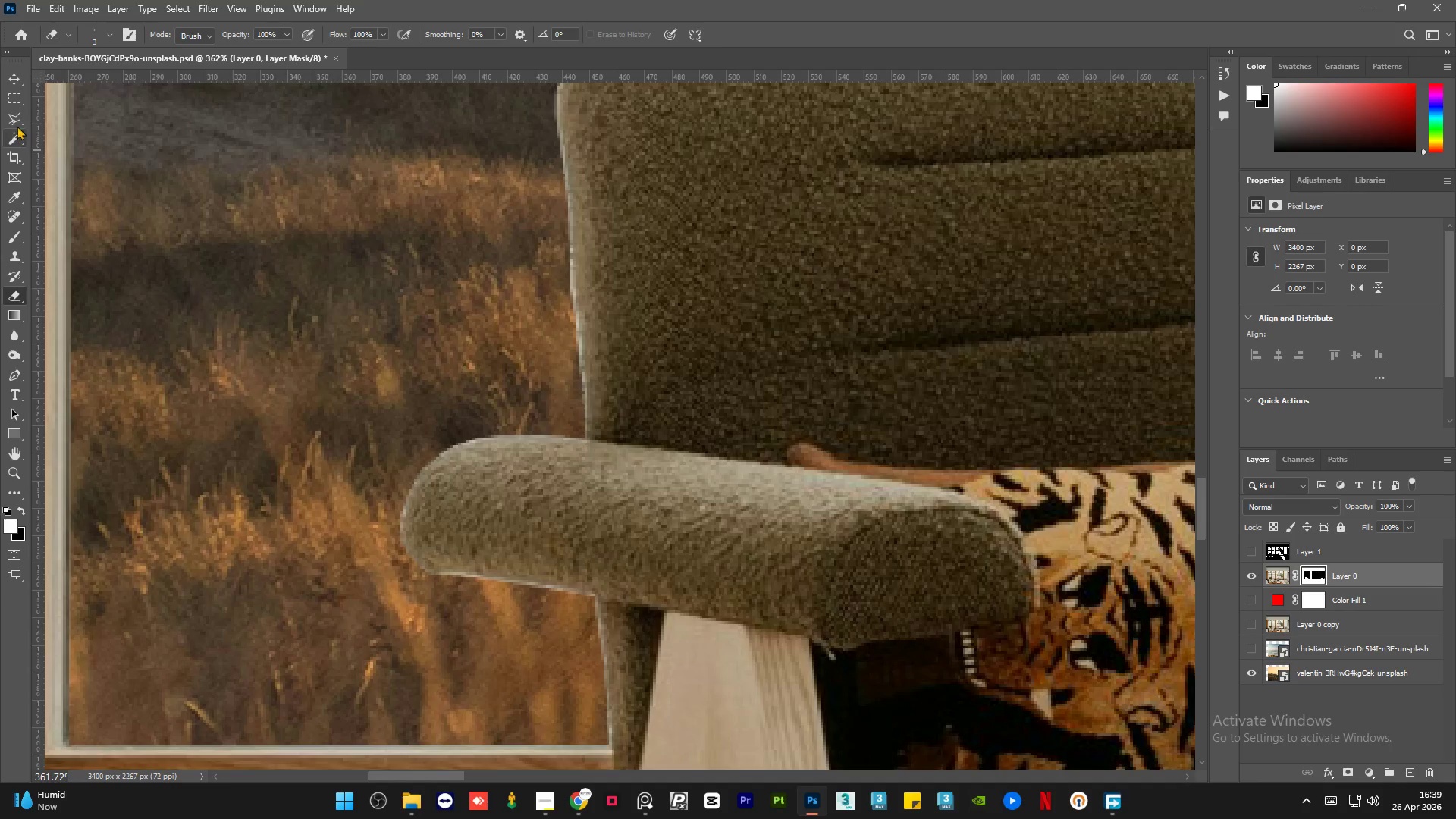 
left_click([7, 89])
 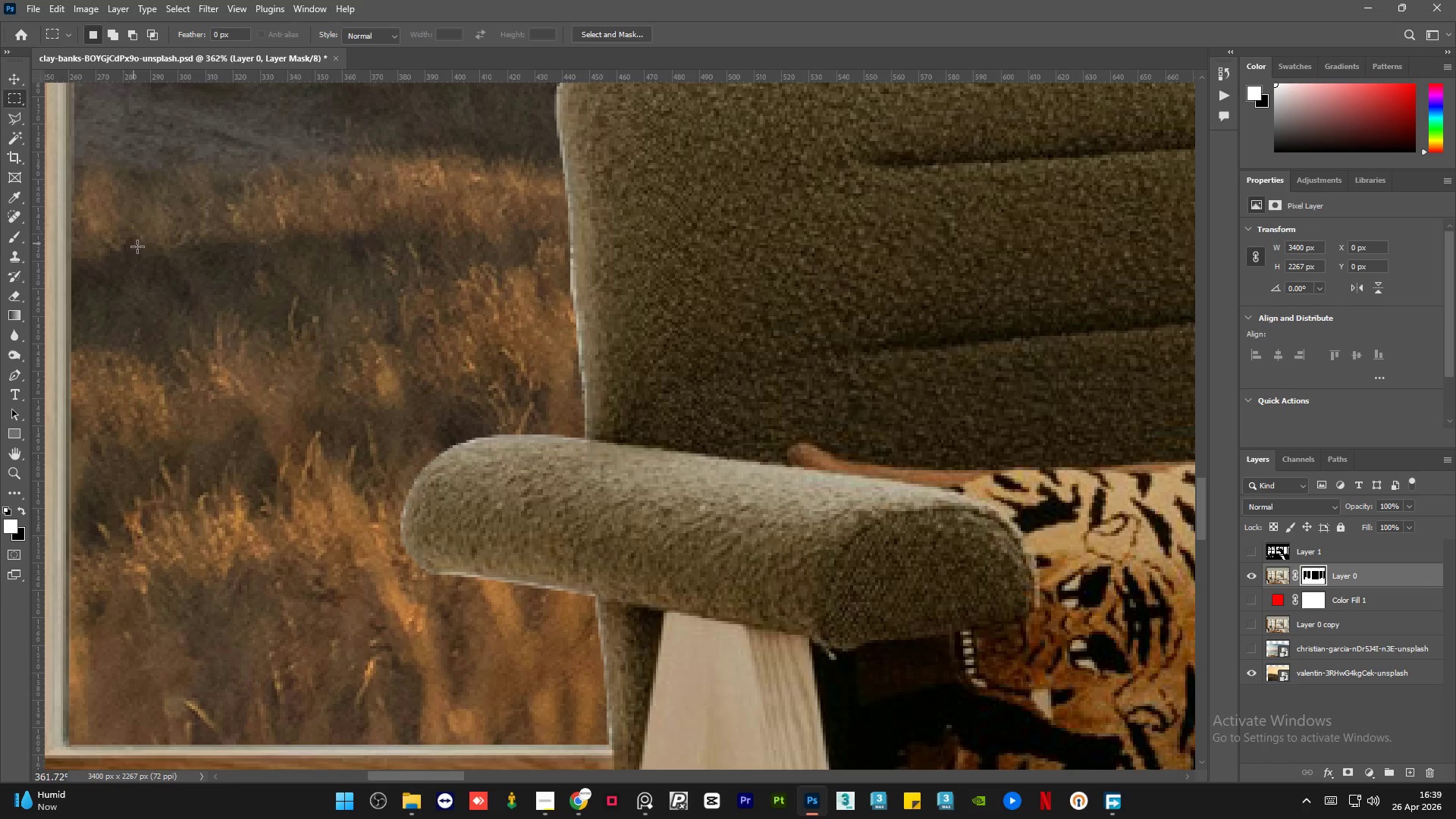 
left_click_drag(start_coordinate=[140, 251], to_coordinate=[383, 555])
 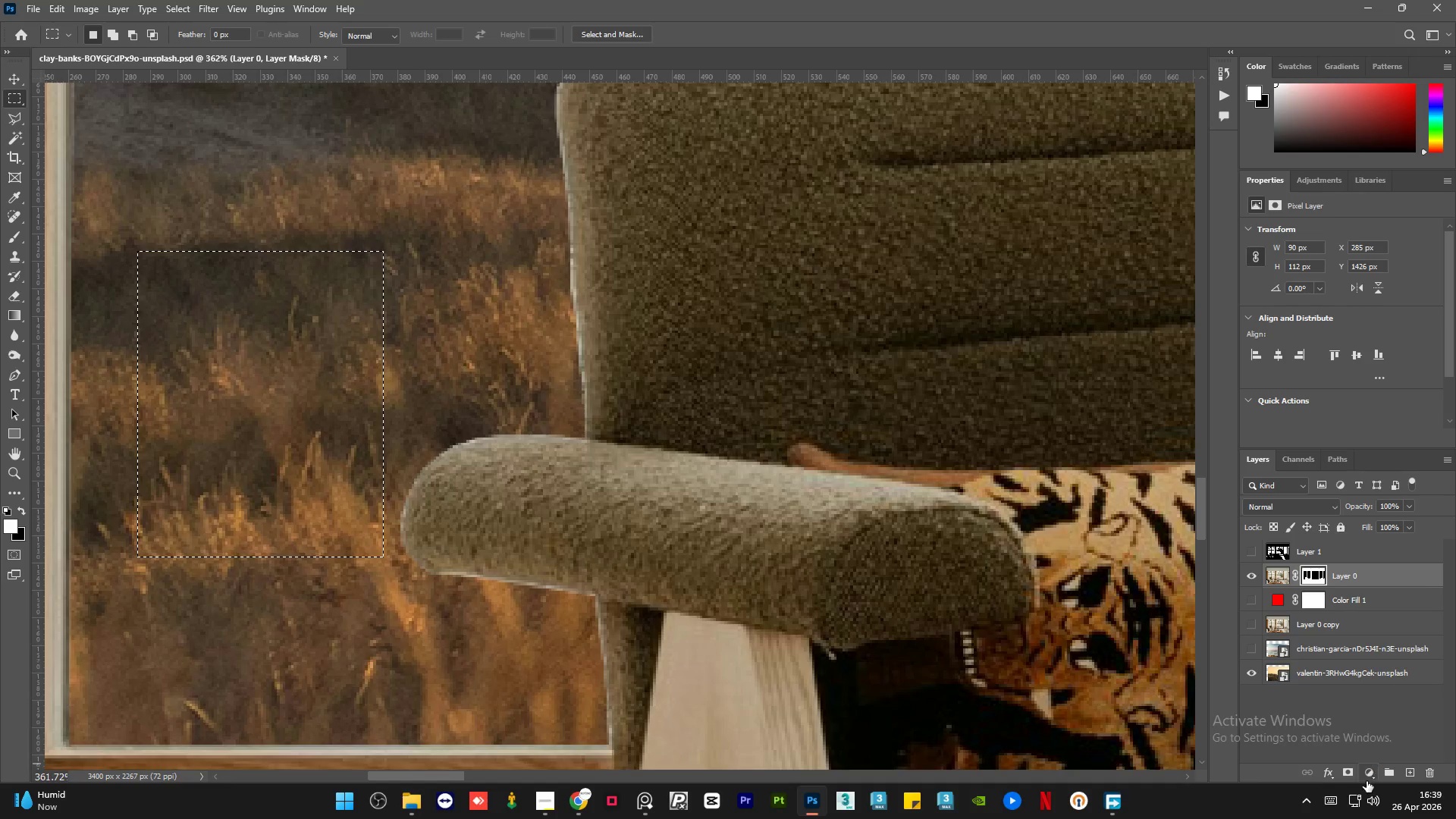 
left_click([1370, 777])
 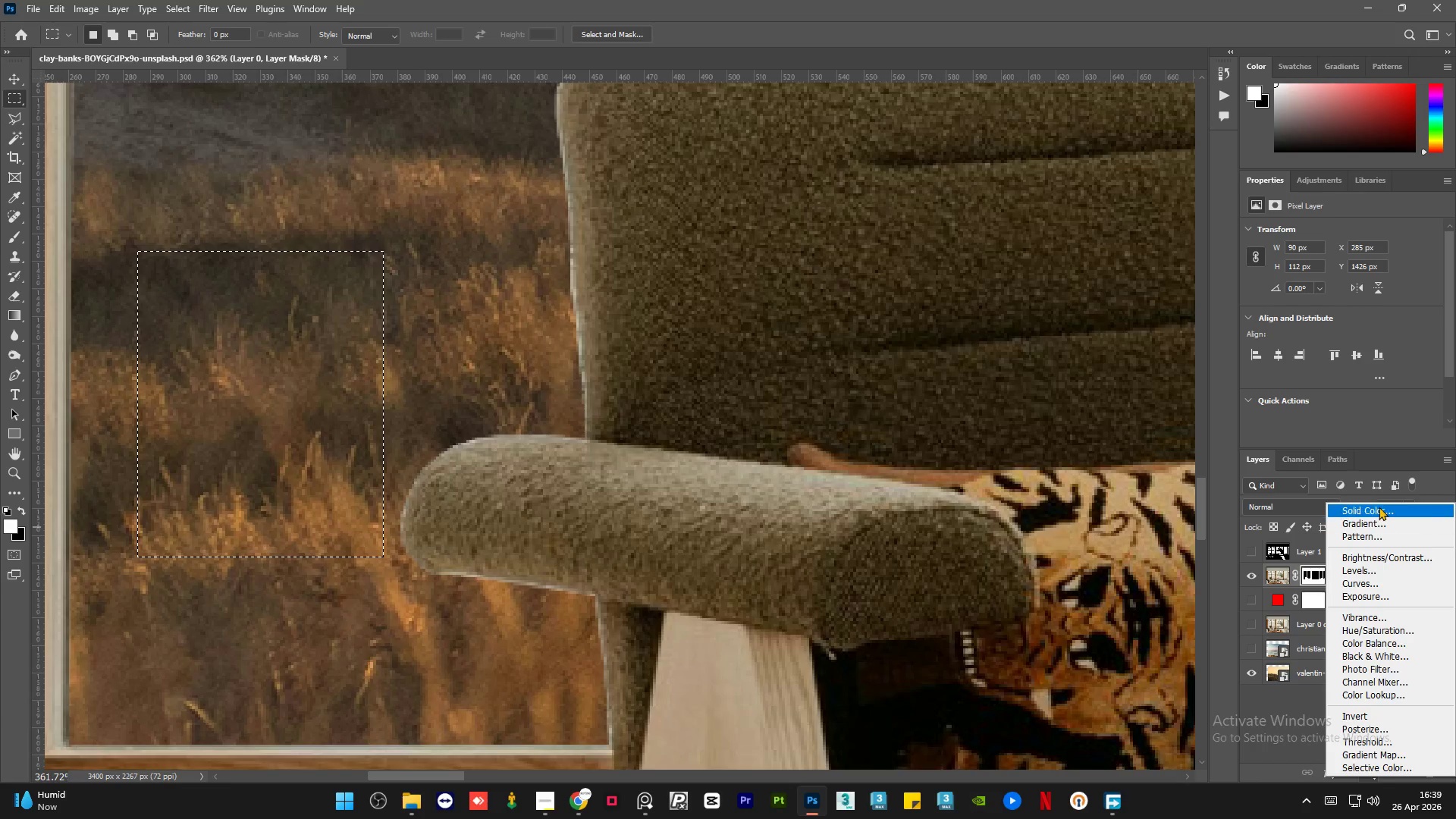 
left_click([1379, 507])
 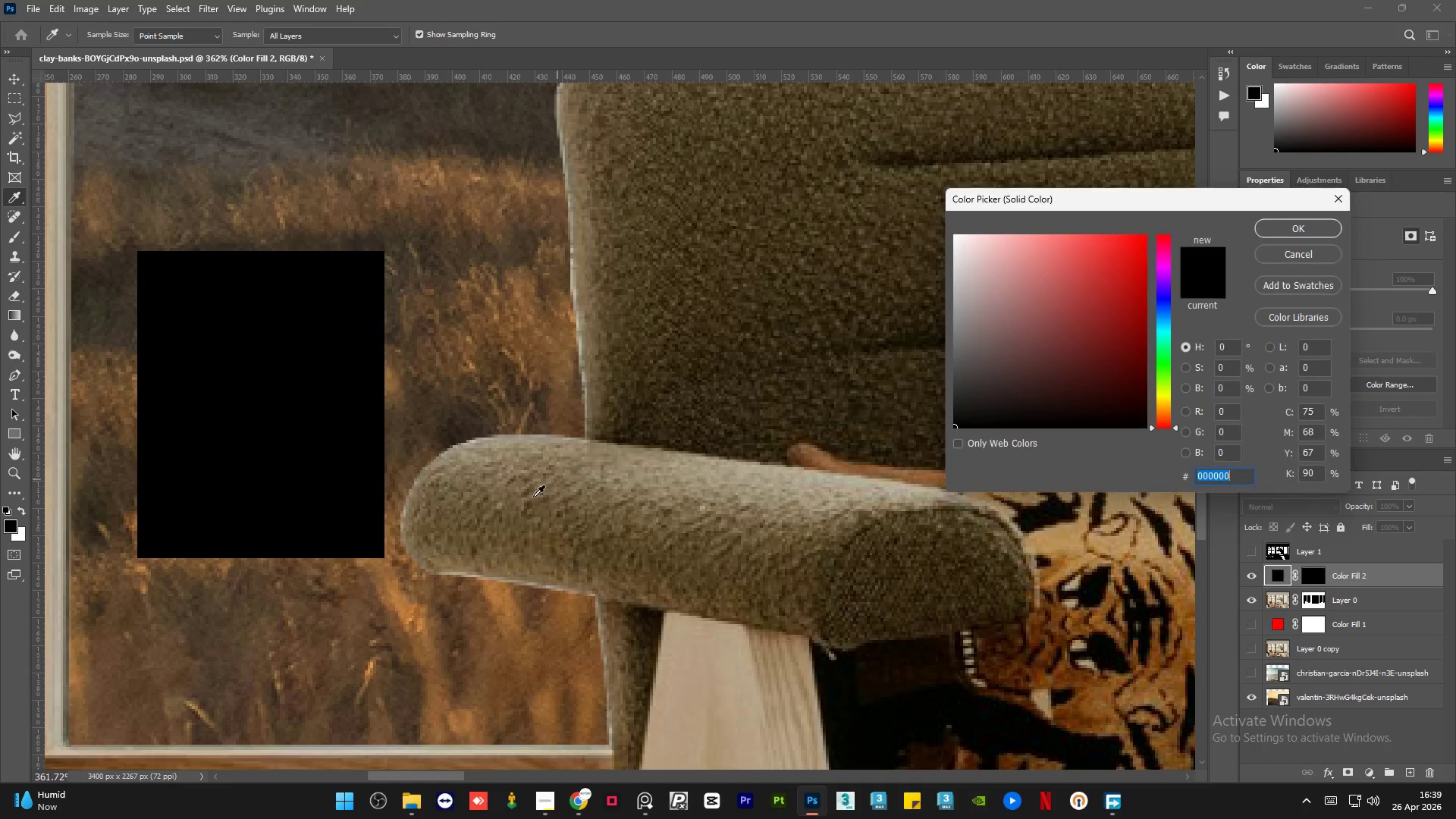 
left_click([522, 504])
 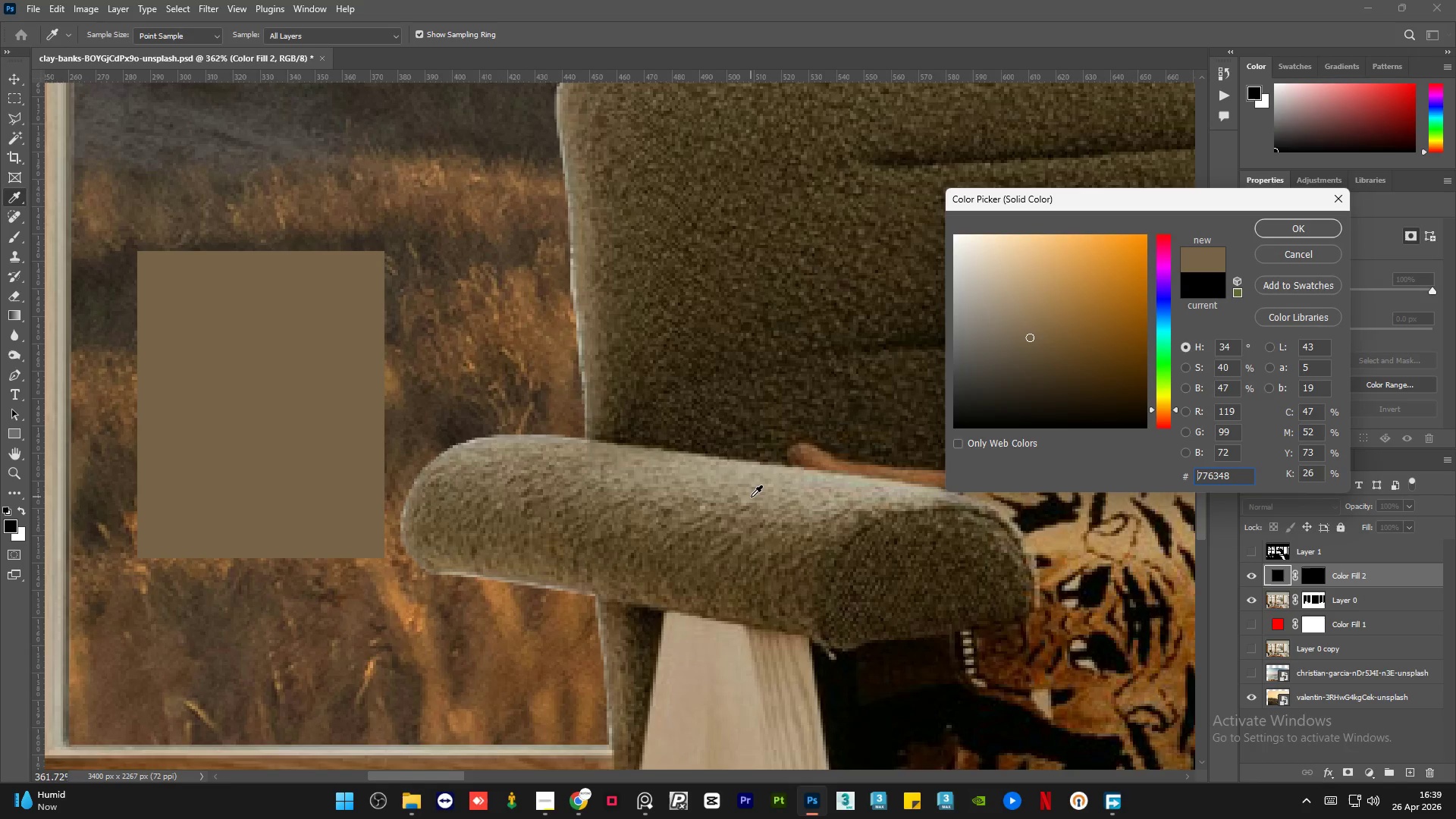 
left_click([736, 505])
 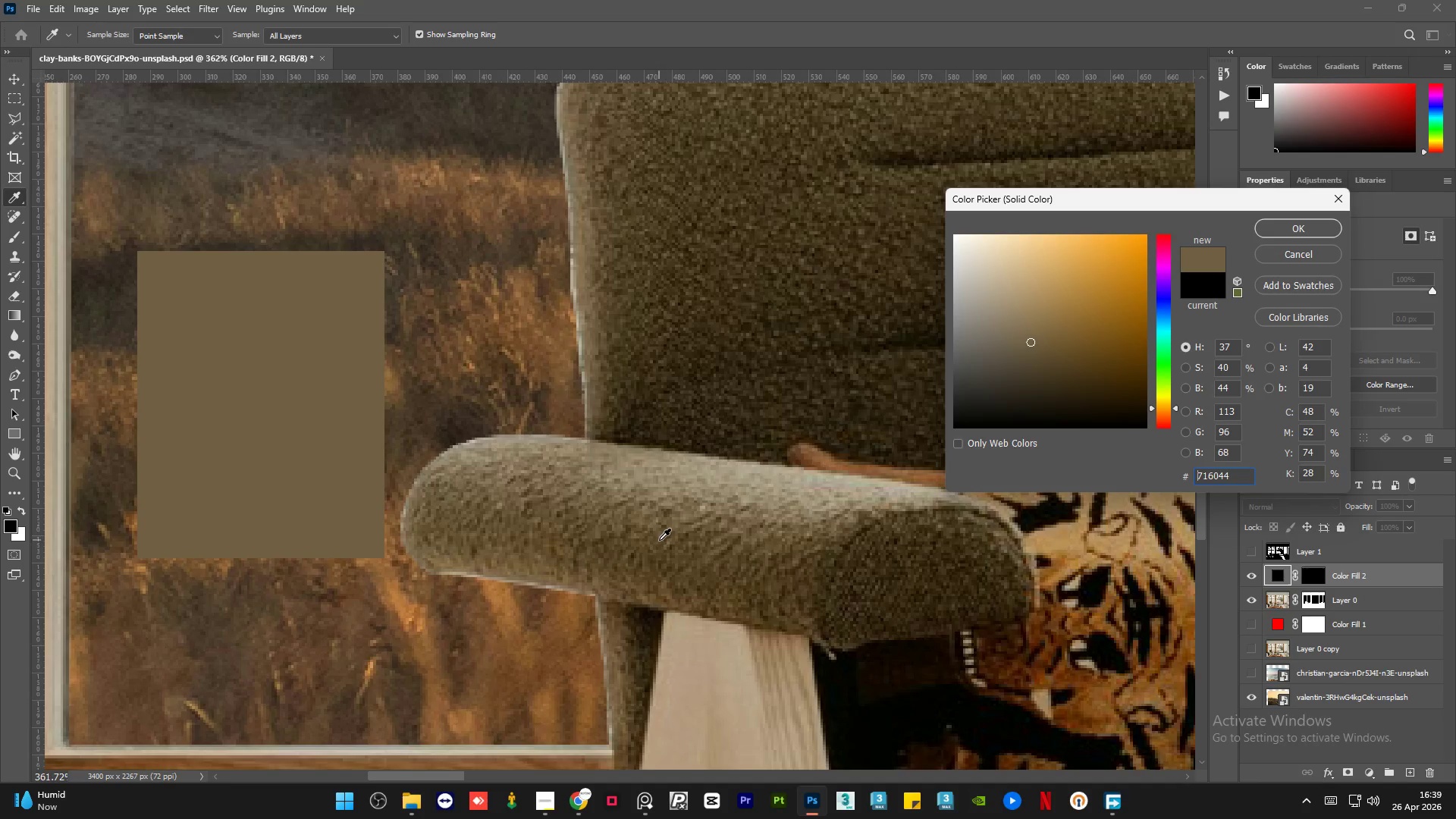 
left_click([659, 540])
 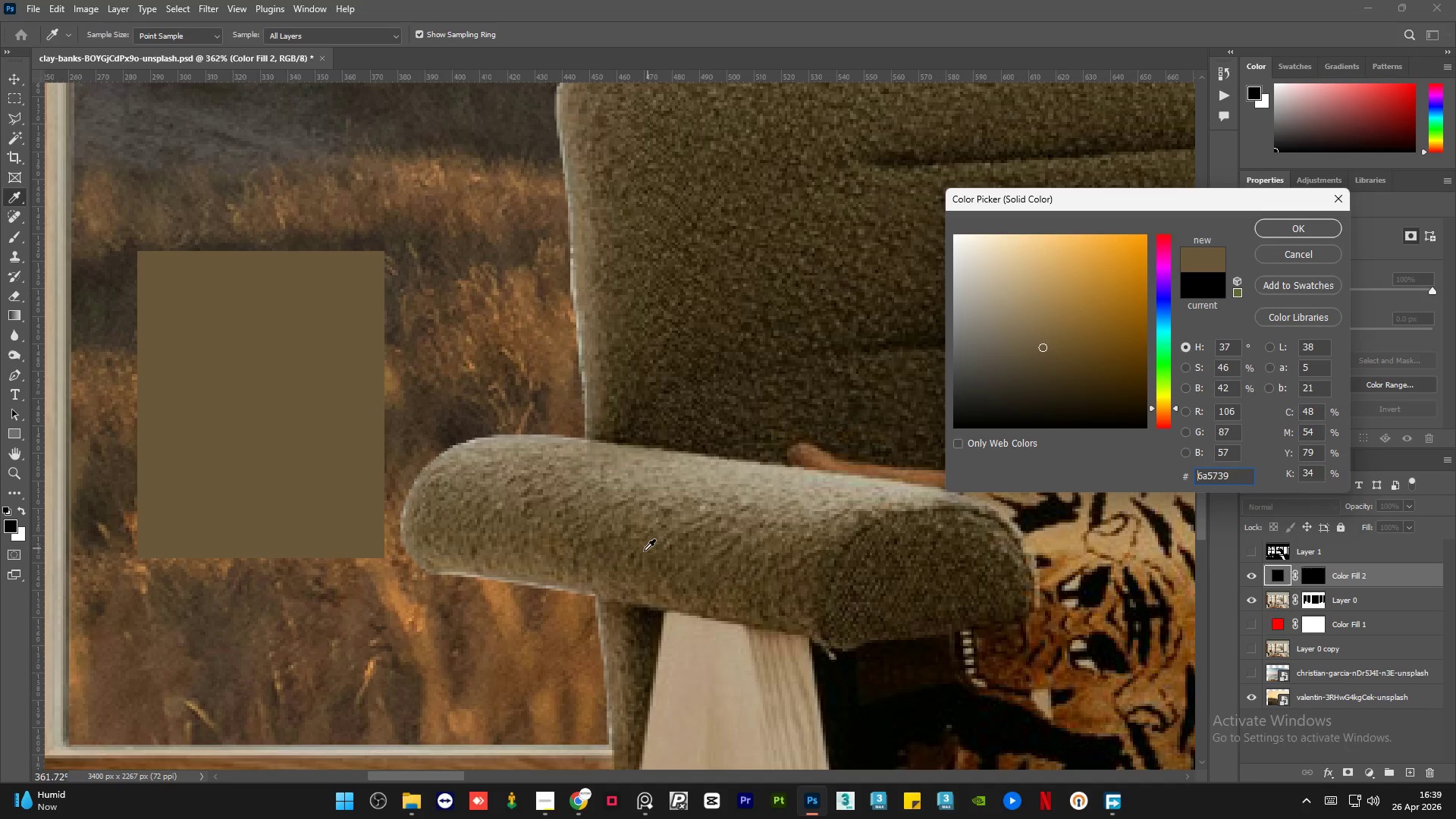 
left_click([644, 551])
 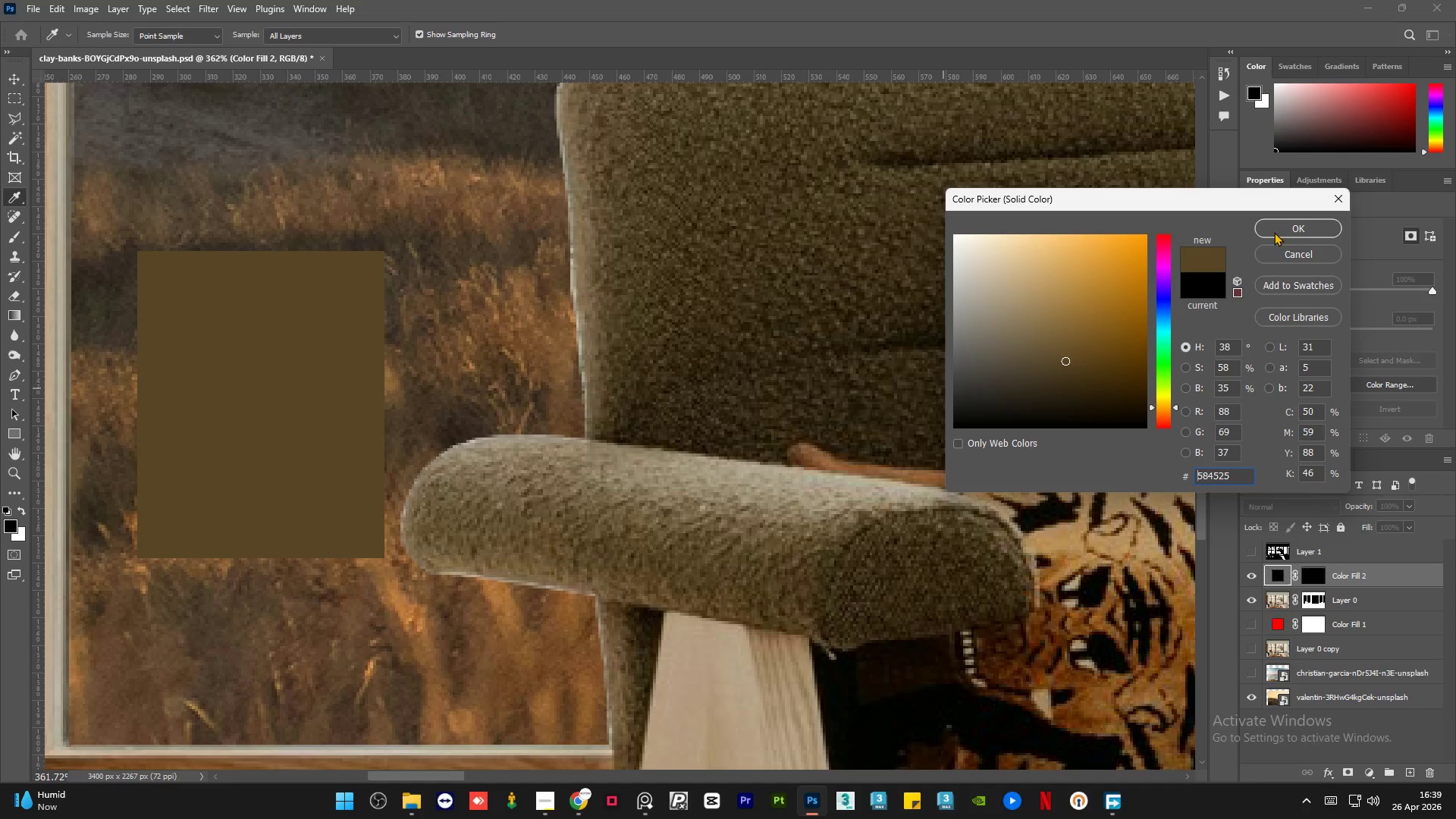 
left_click([1274, 233])
 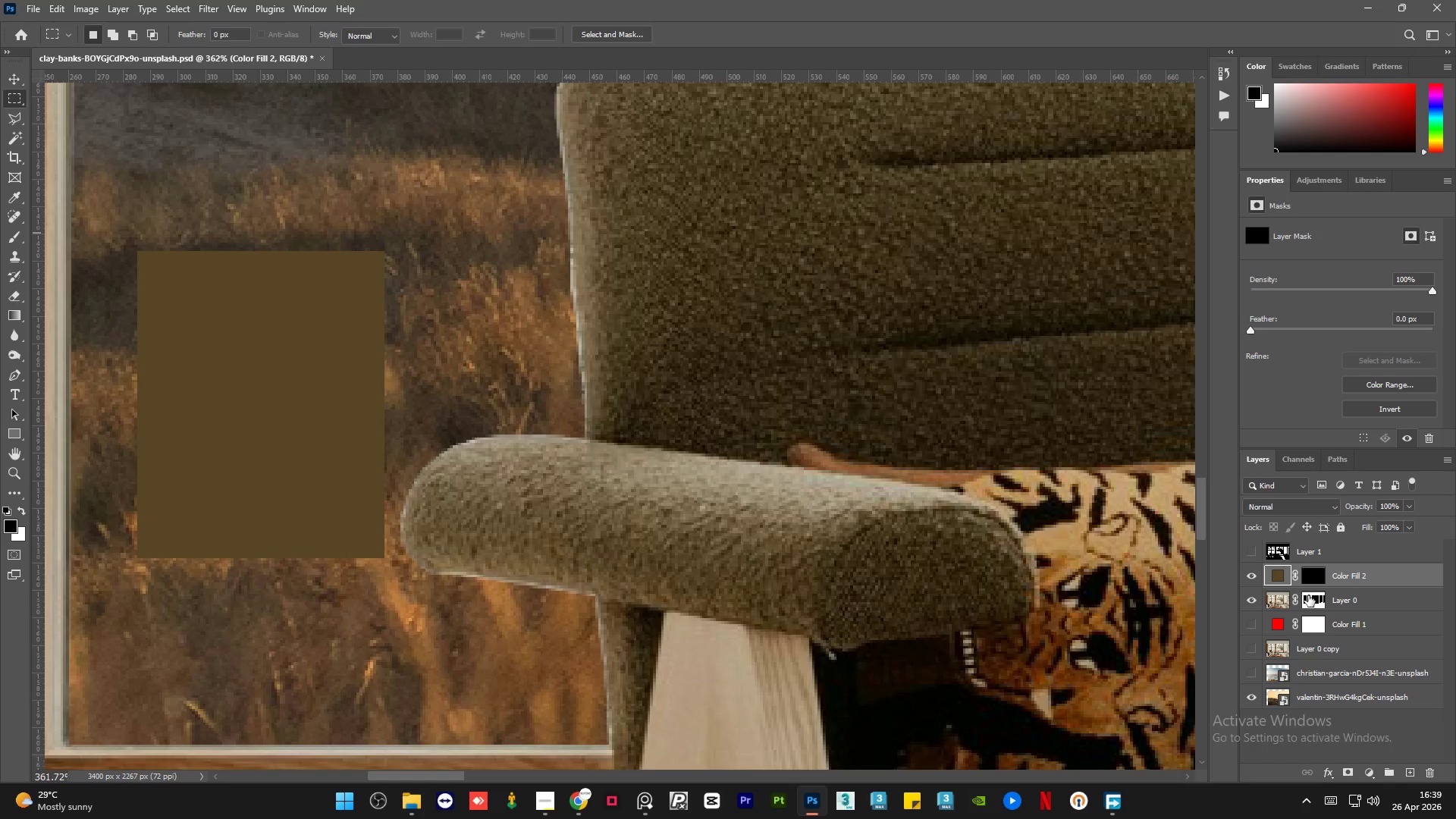 
left_click([1314, 601])
 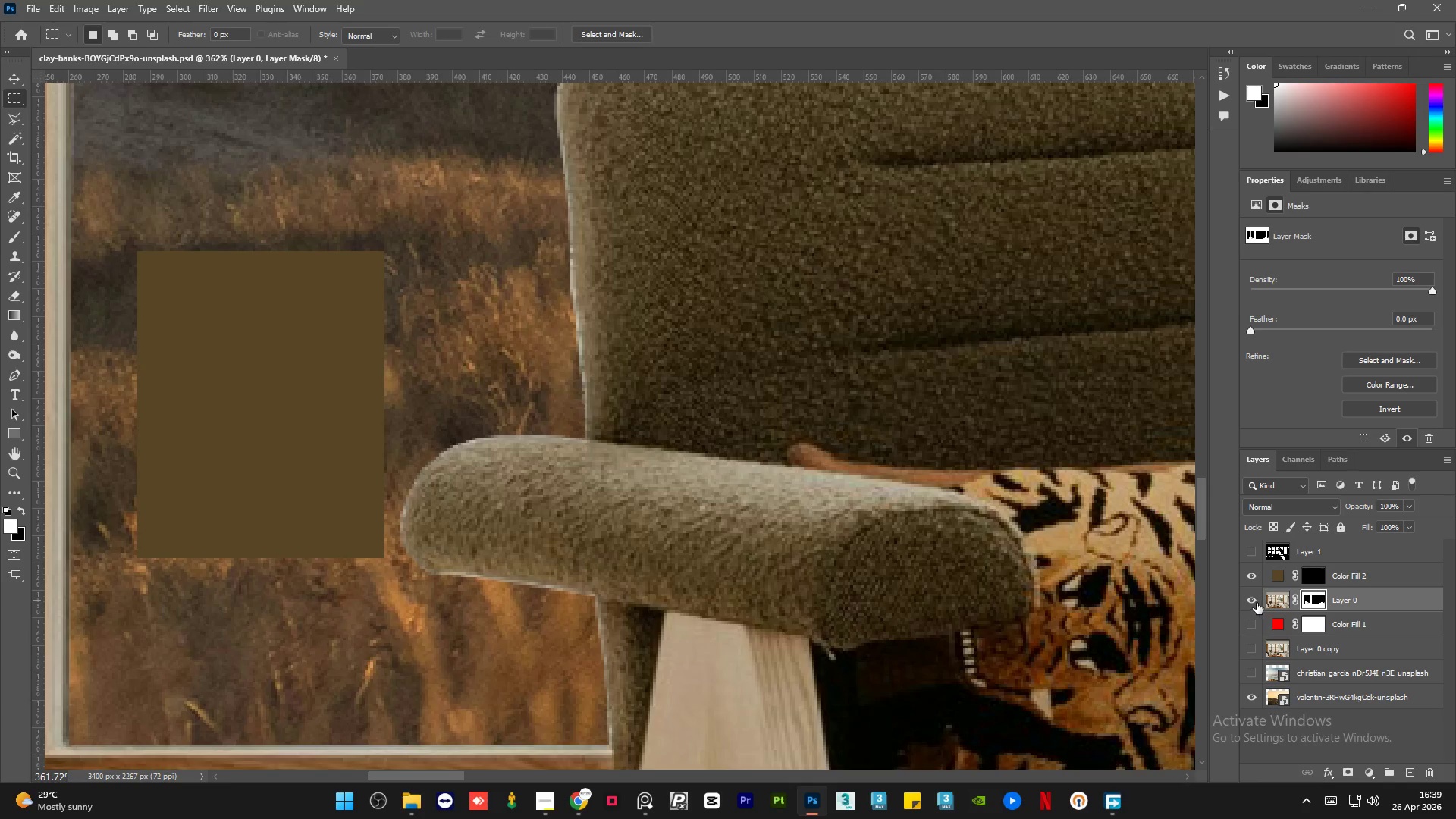 
left_click([1257, 603])
 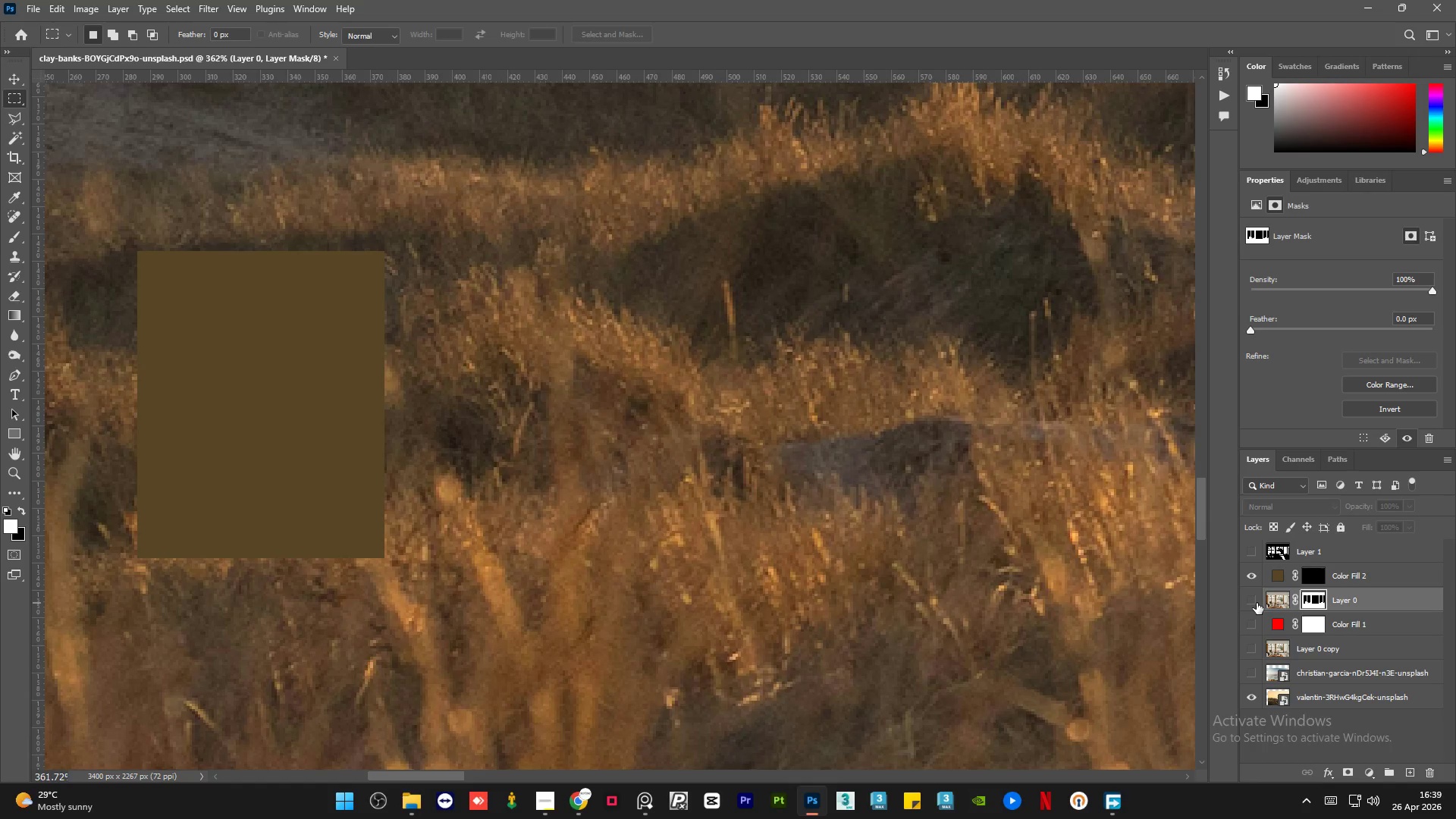 
left_click([1257, 603])
 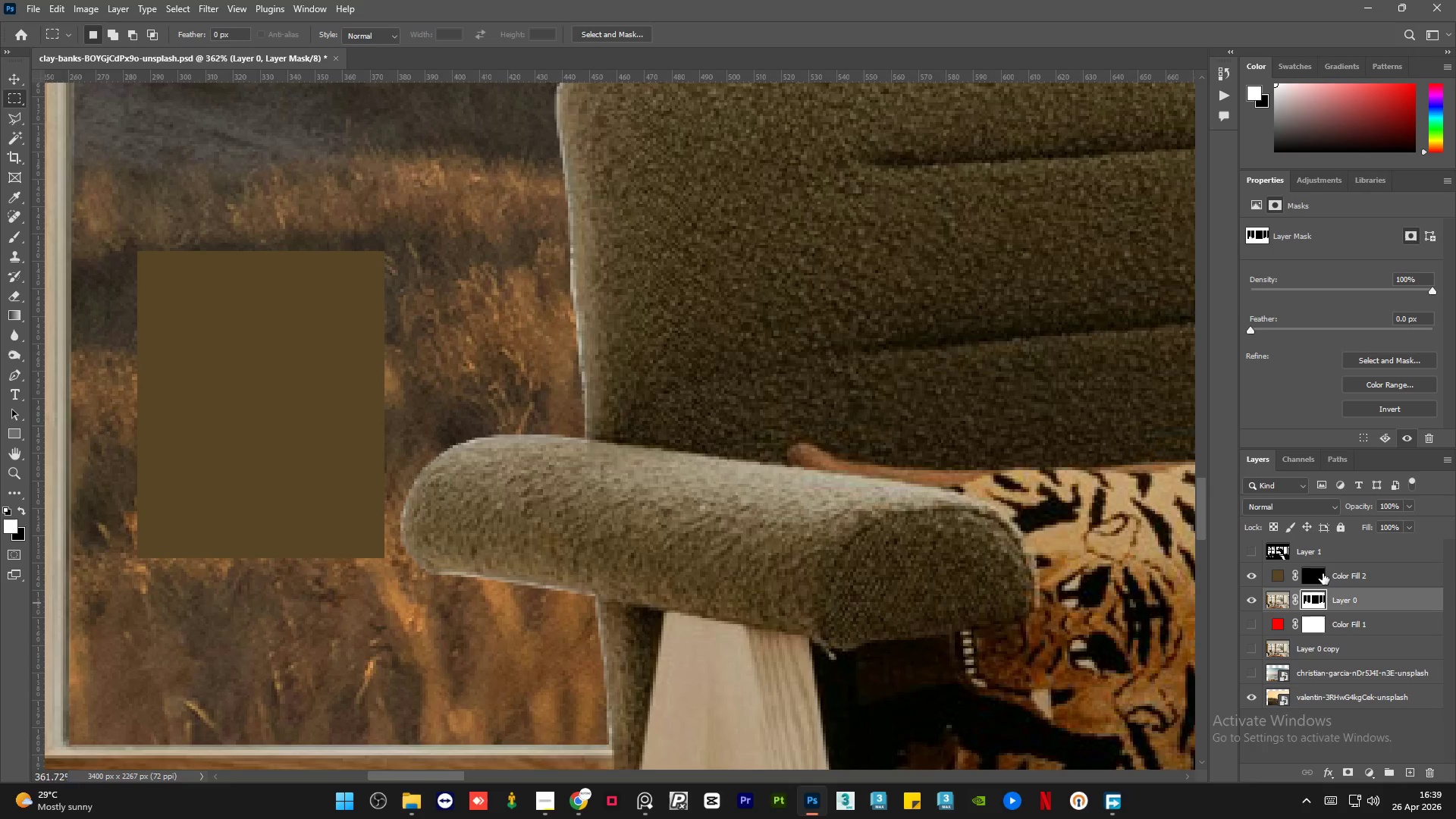 
left_click([1313, 577])
 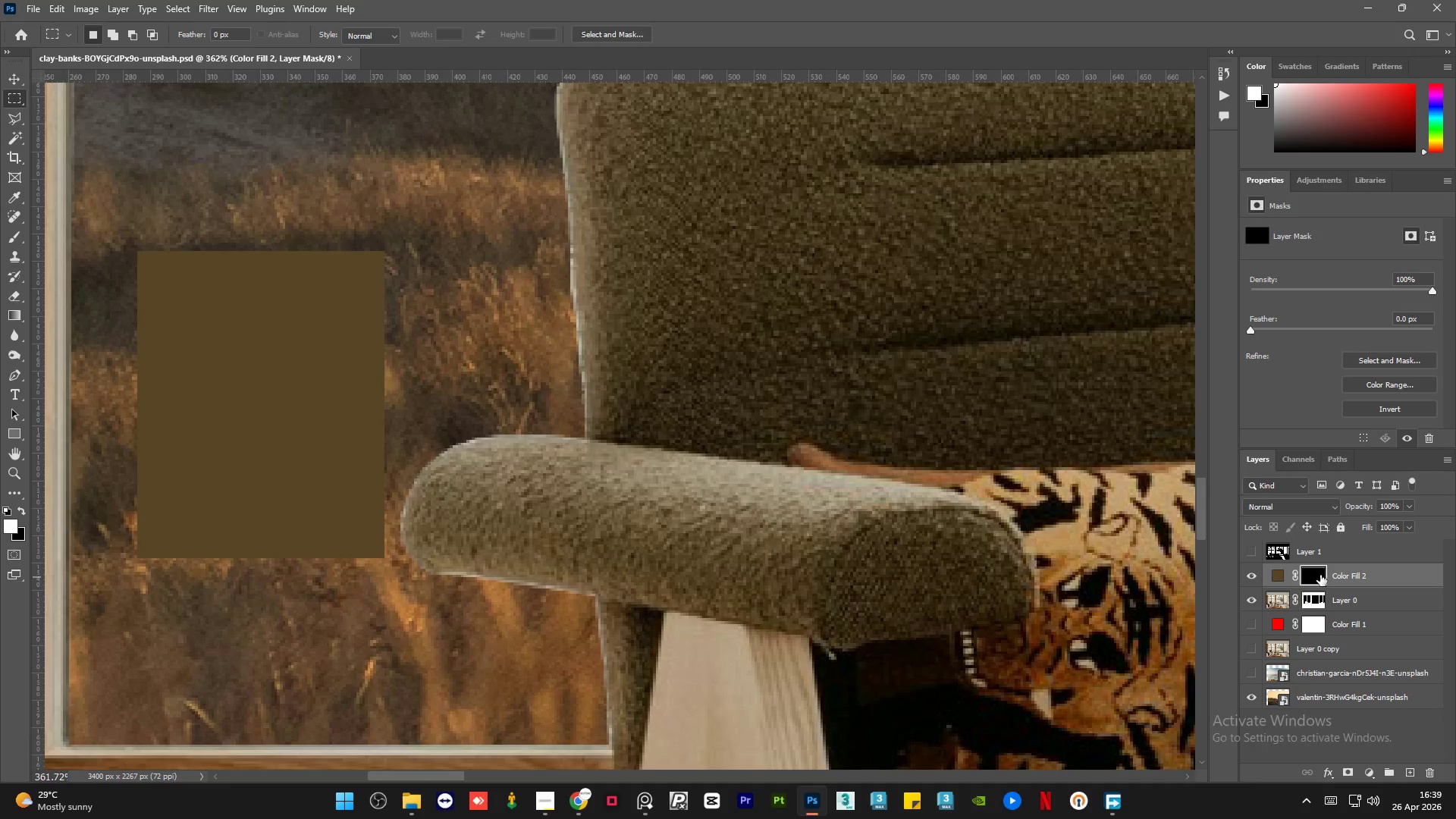 
right_click([1320, 575])
 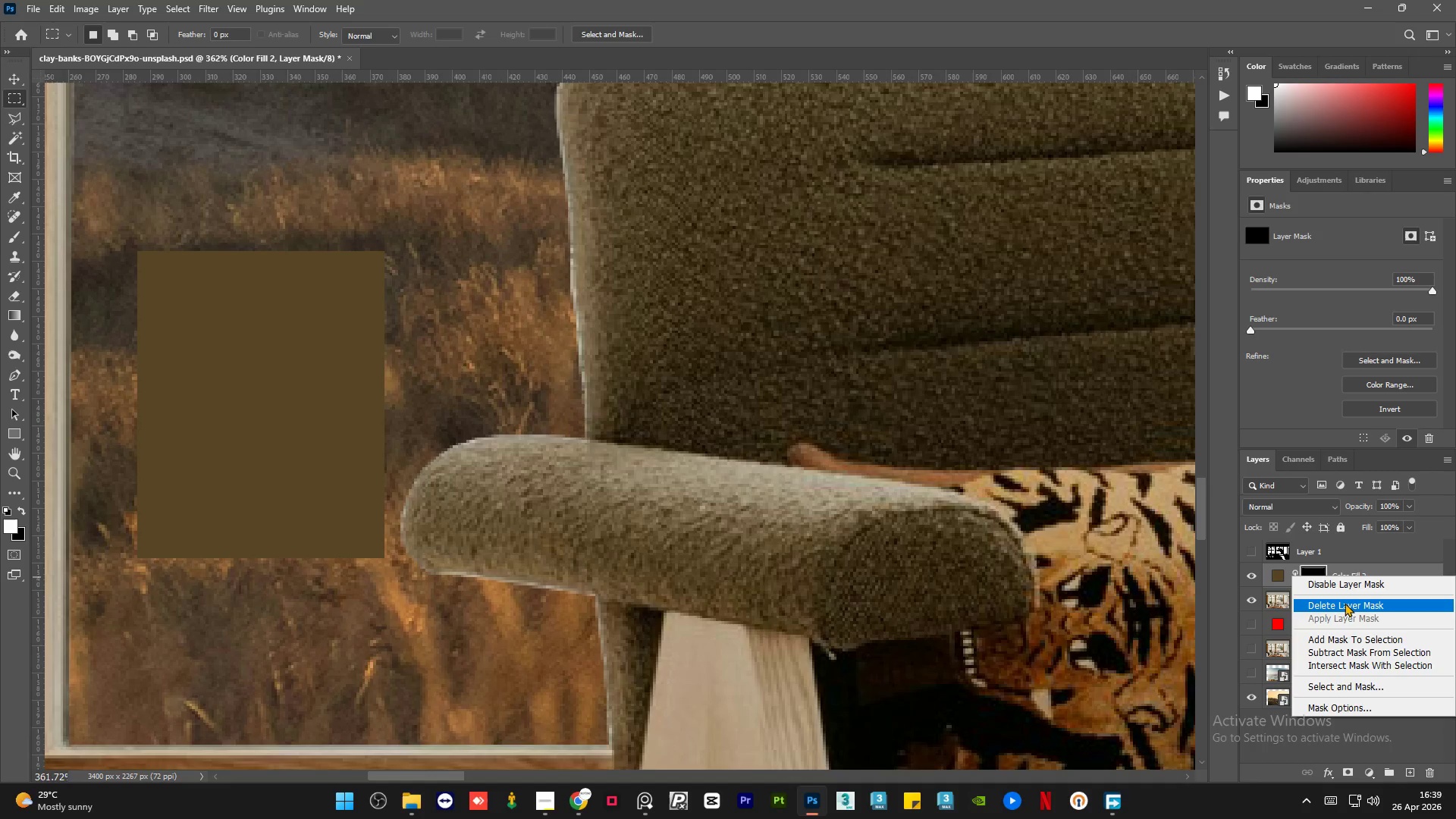 
left_click([1388, 566])
 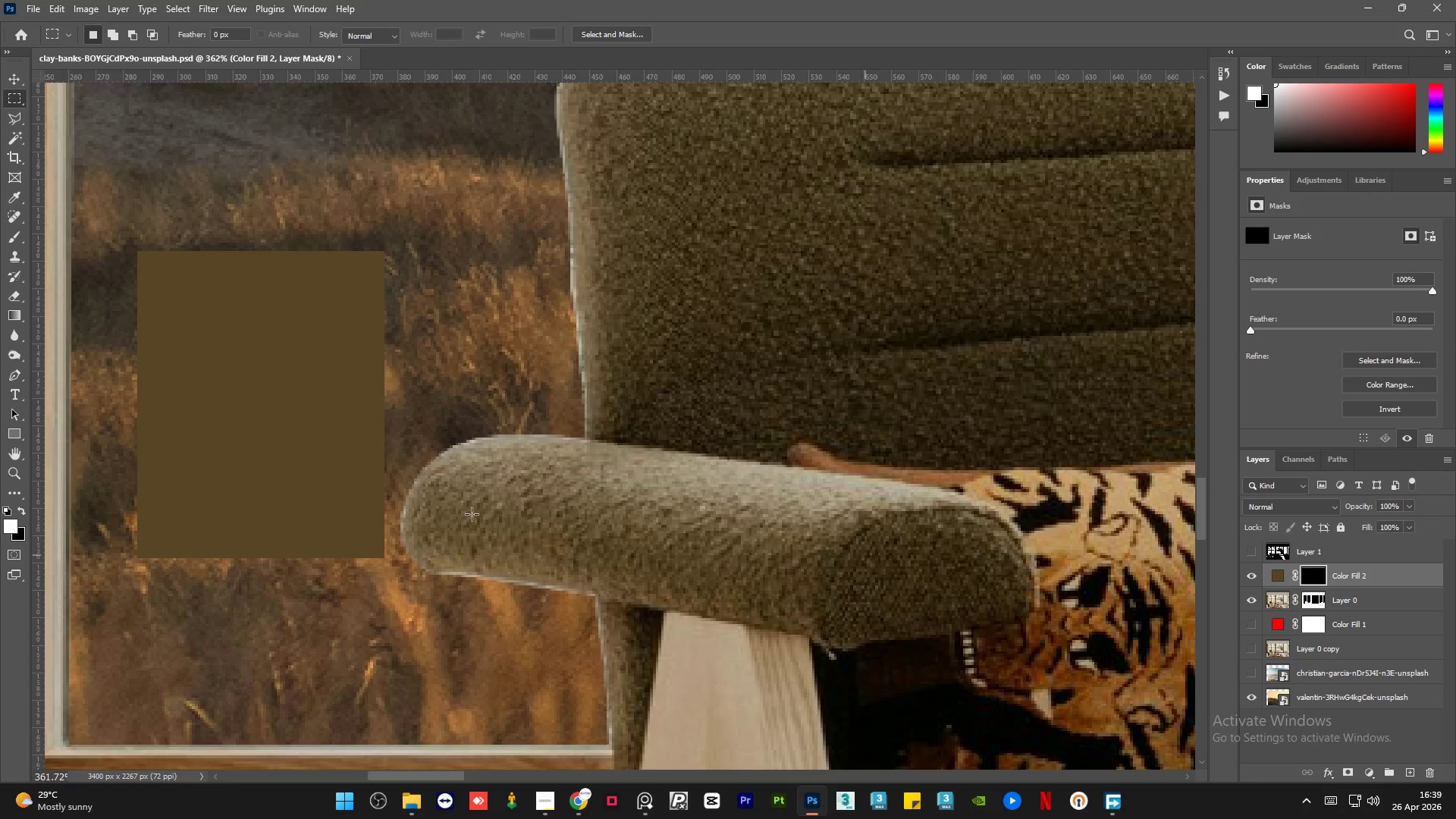 
hold_key(key=AltLeft, duration=2.73)
scroll: coordinate [422, 519], scroll_direction: down, amount: 26.0
 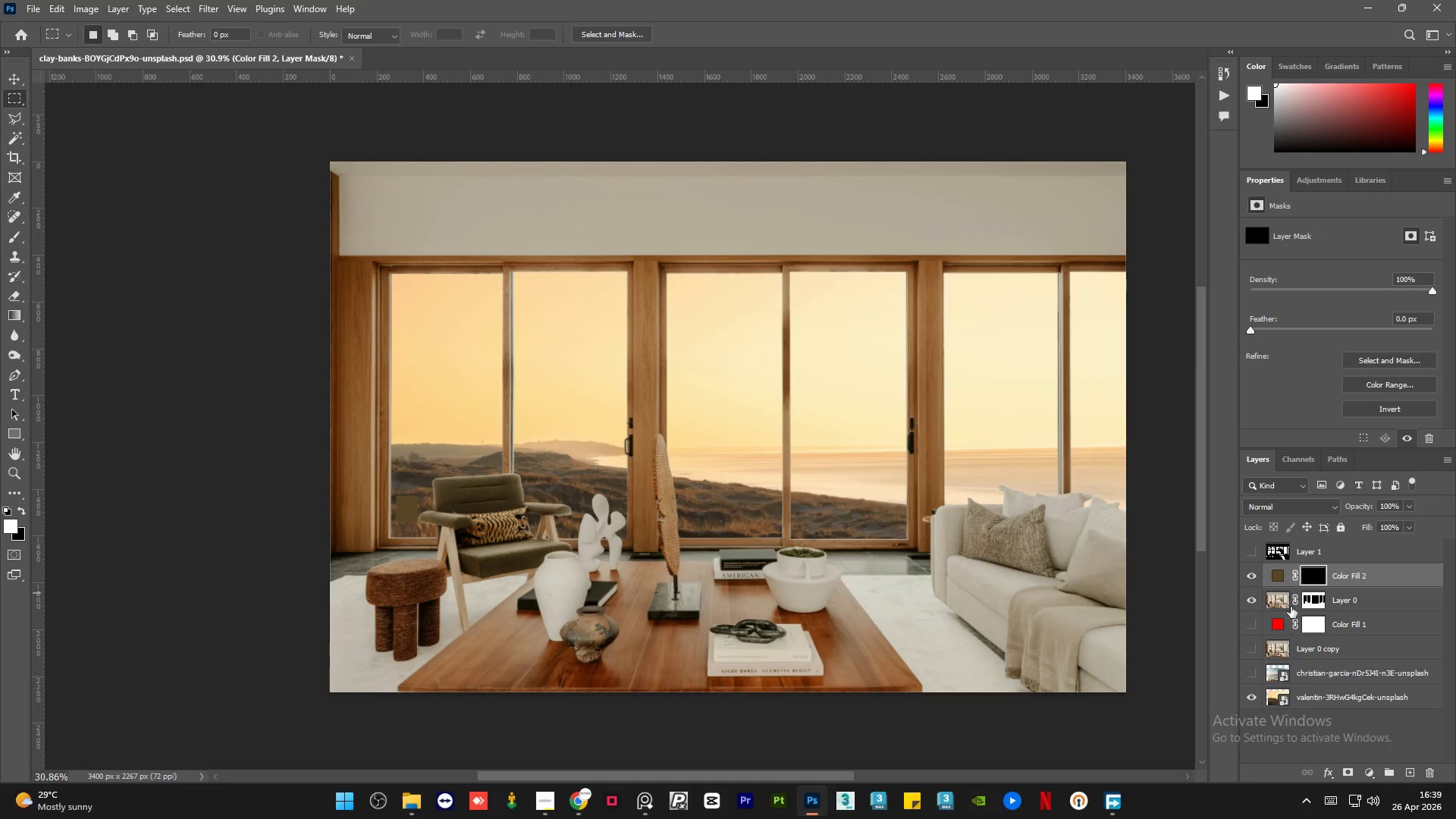 
left_click([1376, 606])
 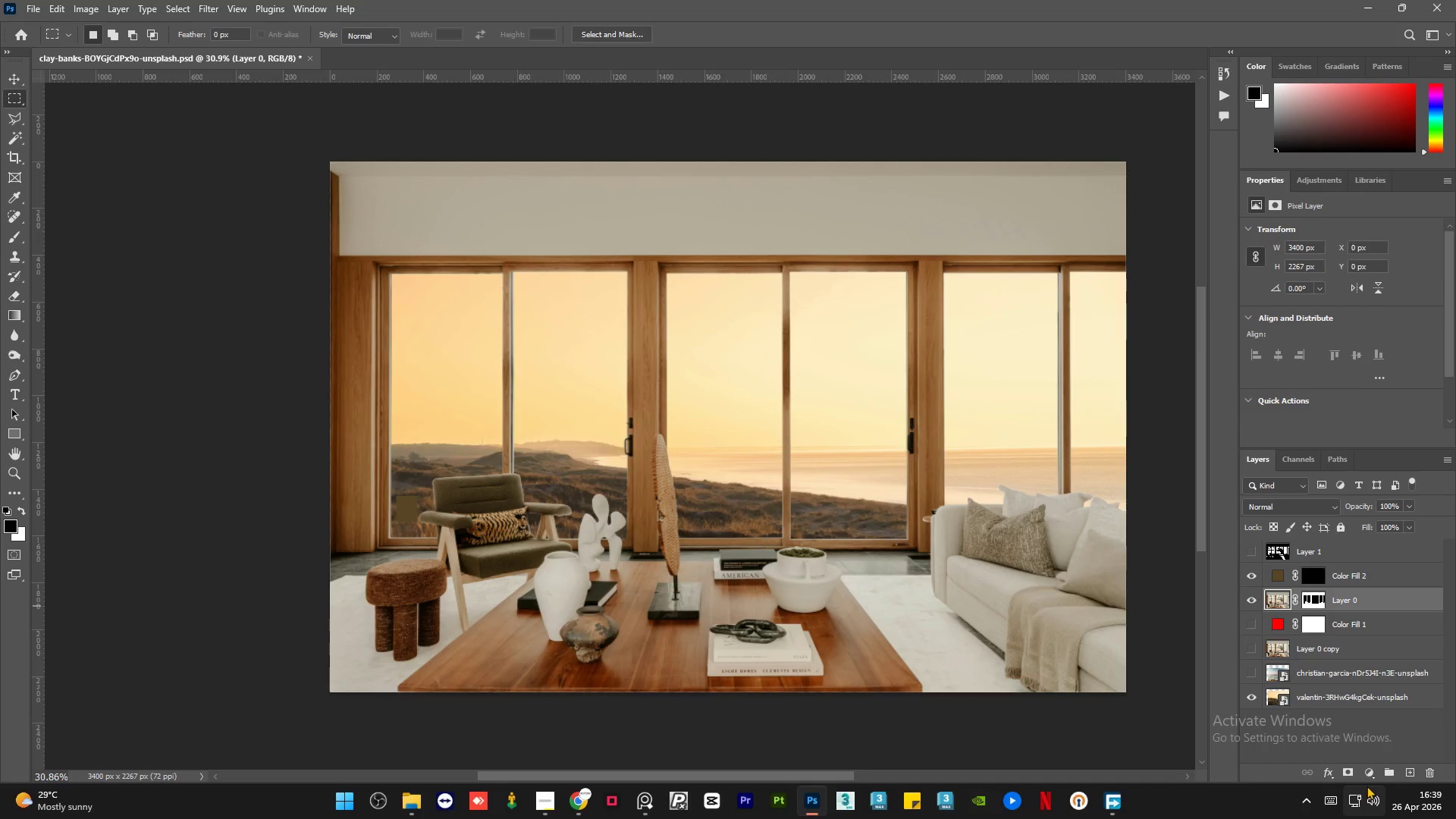 
left_click([1374, 776])
 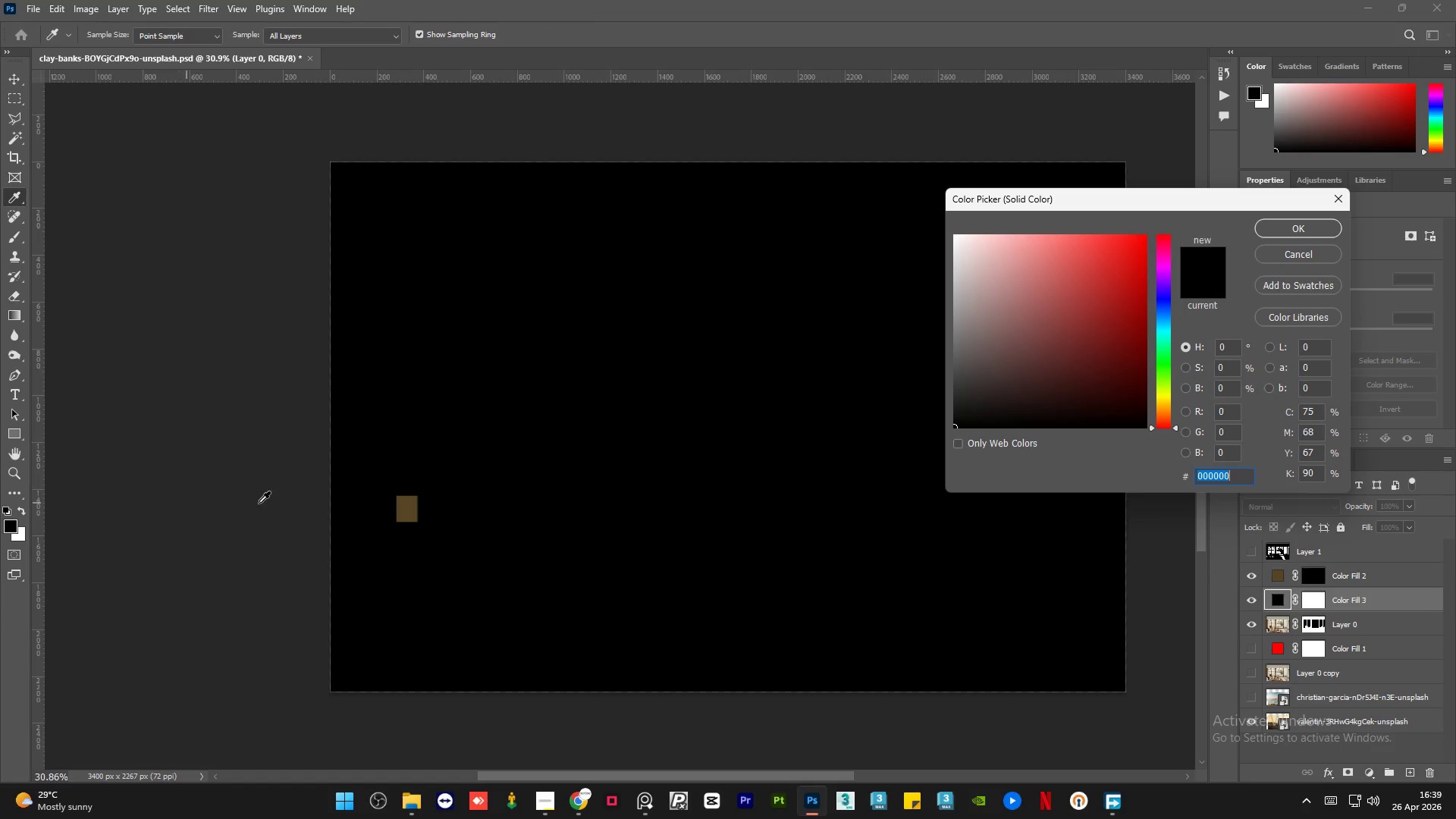 
left_click([411, 509])
 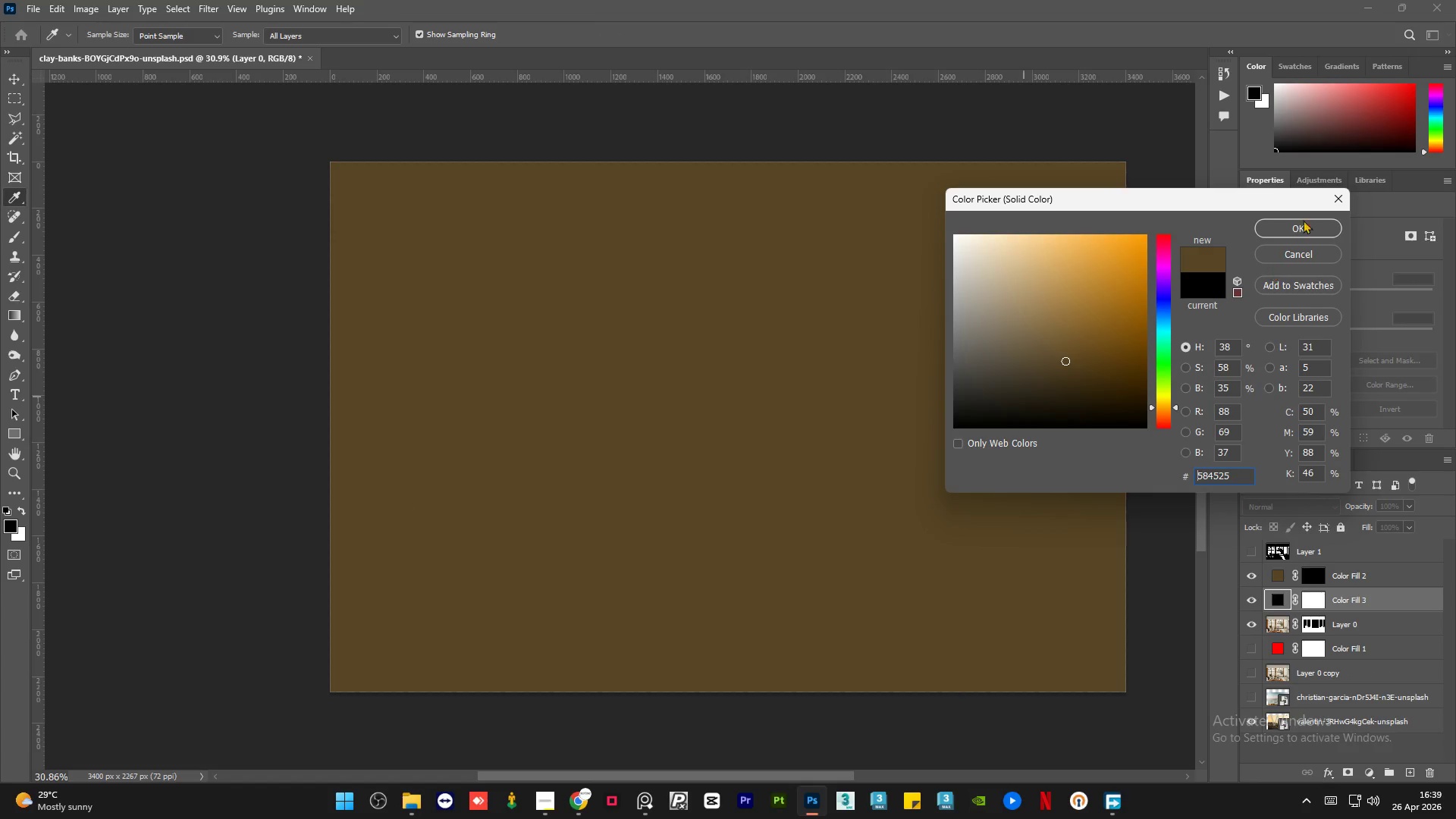 
left_click([1298, 223])
 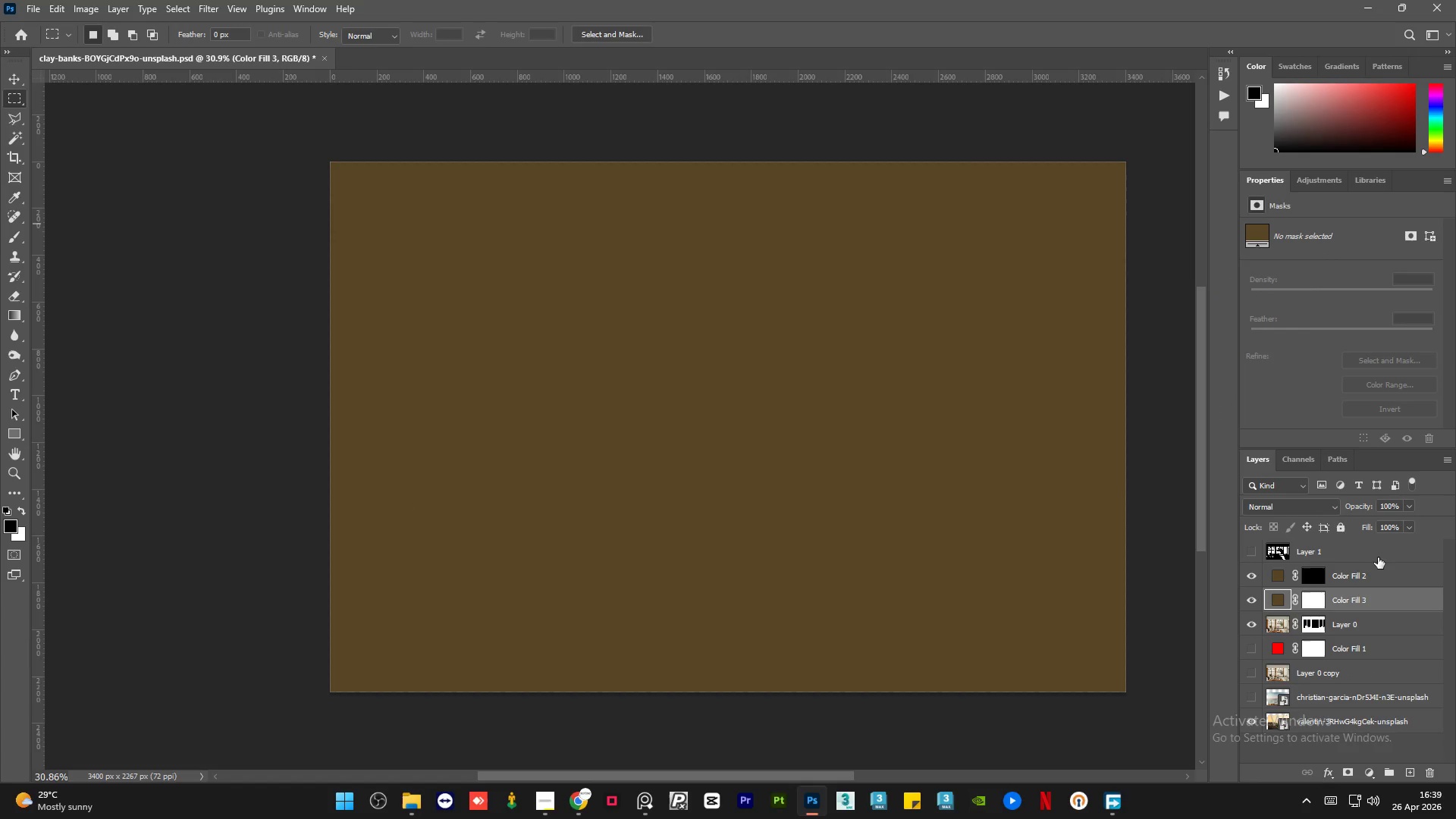 
left_click([1386, 567])
 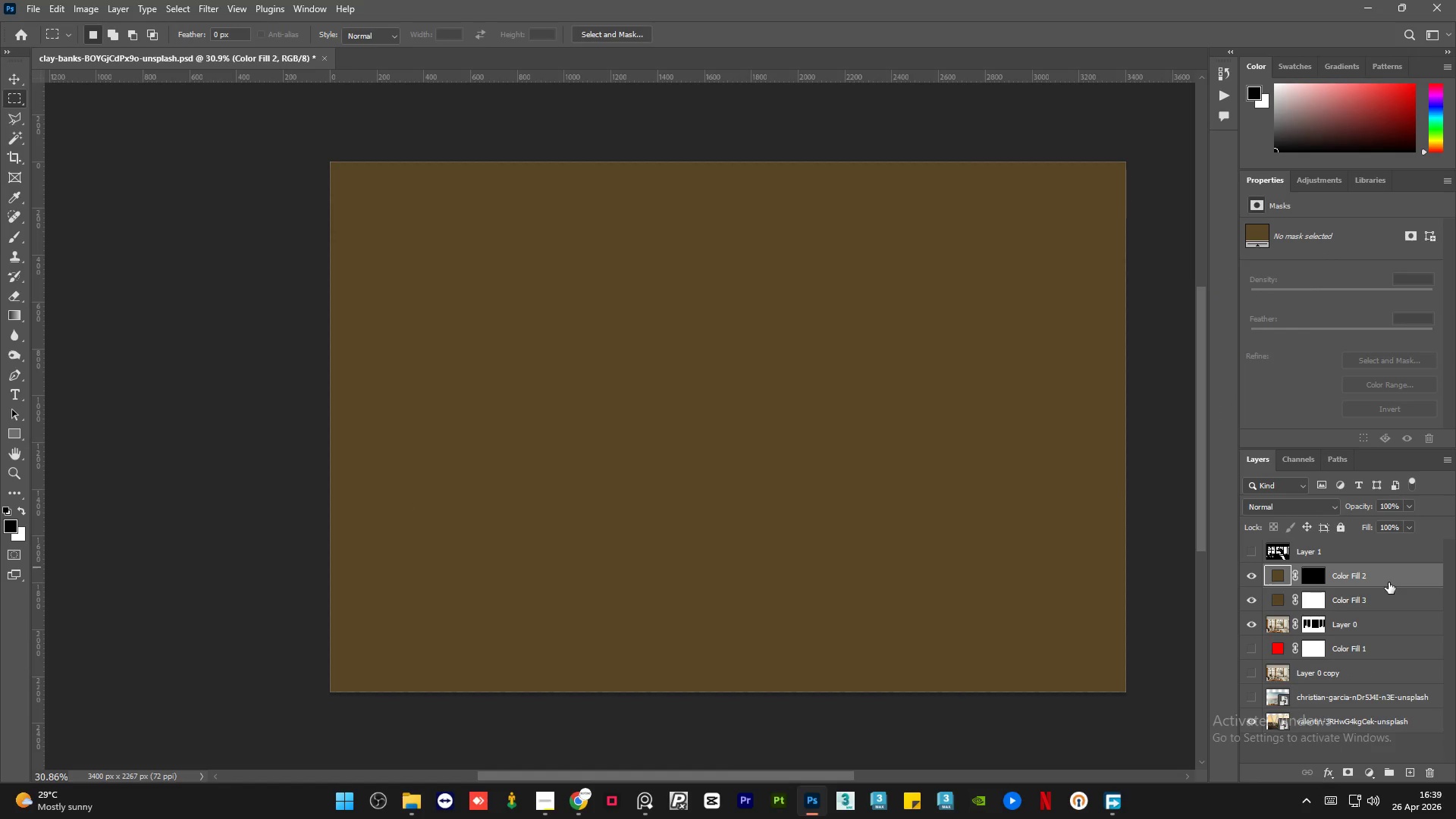 
right_click([1389, 582])
 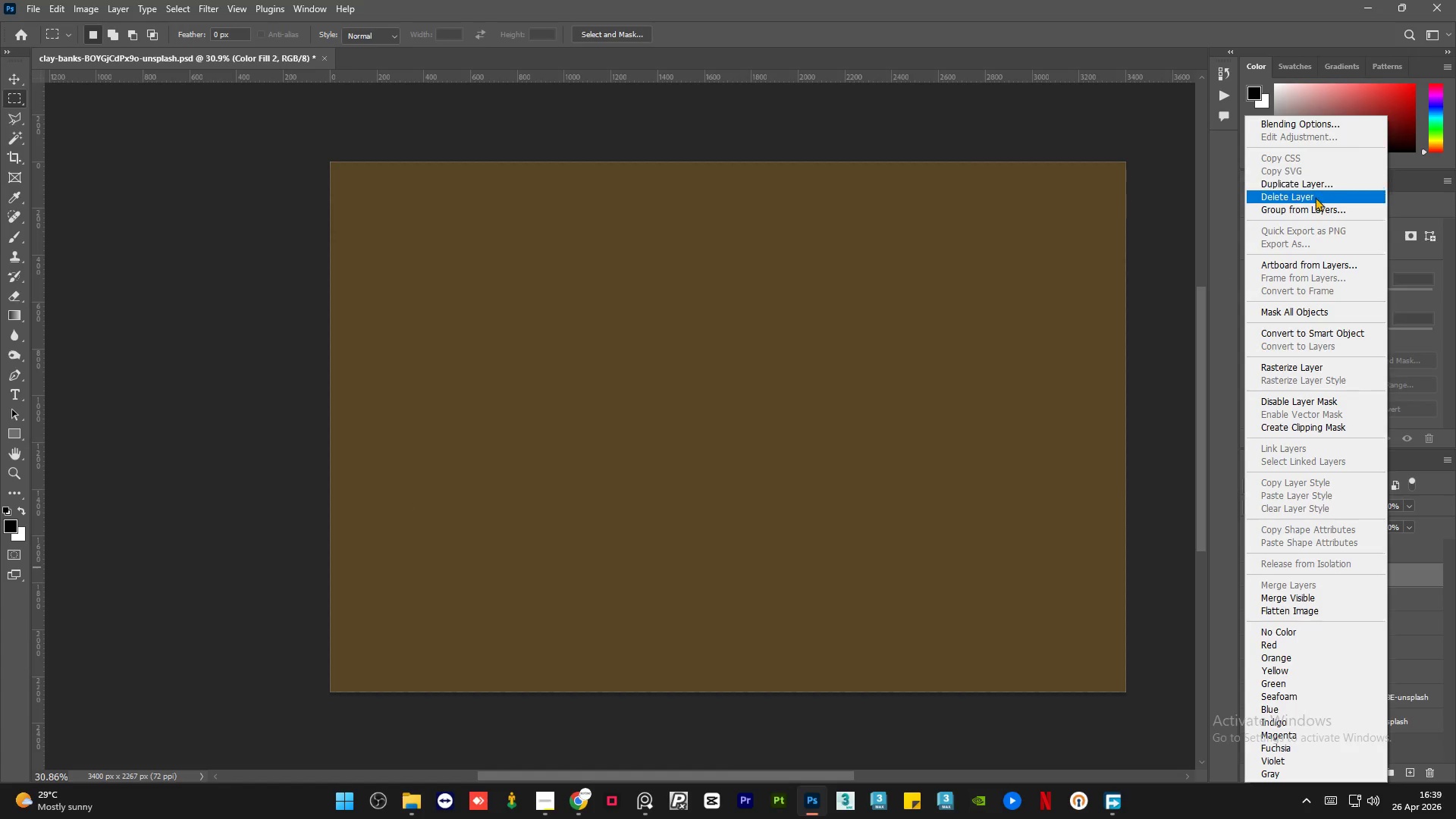 
left_click([1313, 199])
 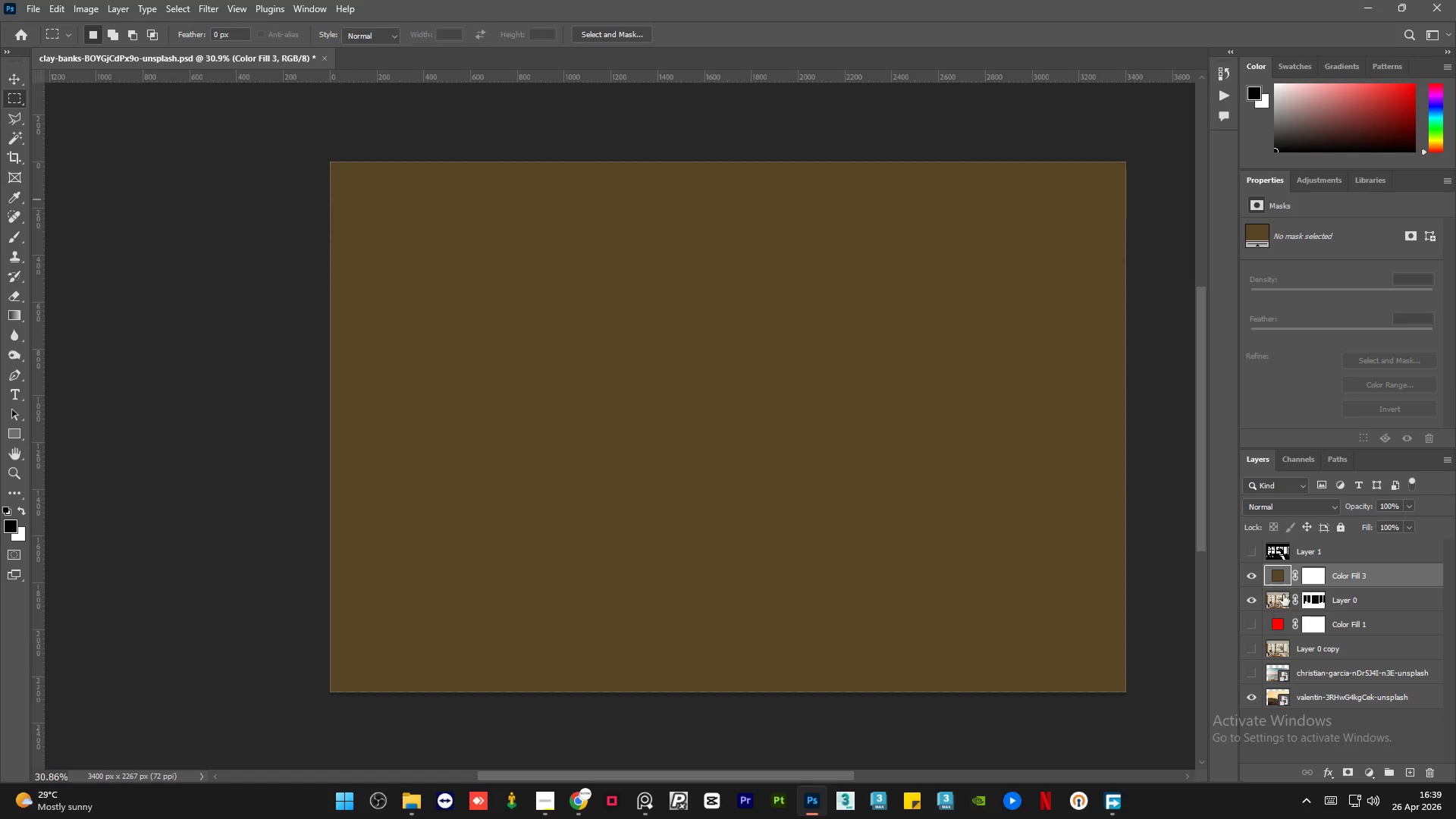 
left_click([1249, 574])
 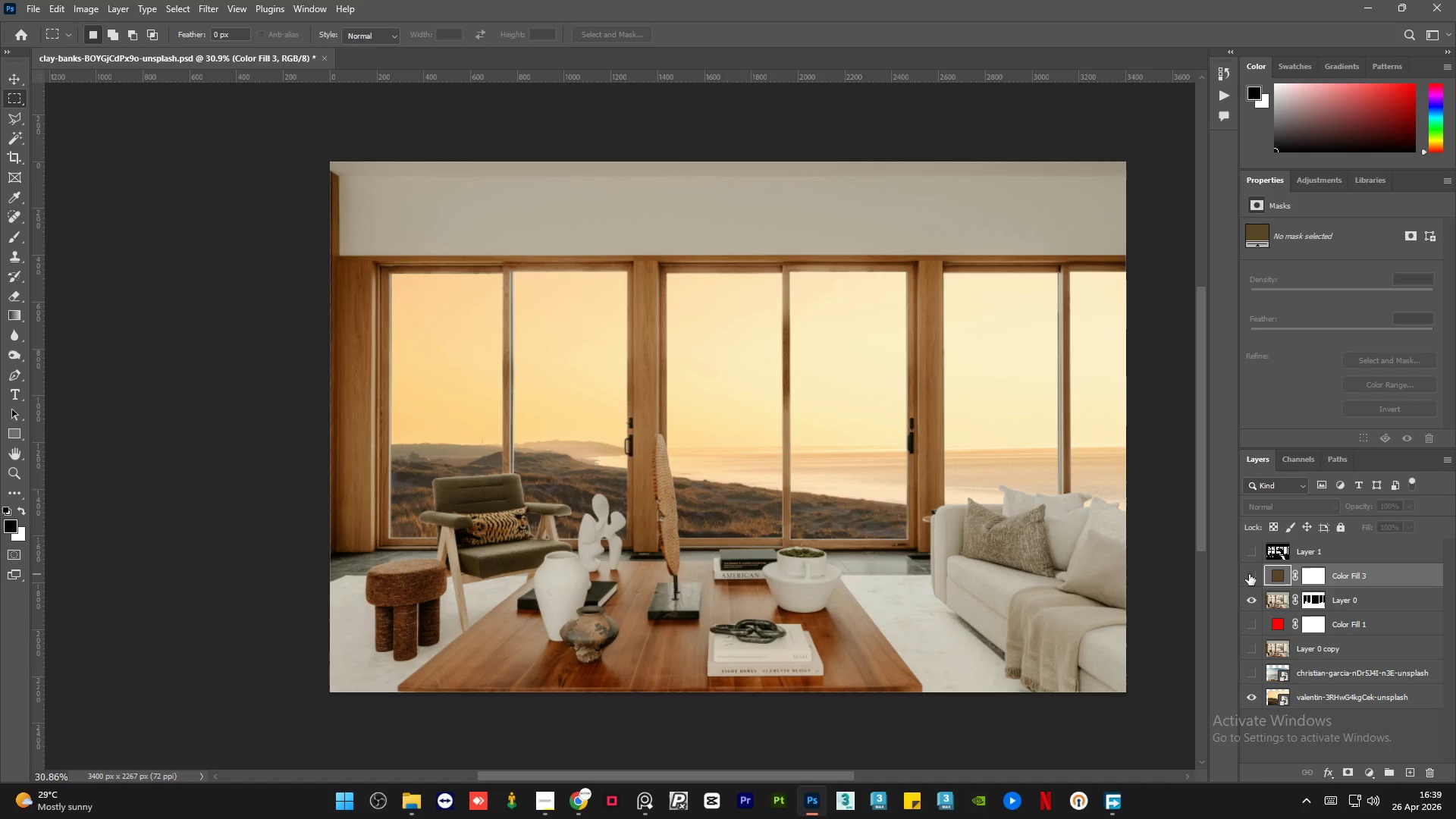 
left_click([1249, 574])
 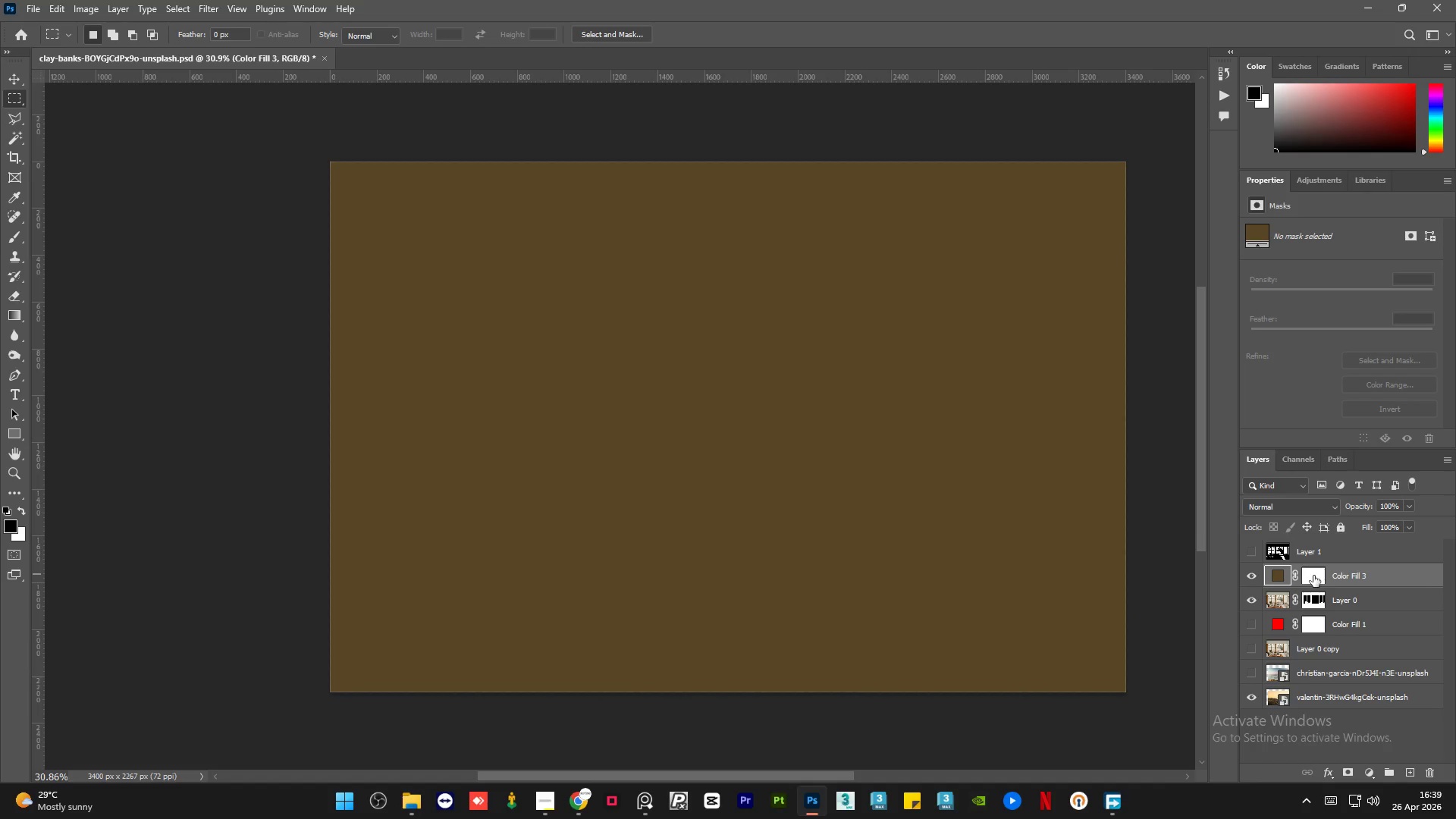 
key(Control+I)
 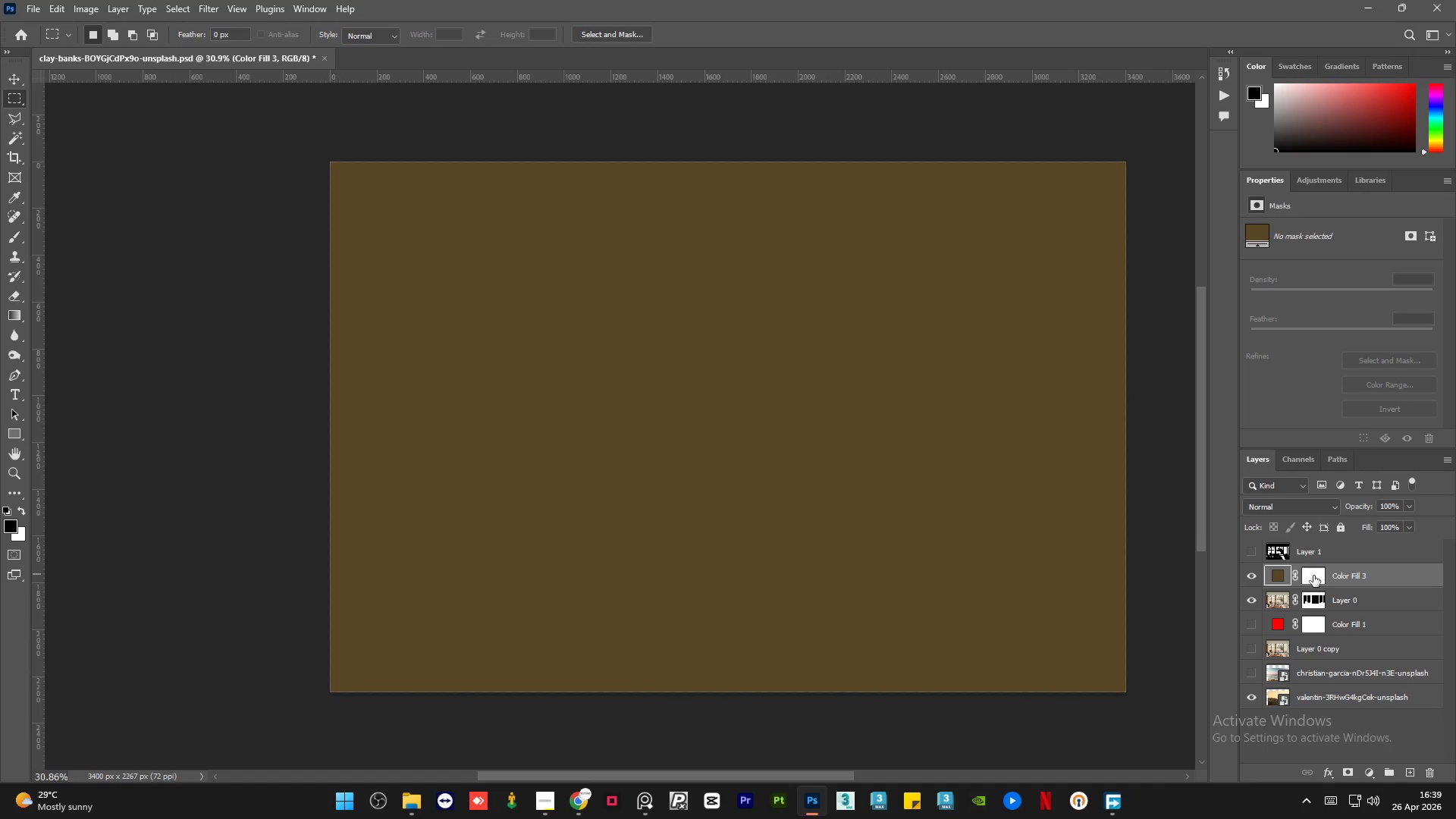 
left_click([1313, 576])
 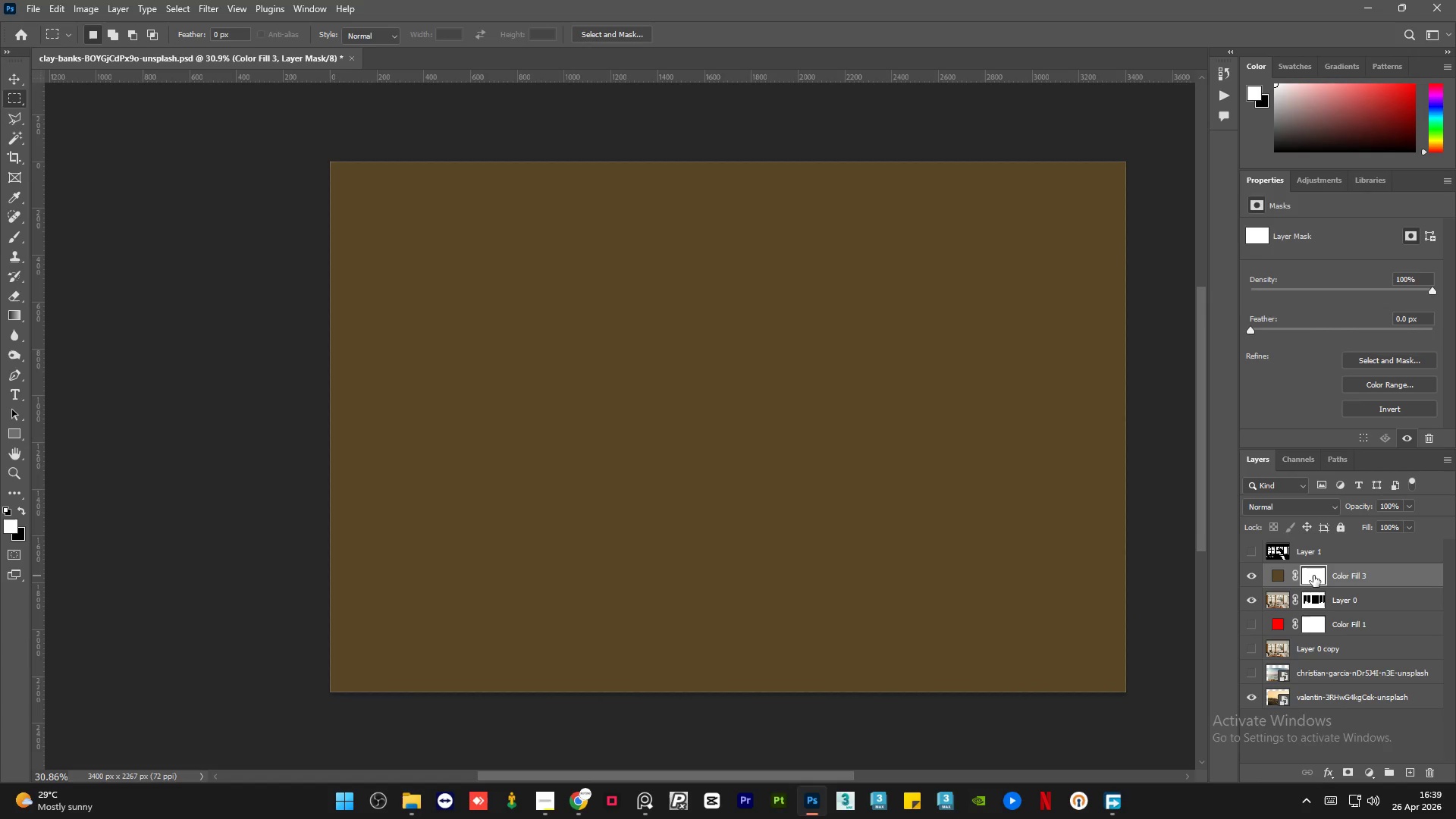 
key(Control+I)
 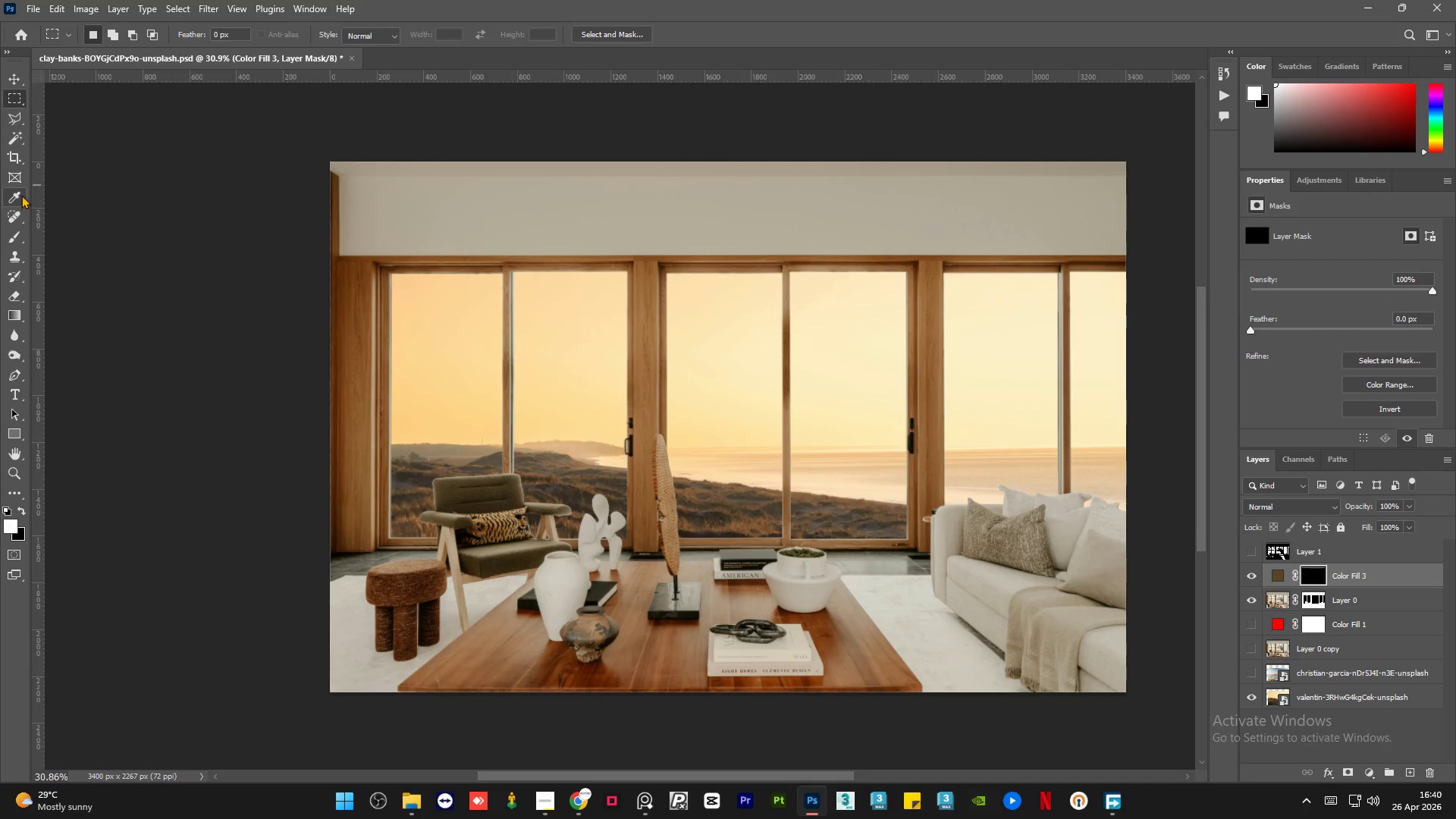 
left_click([14, 237])
 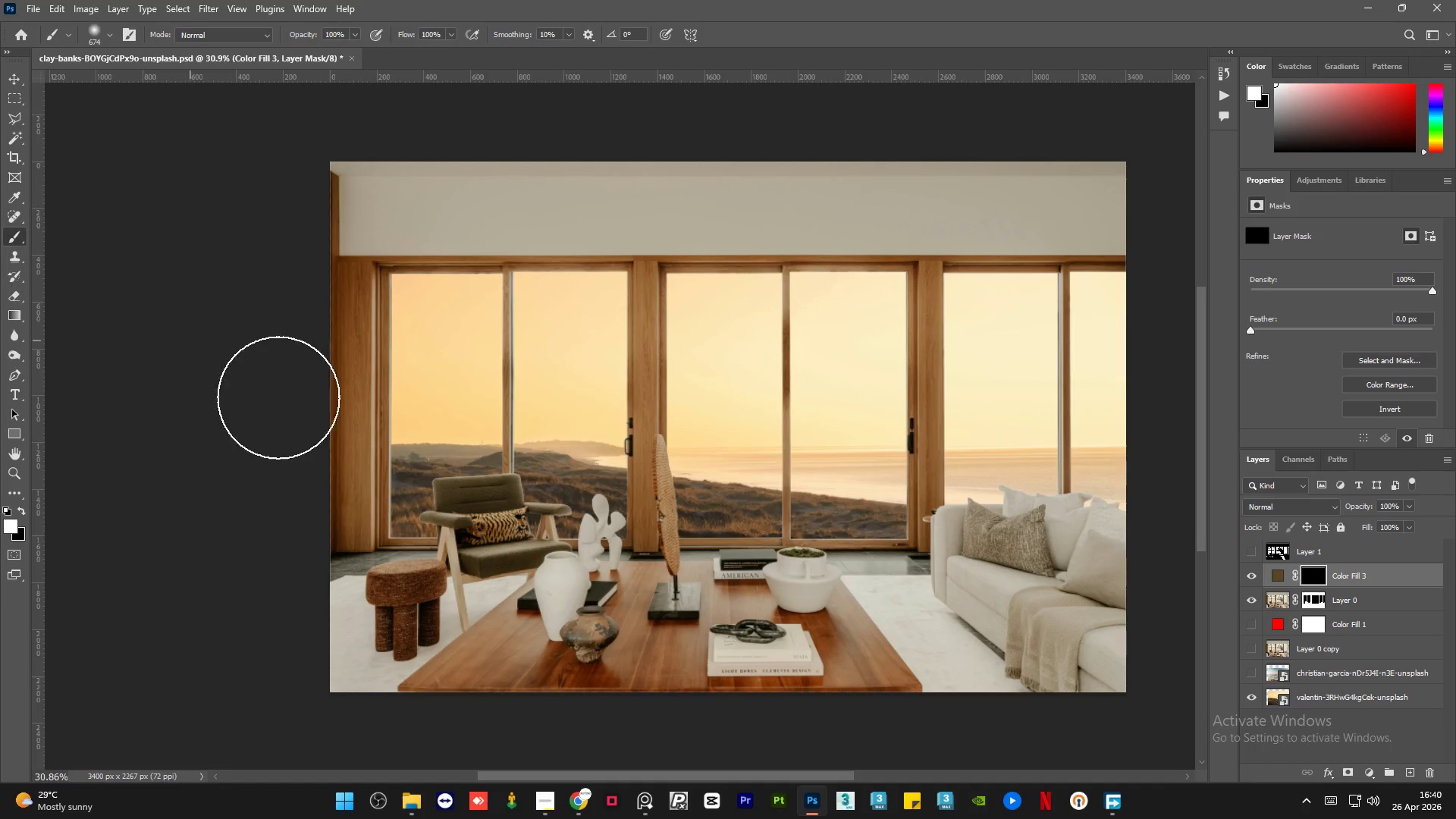 
key(Alt+AltLeft)
 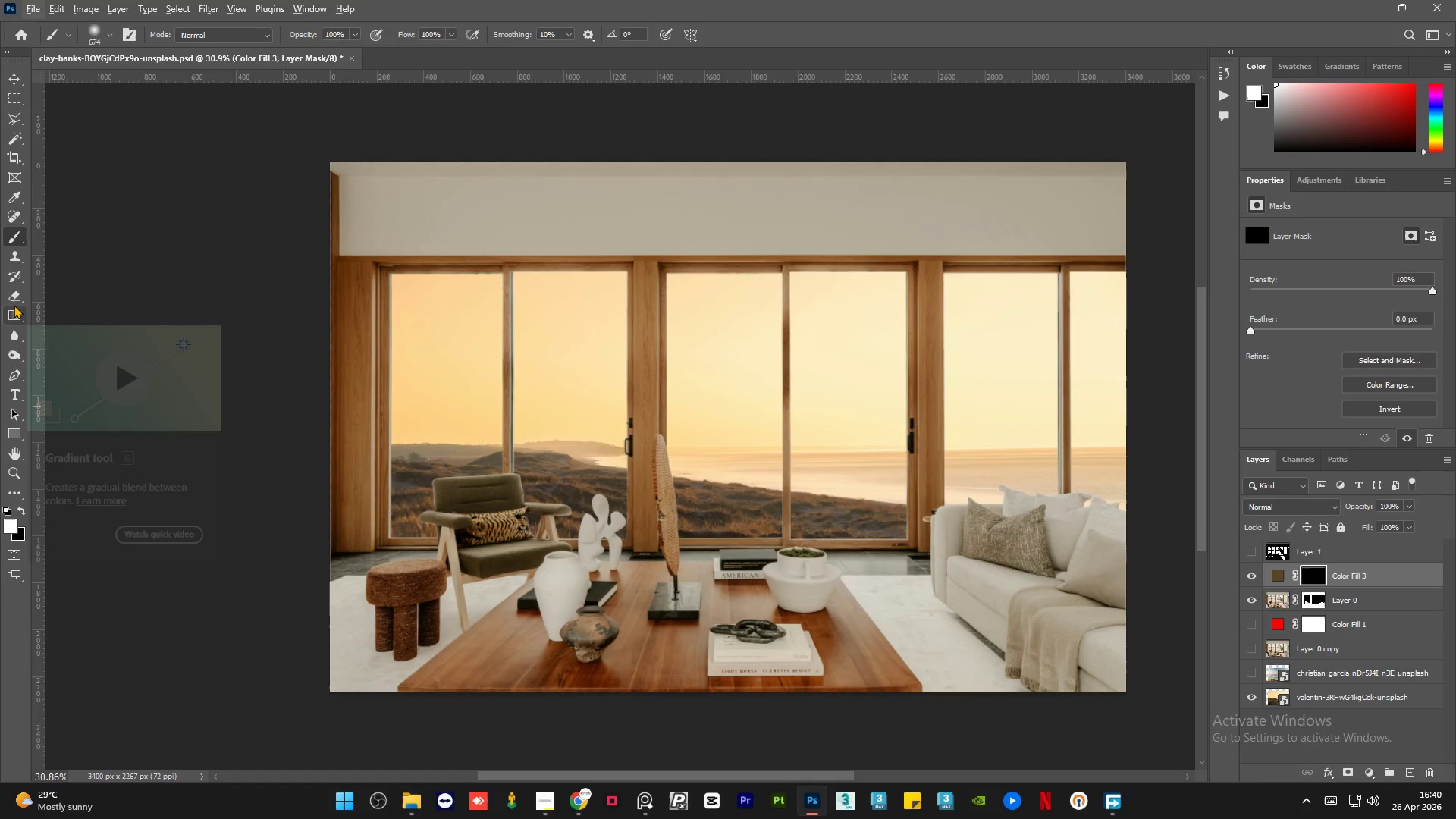 
left_click([14, 297])
 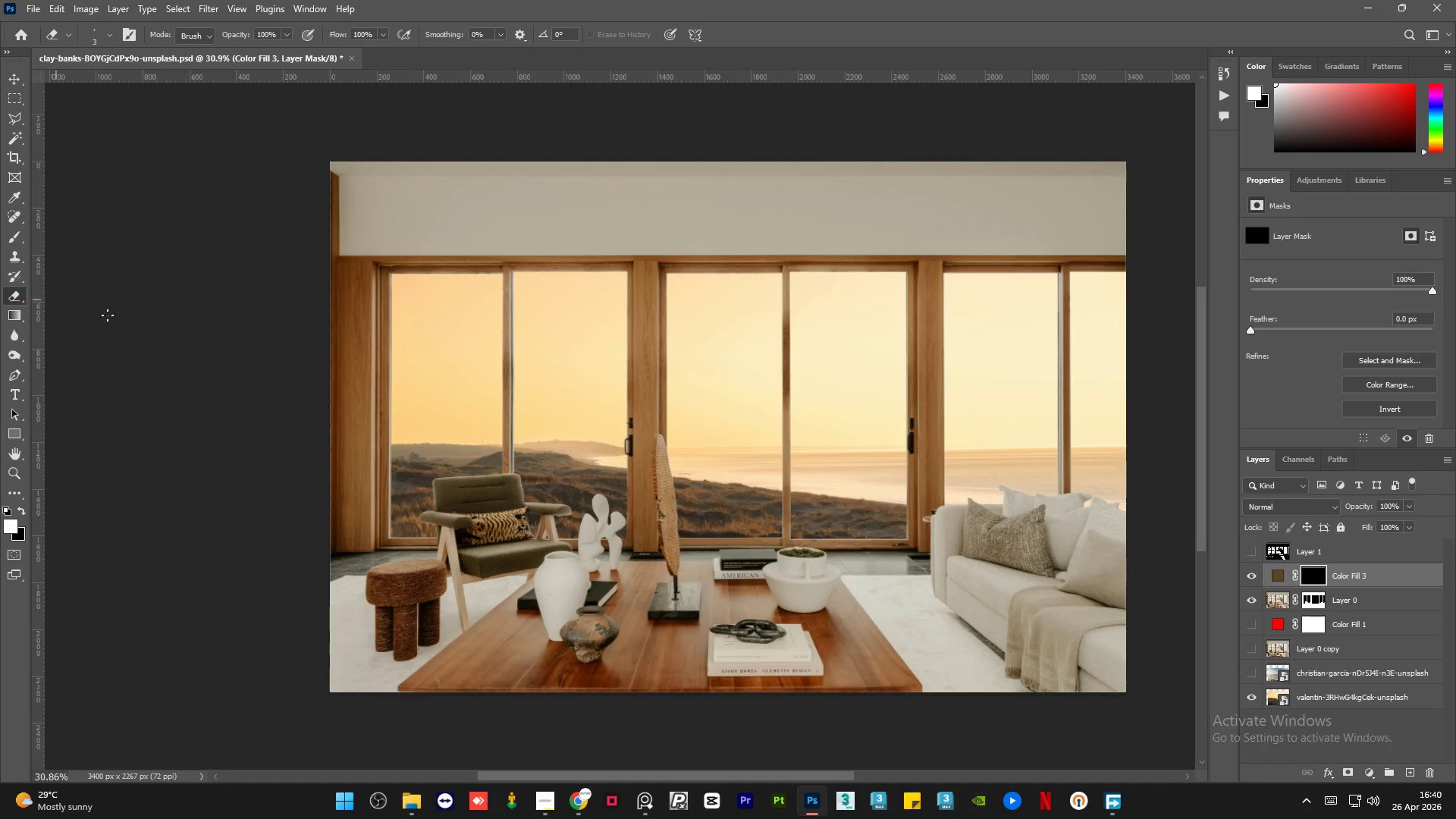 
hold_key(key=AltLeft, duration=1.09)
scroll: coordinate [435, 524], scroll_direction: up, amount: 12.0
 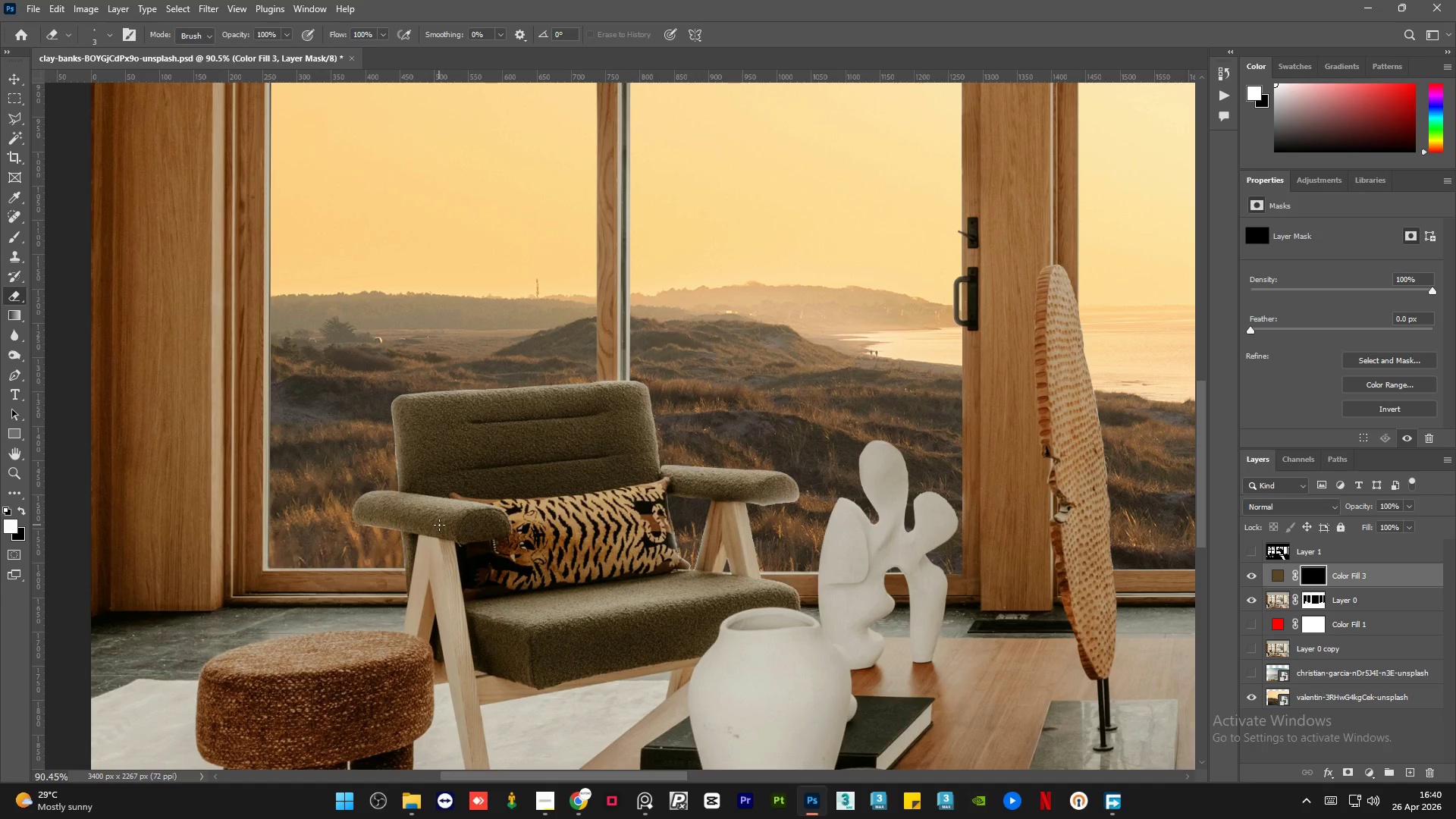 
key(CapsLock)
 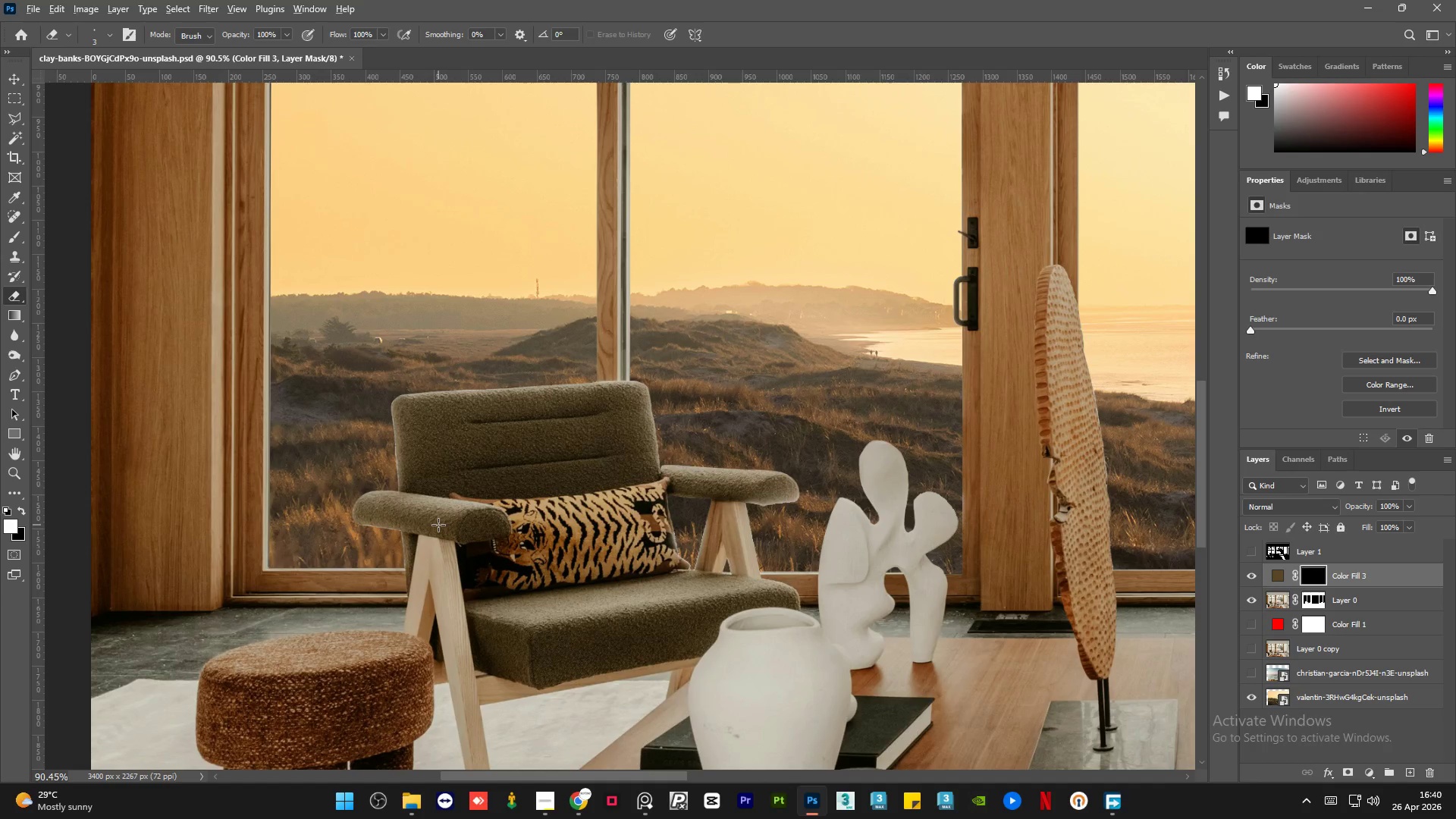 
hold_key(key=AltLeft, duration=0.95)
 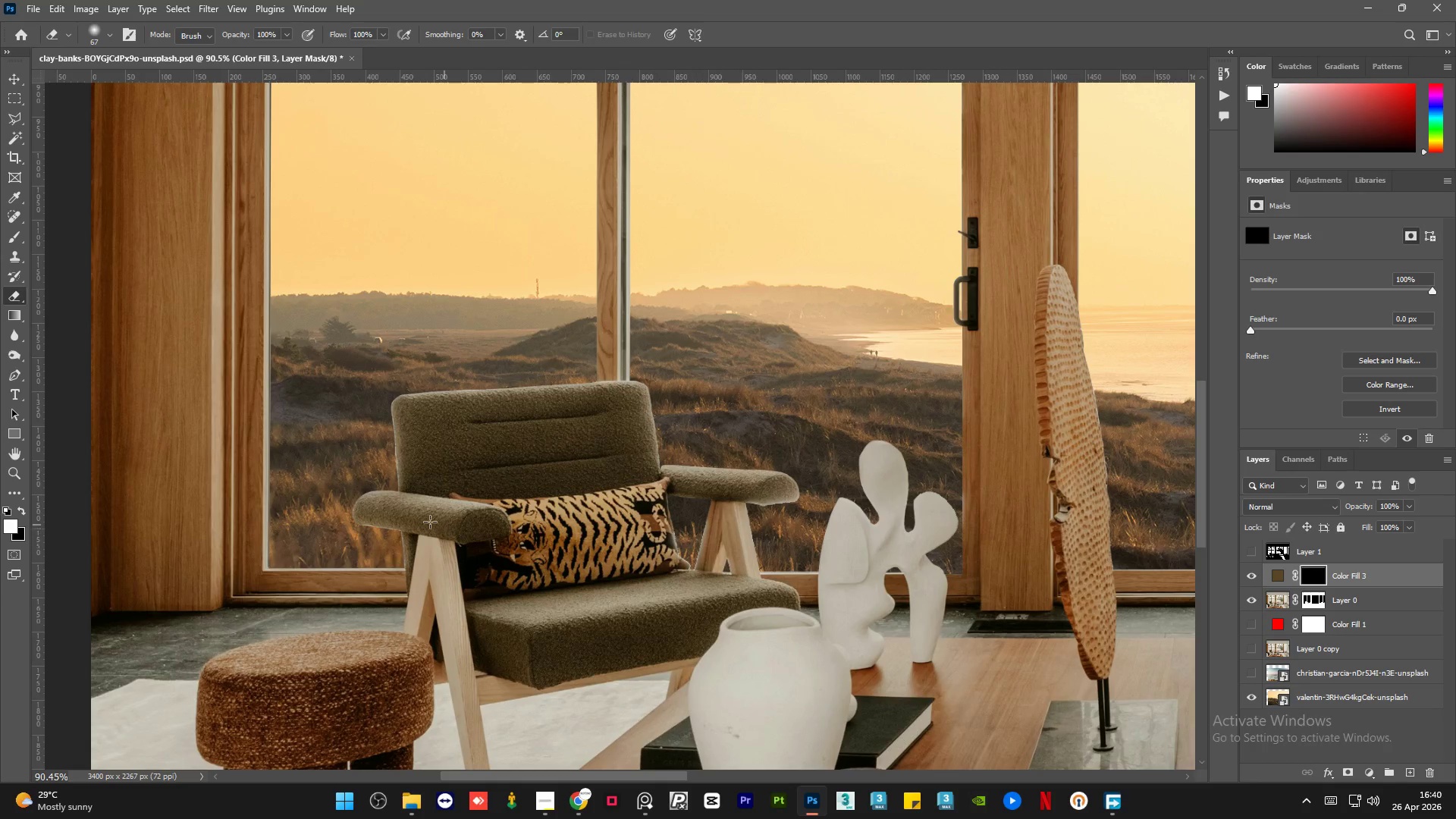 
key(CapsLock)
 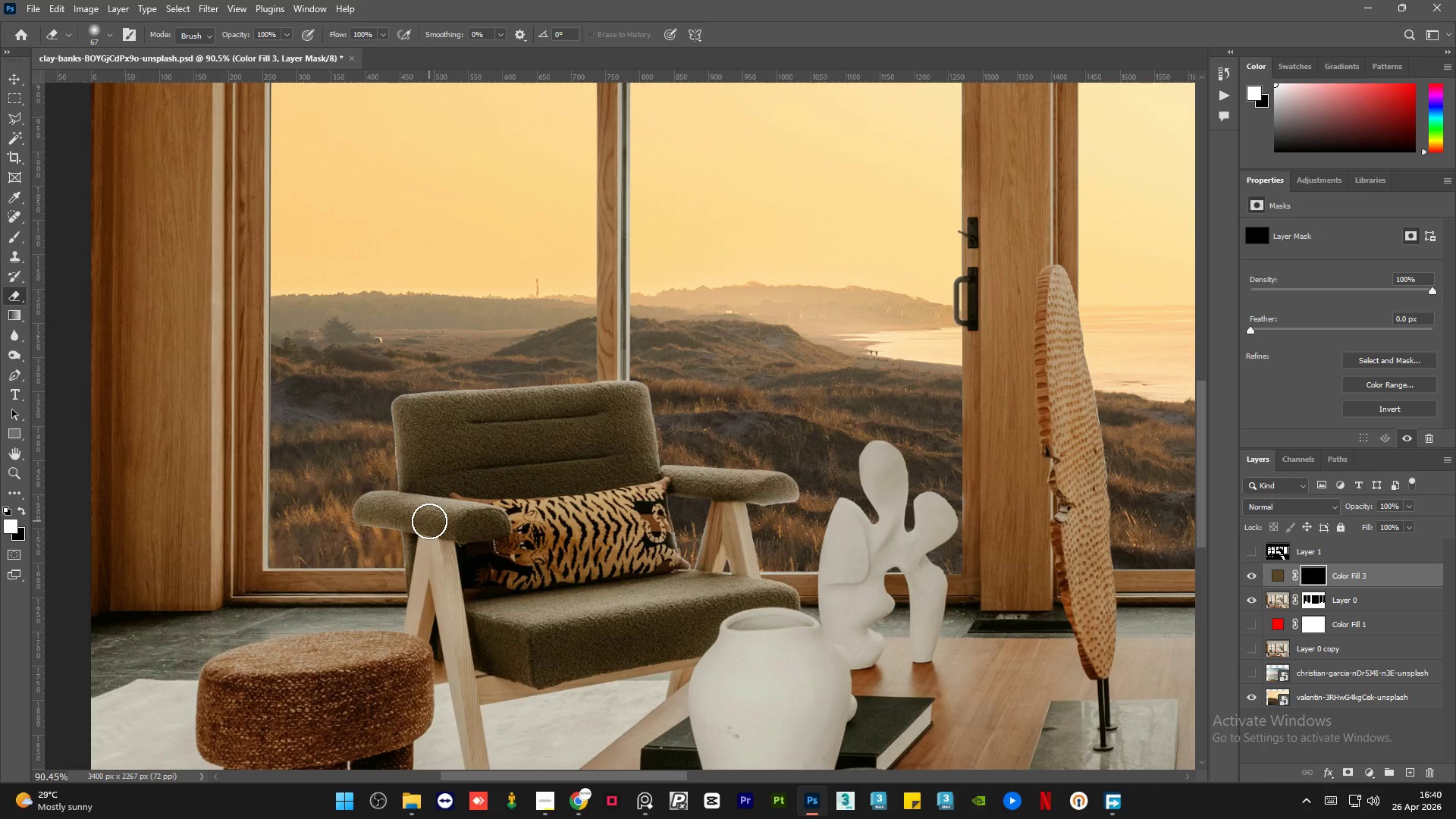 
hold_key(key=AltLeft, duration=0.61)
 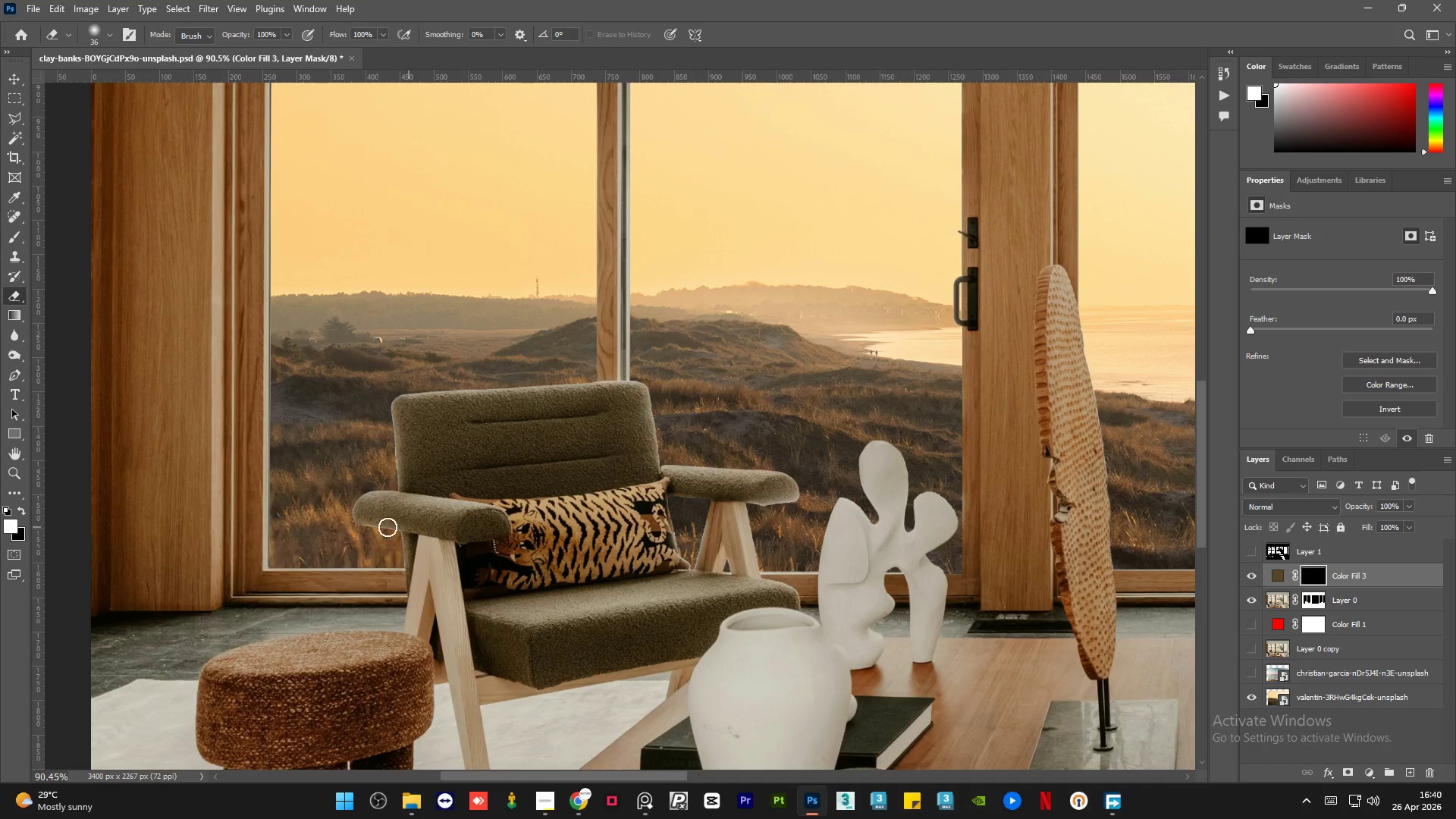 
hold_key(key=AltLeft, duration=1.44)
 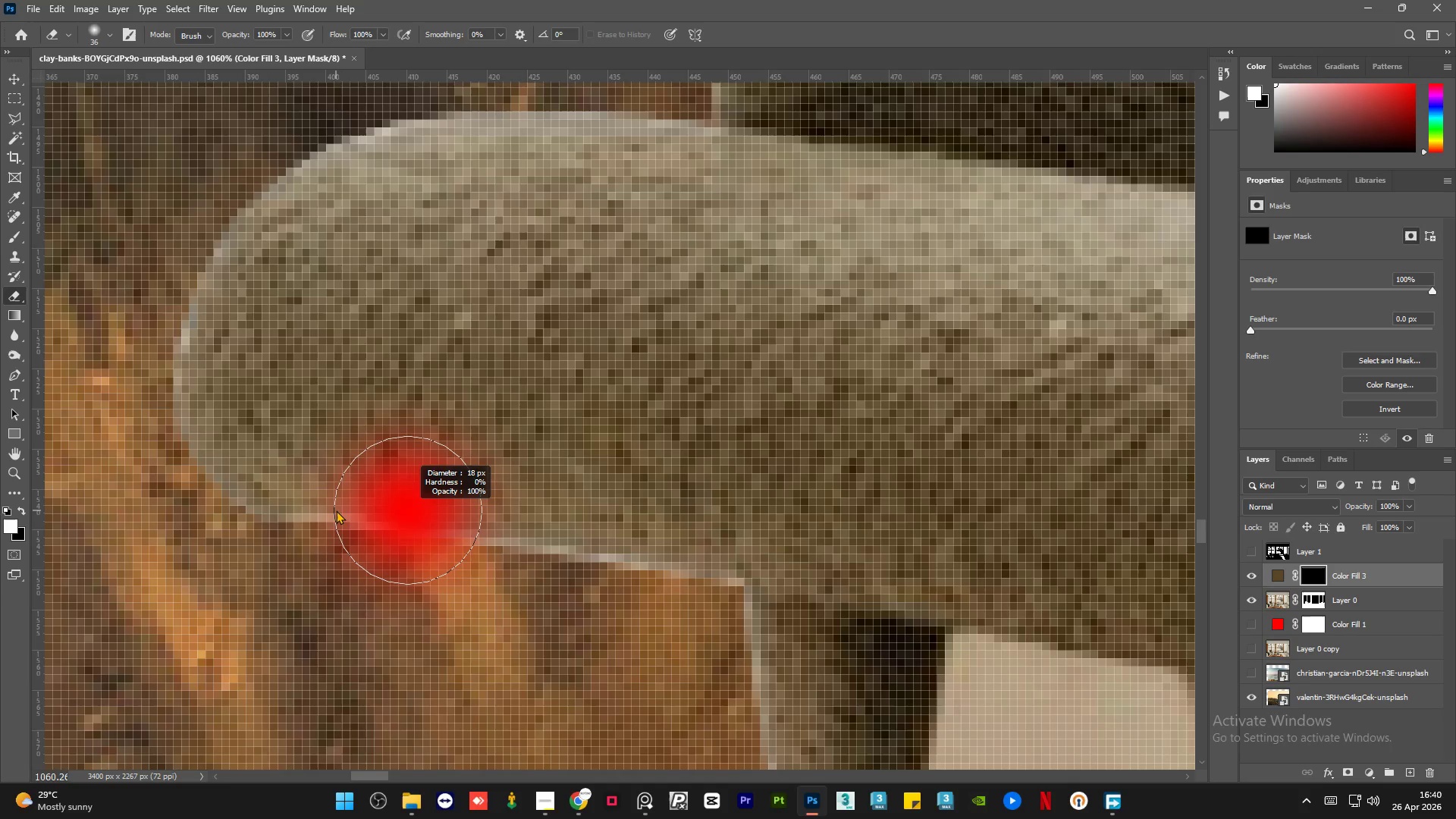 
hold_key(key=AltLeft, duration=1.76)
 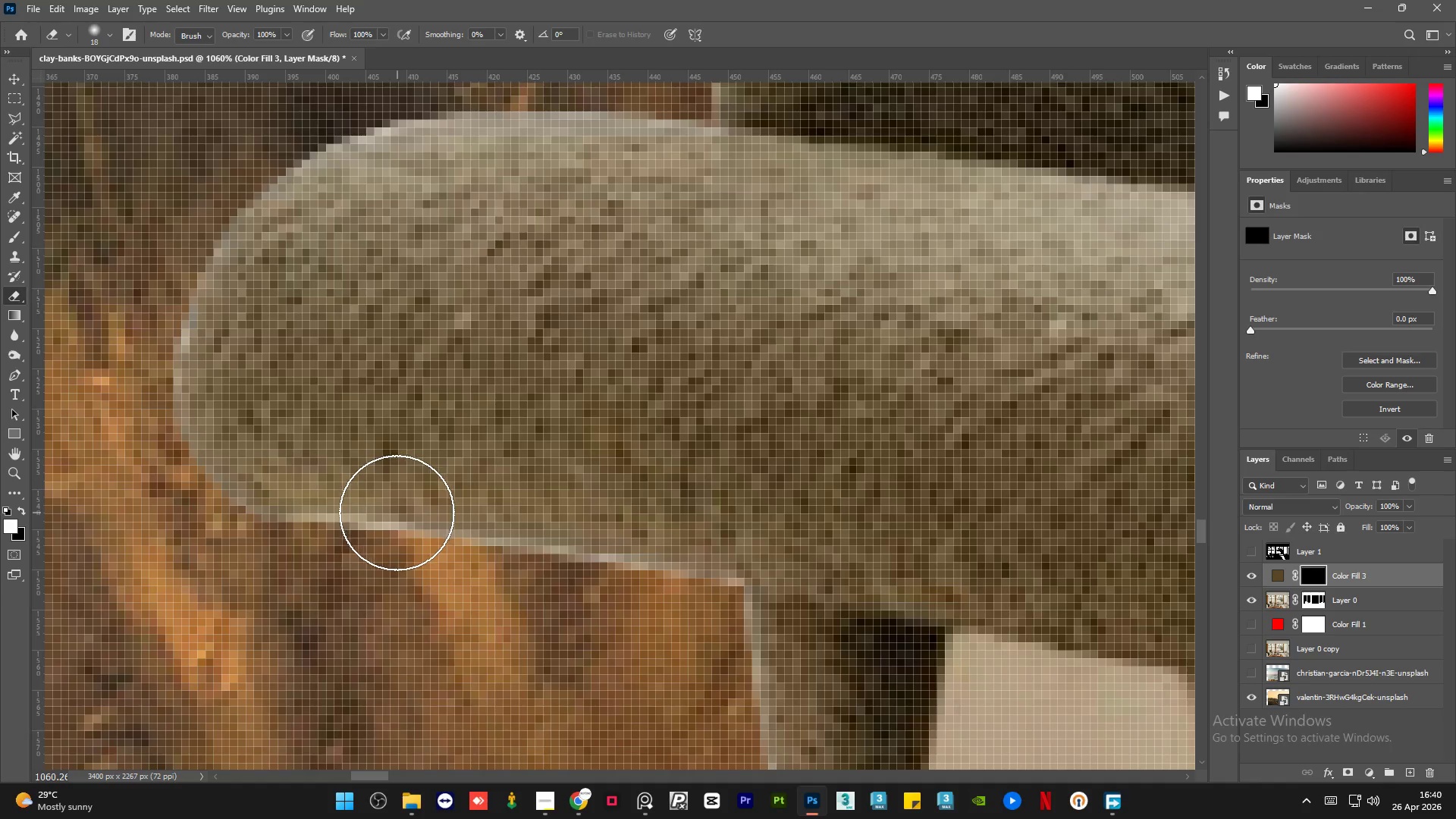 
scroll: coordinate [360, 526], scroll_direction: up, amount: 26.0
 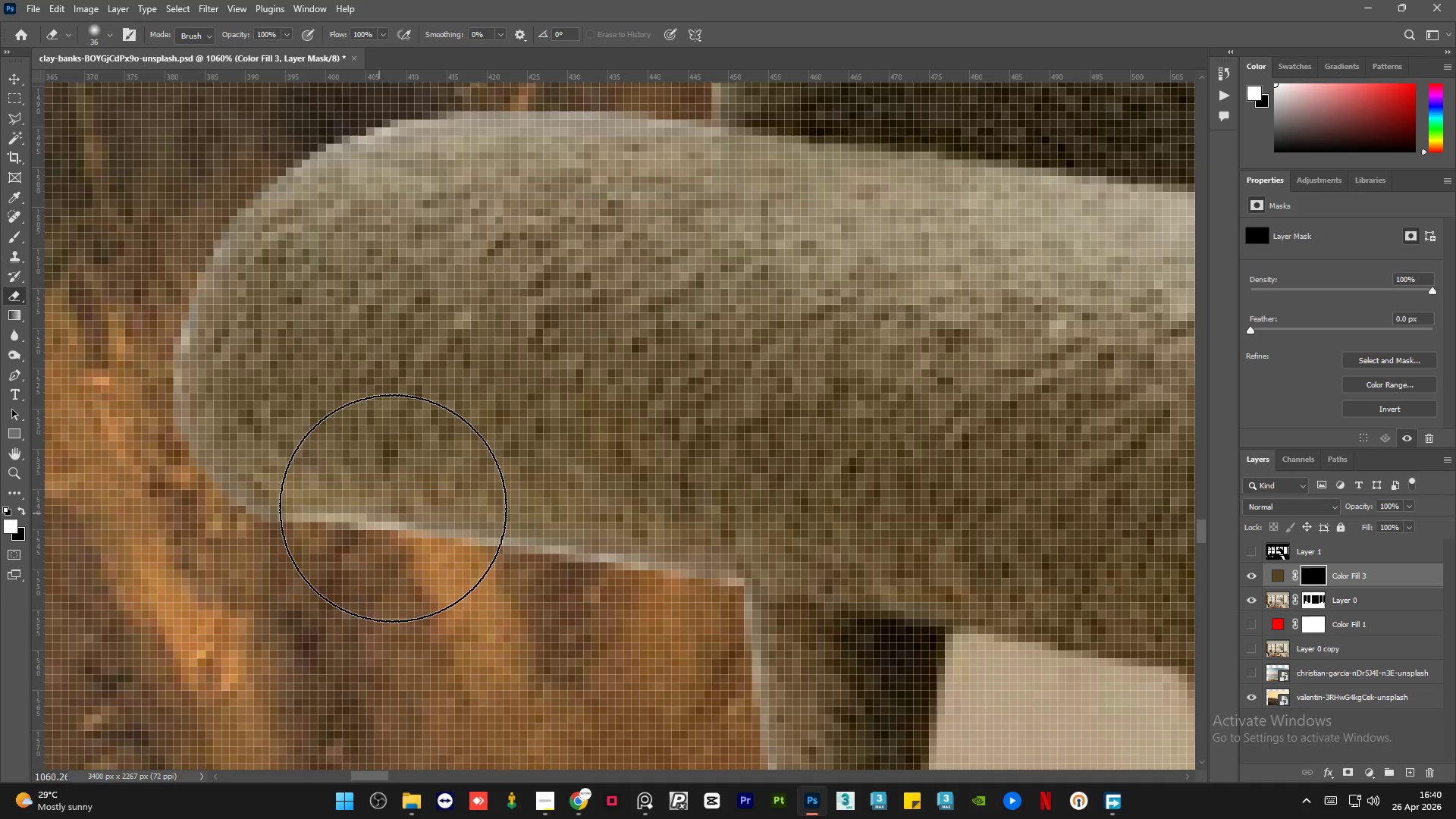 
hold_key(key=AltLeft, duration=0.8)
 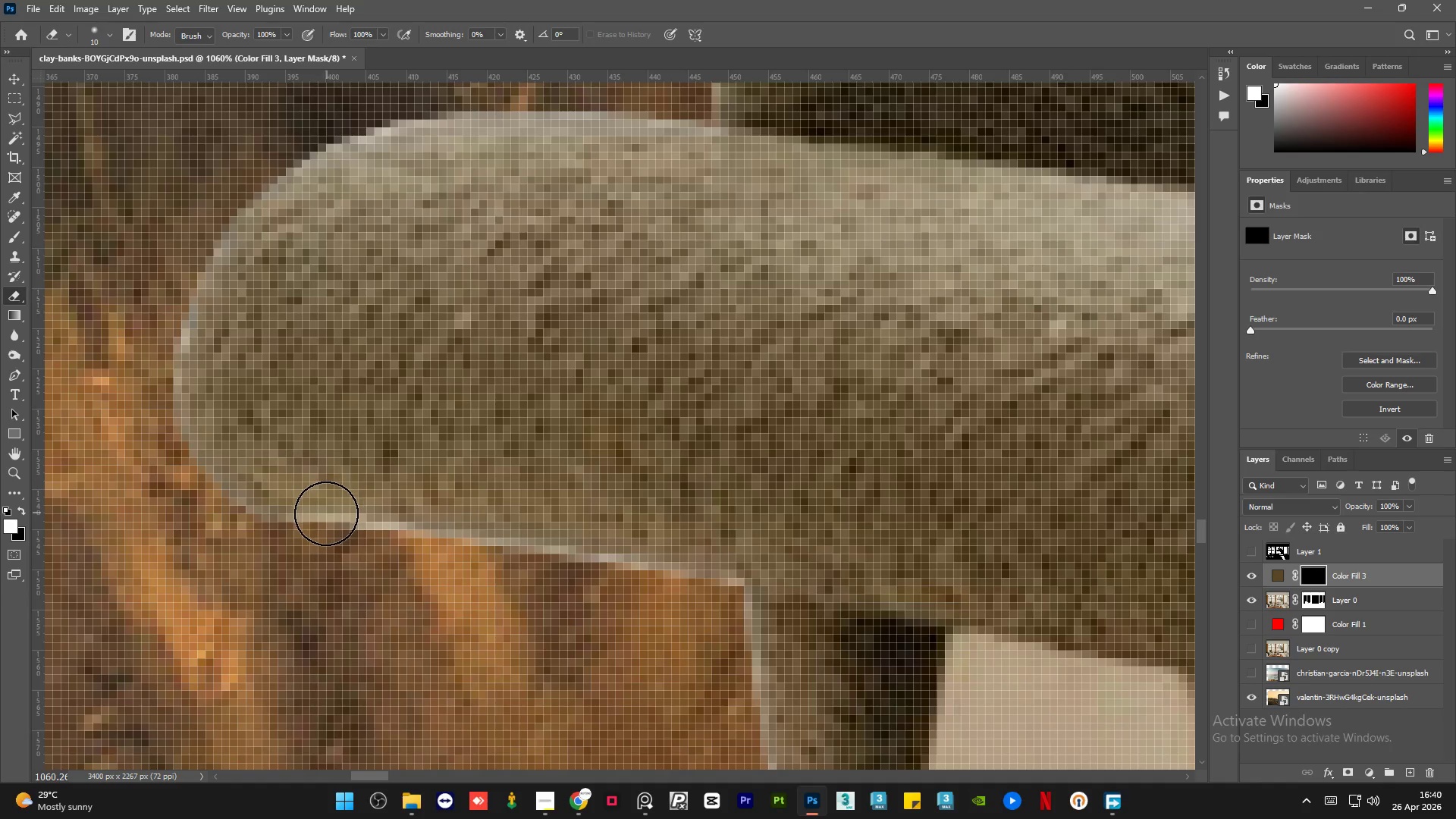 
left_click_drag(start_coordinate=[325, 513], to_coordinate=[465, 535])
 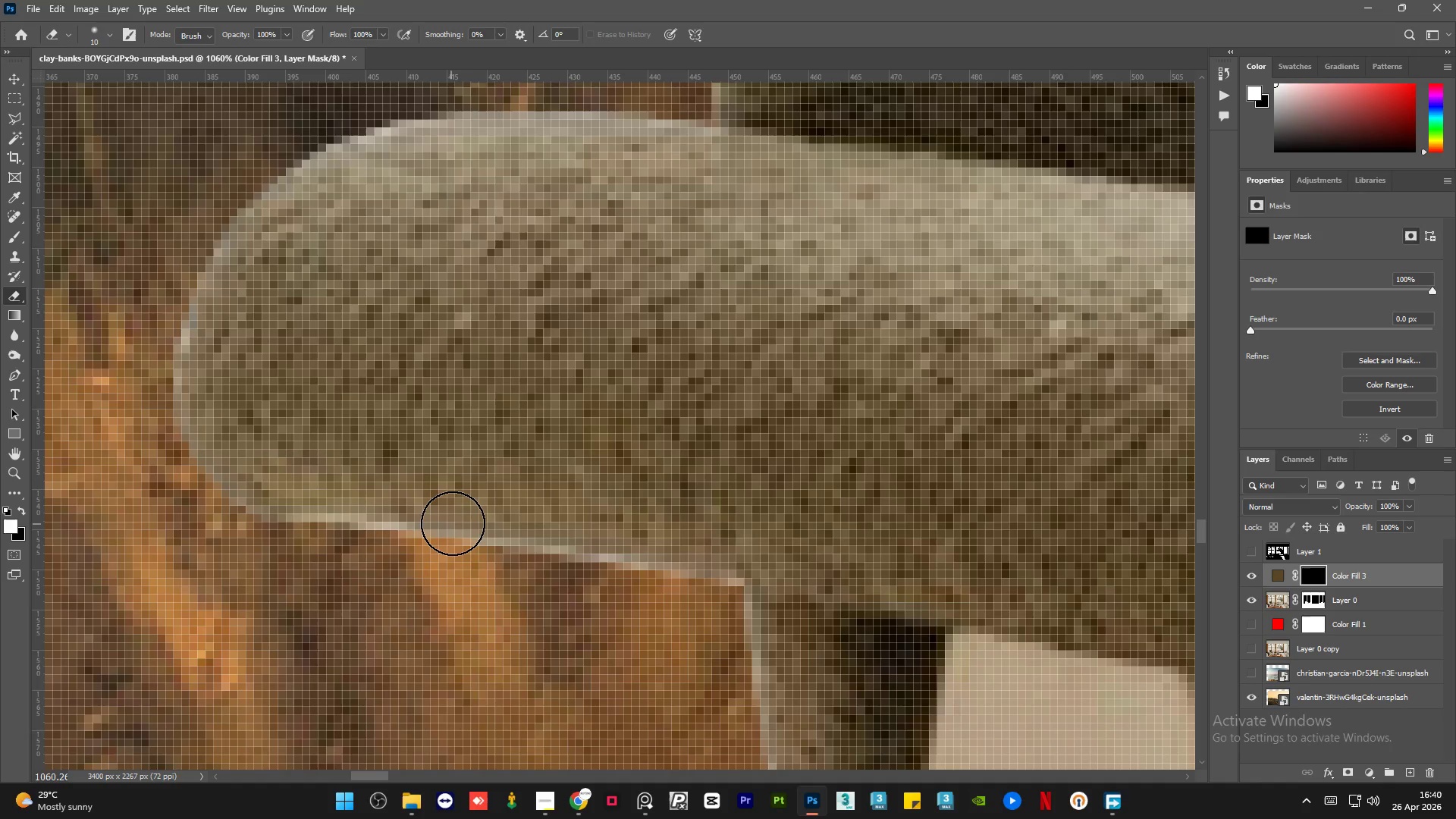 
key(X)
 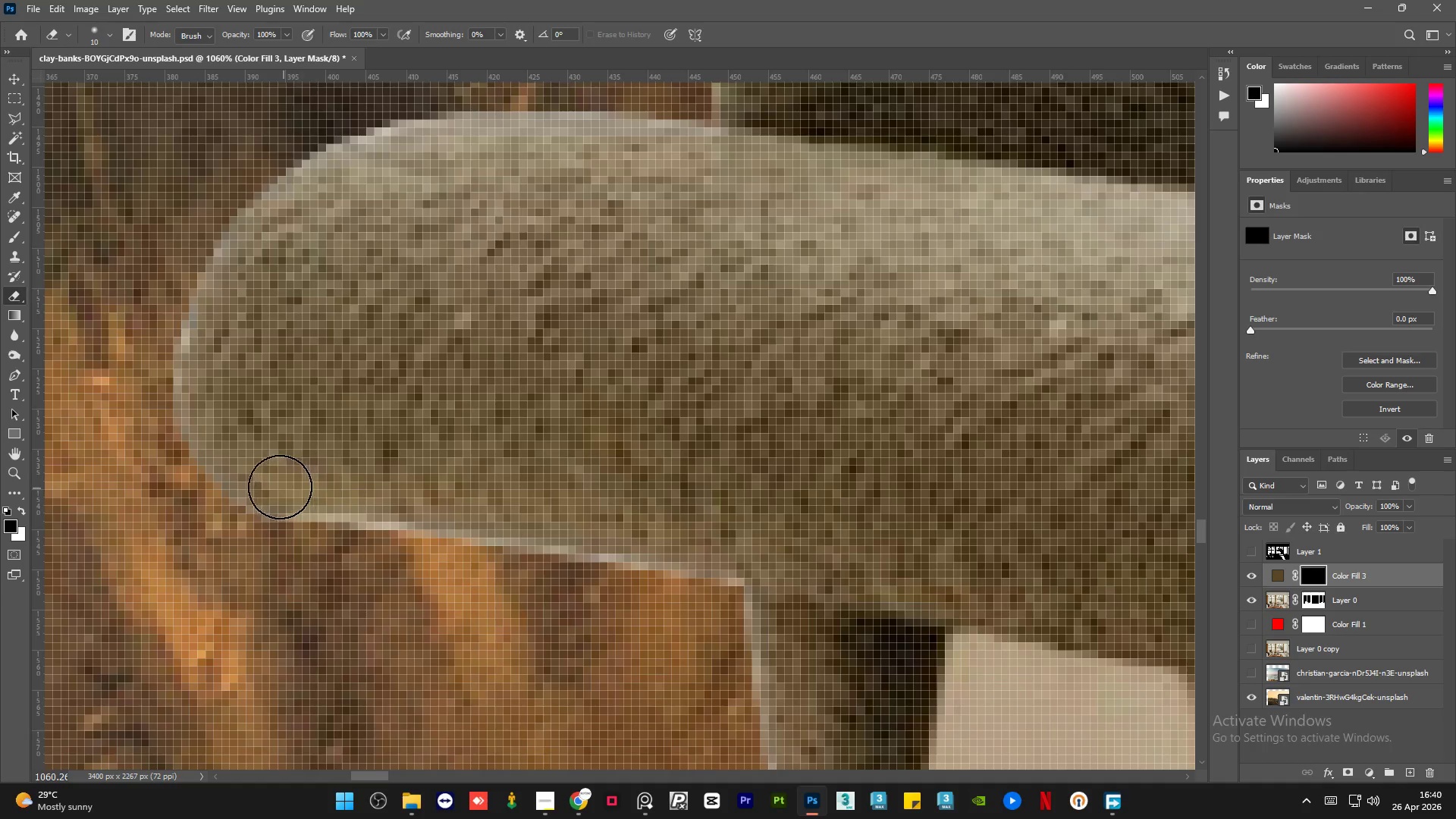 
left_click_drag(start_coordinate=[267, 485], to_coordinate=[441, 504])
 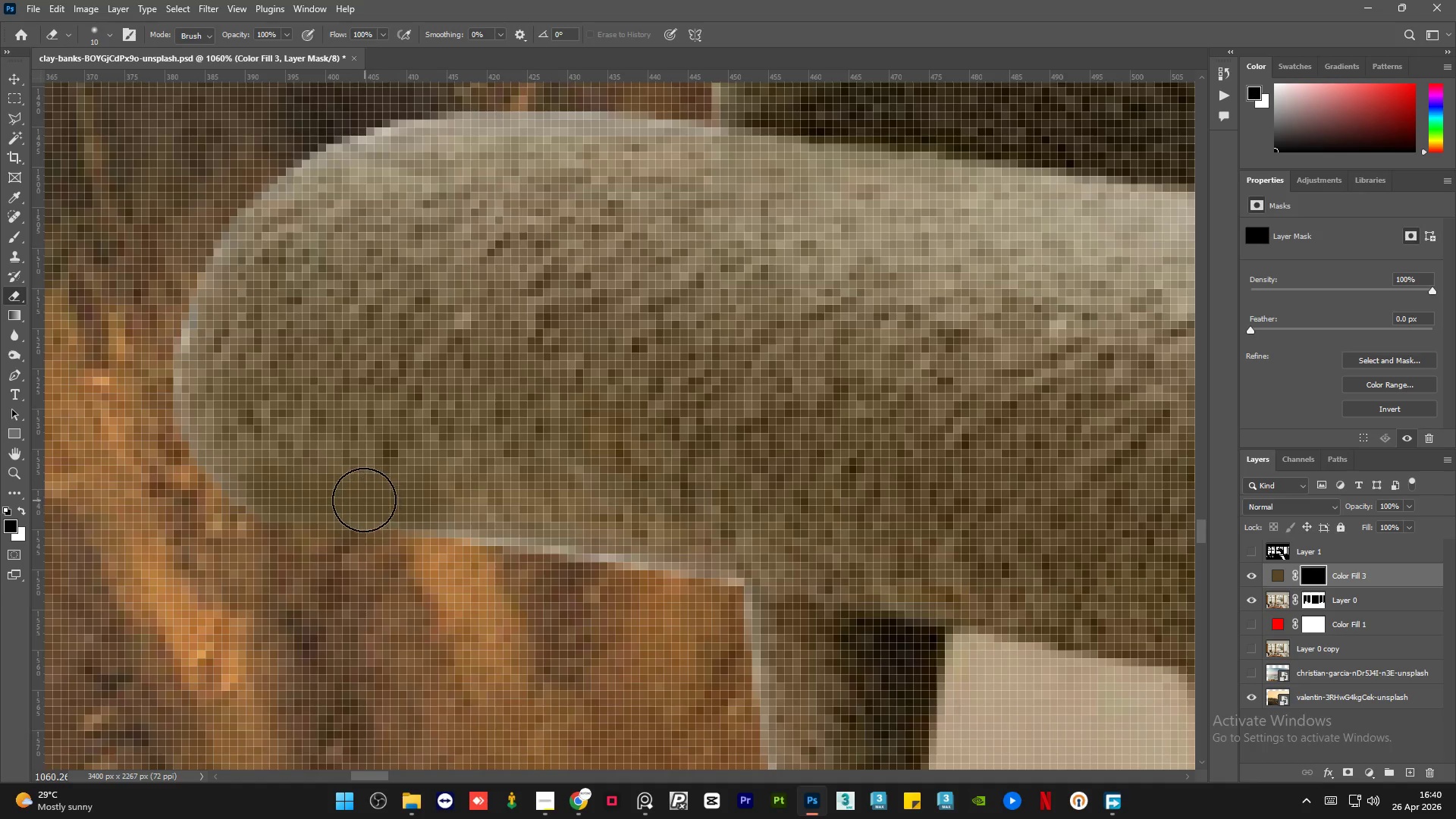 
left_click_drag(start_coordinate=[364, 500], to_coordinate=[557, 555])
 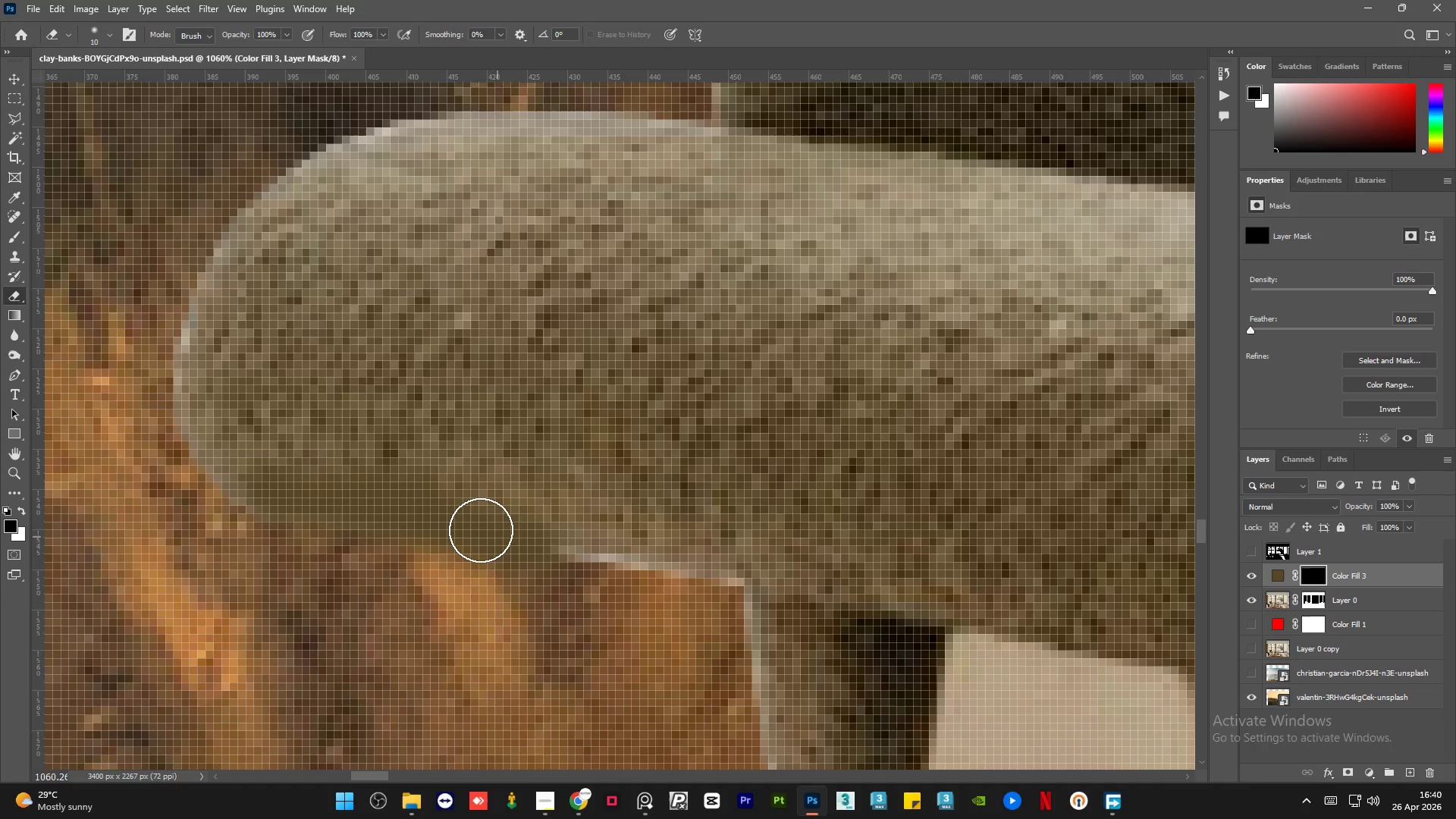 
left_click_drag(start_coordinate=[487, 530], to_coordinate=[762, 582])
 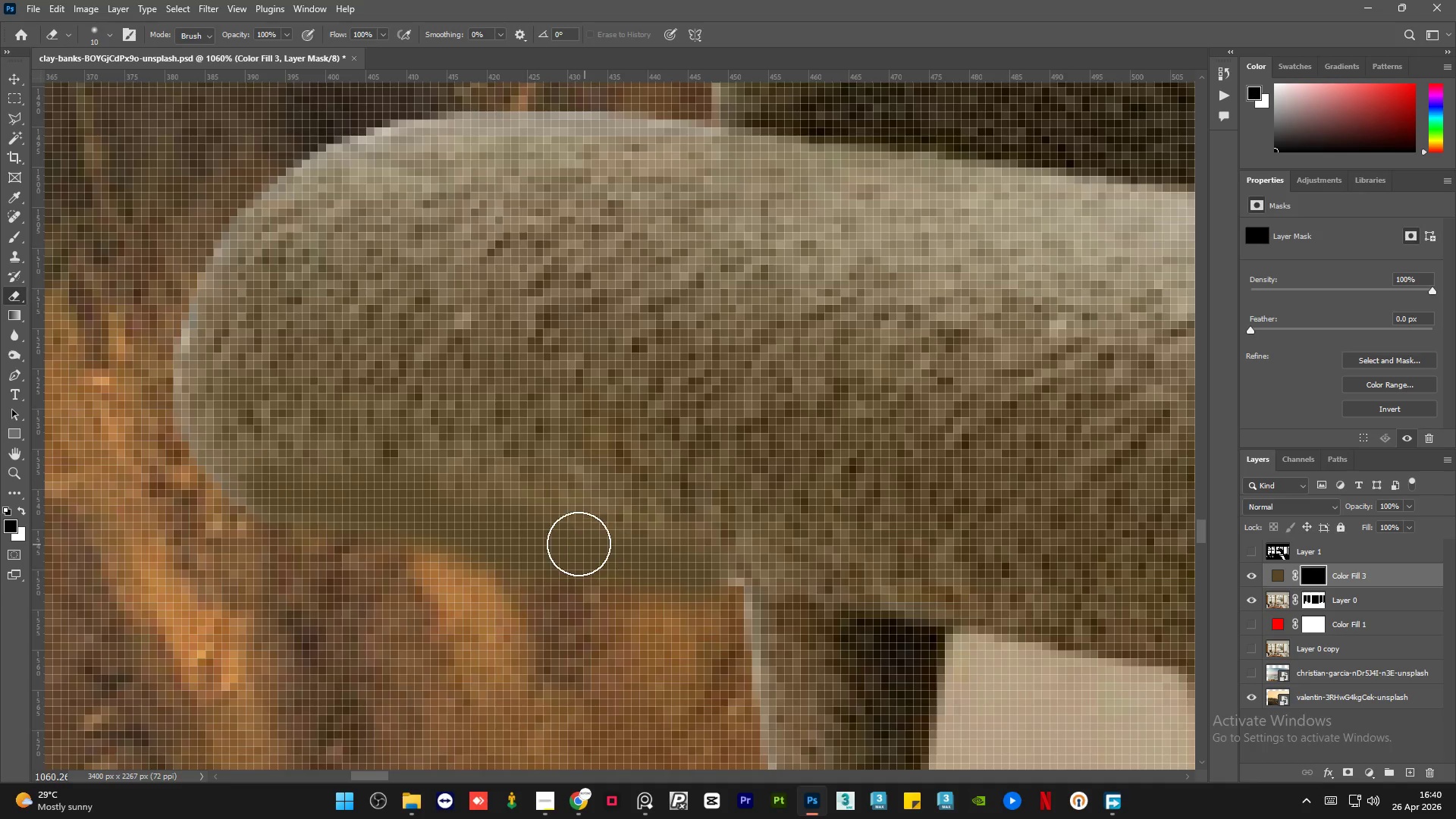 
left_click_drag(start_coordinate=[578, 544], to_coordinate=[832, 593])
 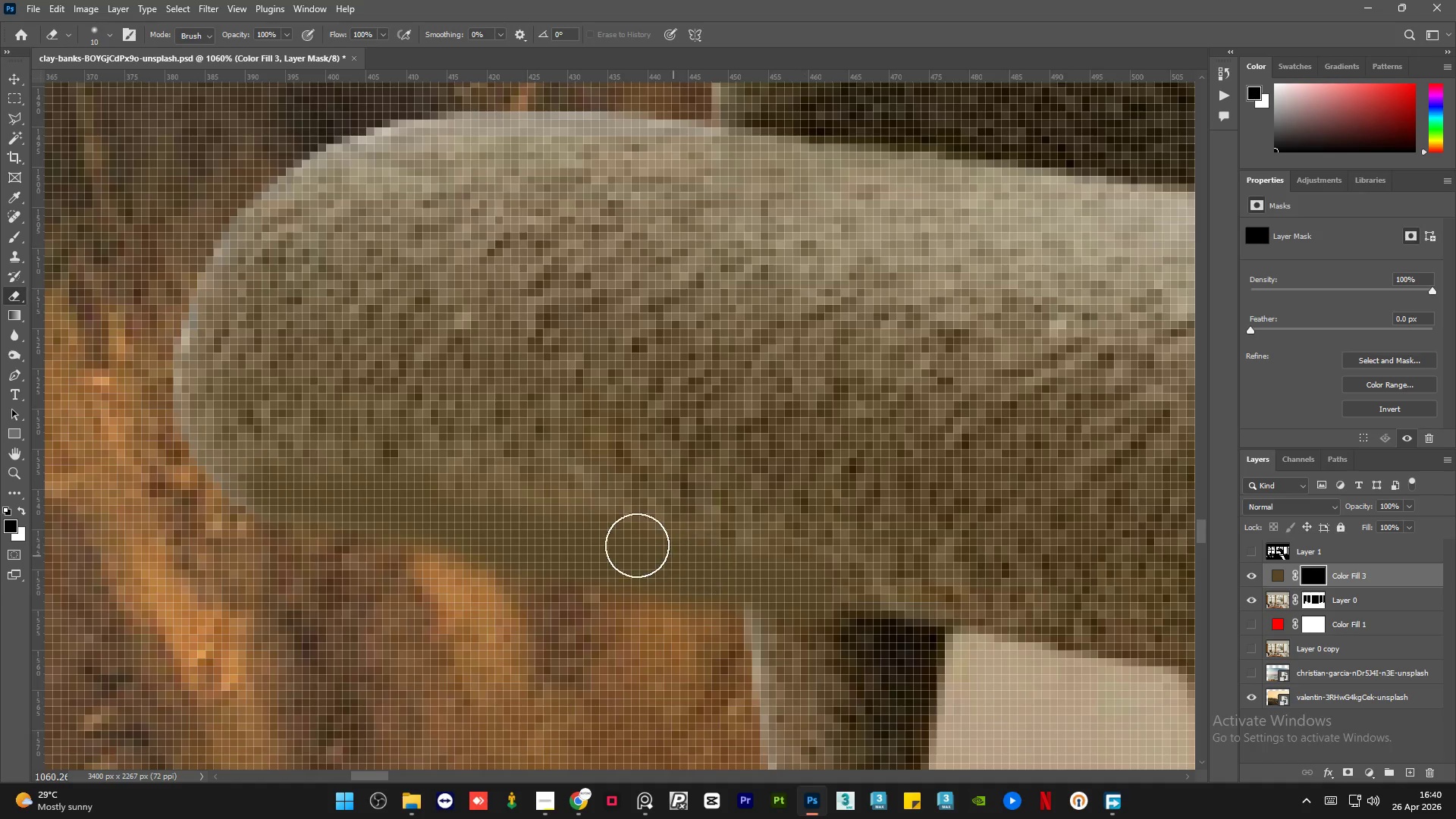 
key(Control+Z)
 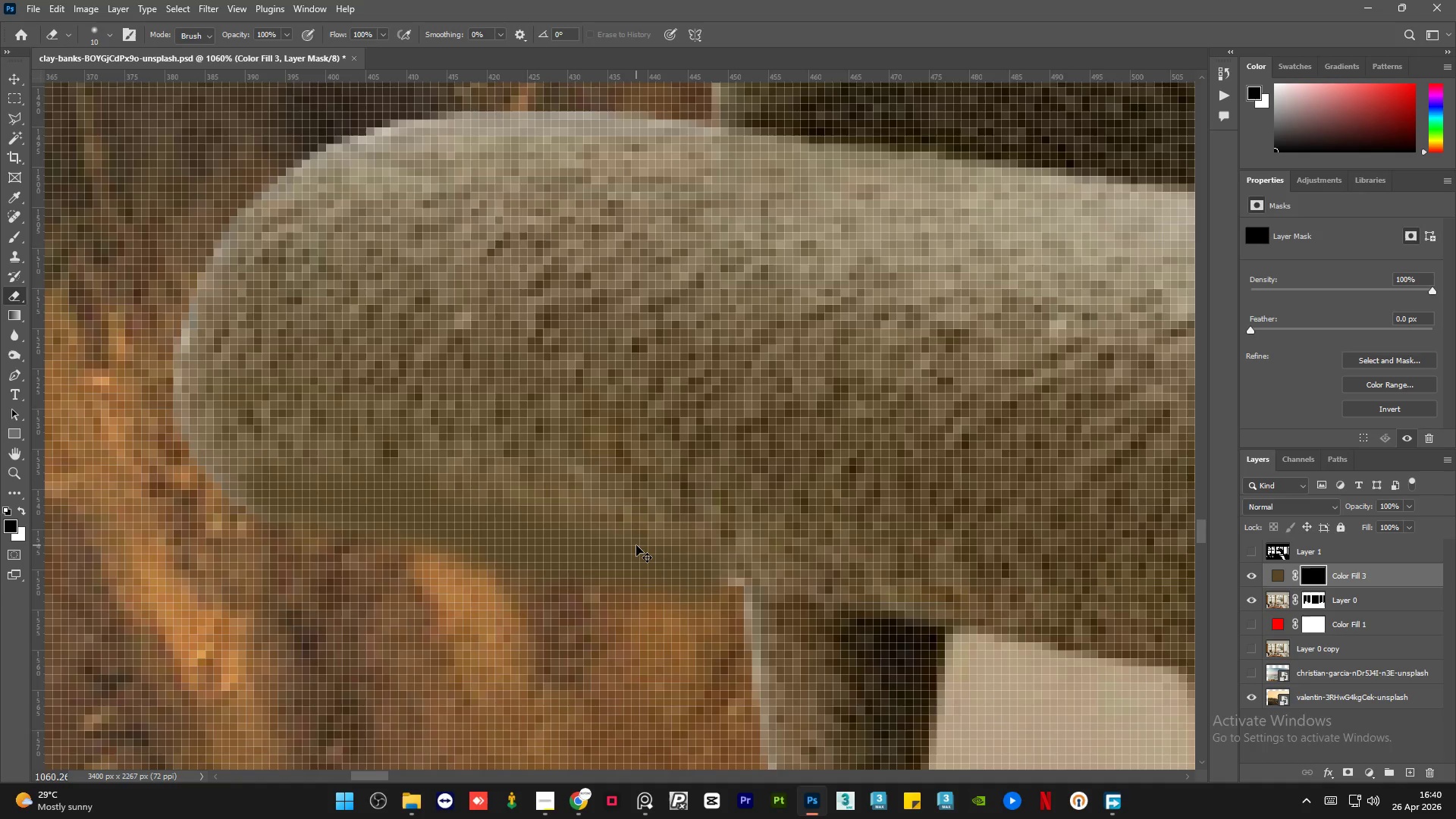 
key(Control+Z)
 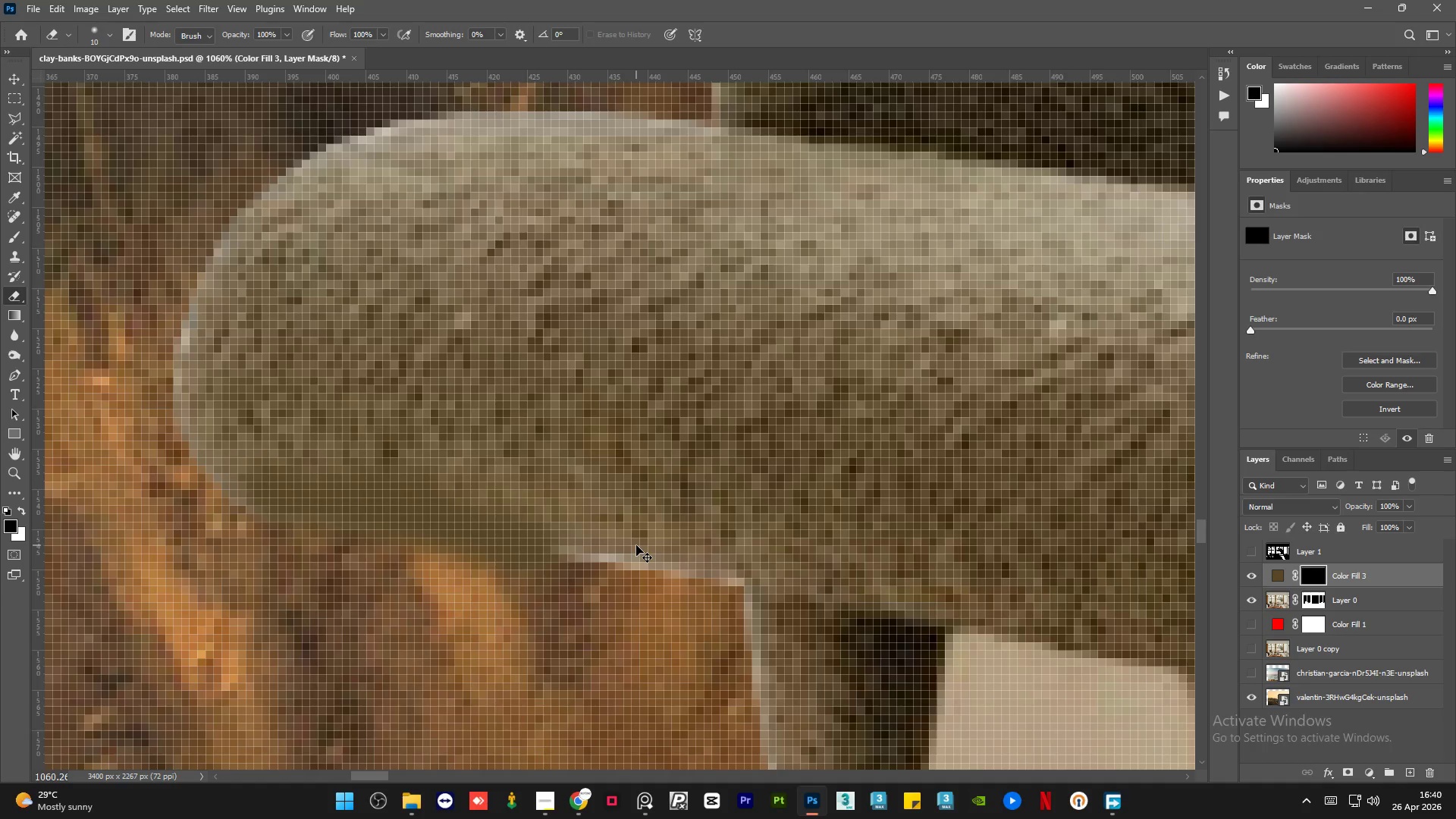 
key(Control+Z)
 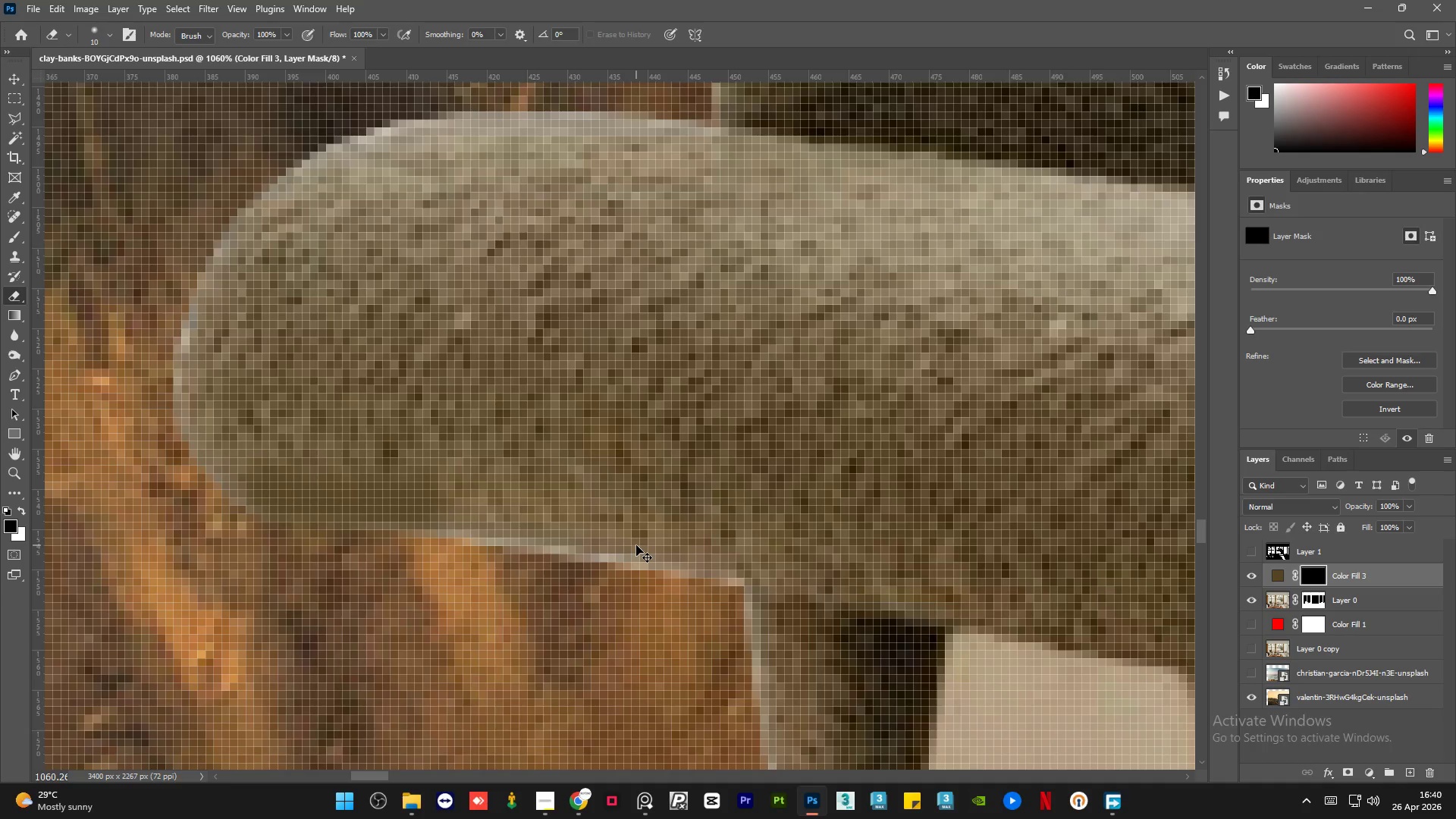 
key(Control+Z)
 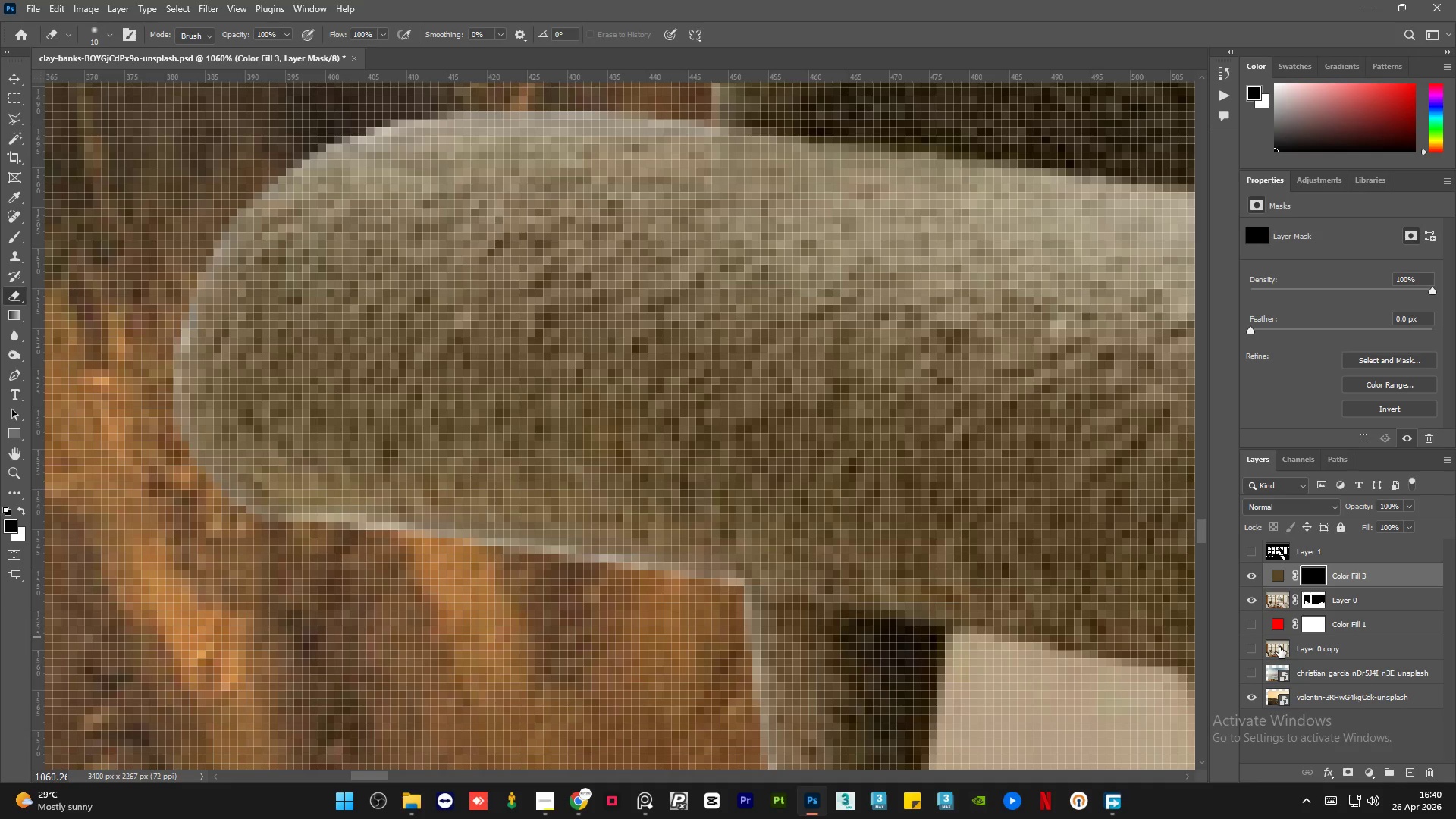 
hold_key(key=ControlLeft, duration=1.38)
left_click([1313, 595])
 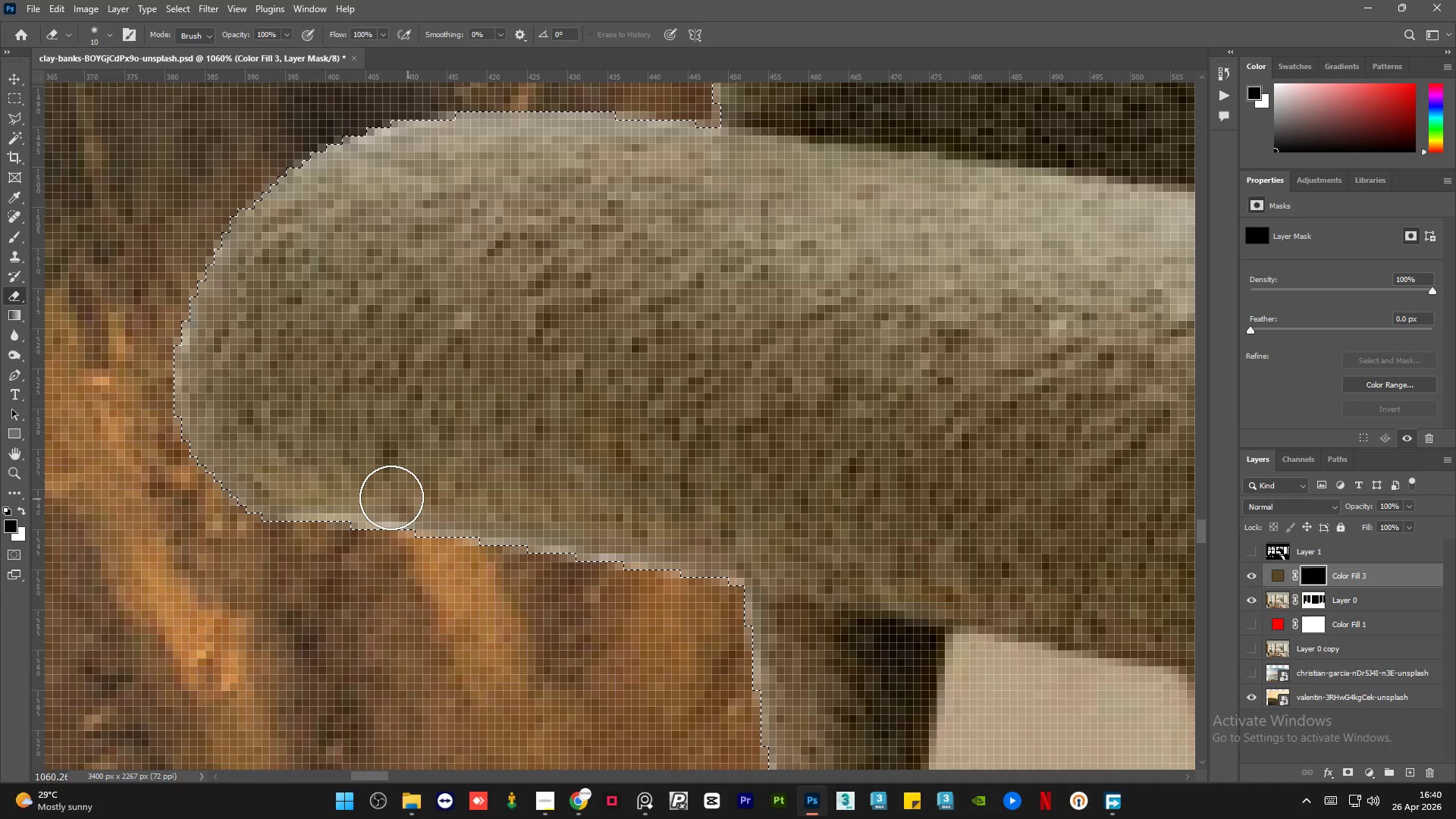 
hold_key(key=AltLeft, duration=0.94)
 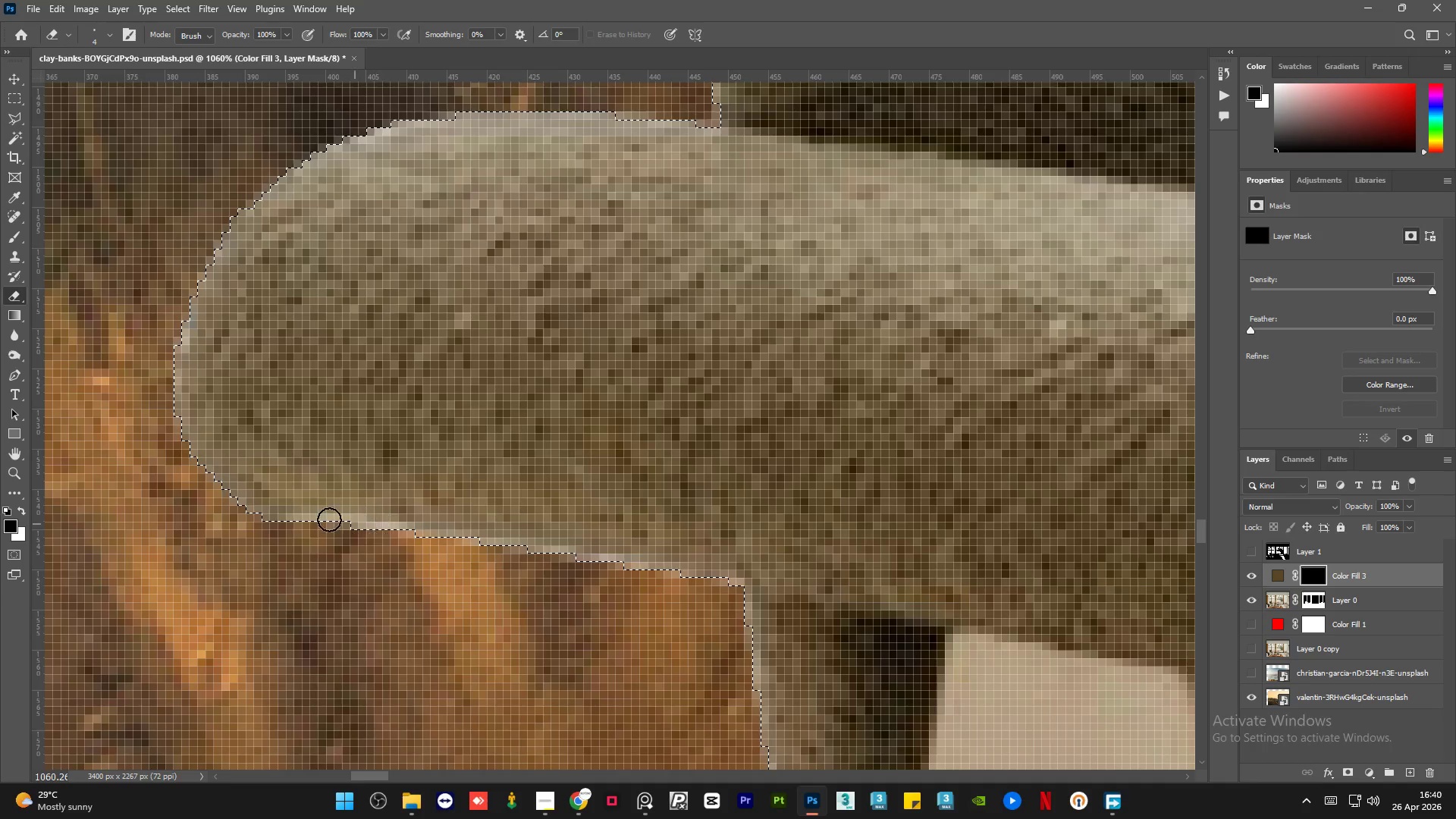 
left_click_drag(start_coordinate=[320, 517], to_coordinate=[785, 775])
 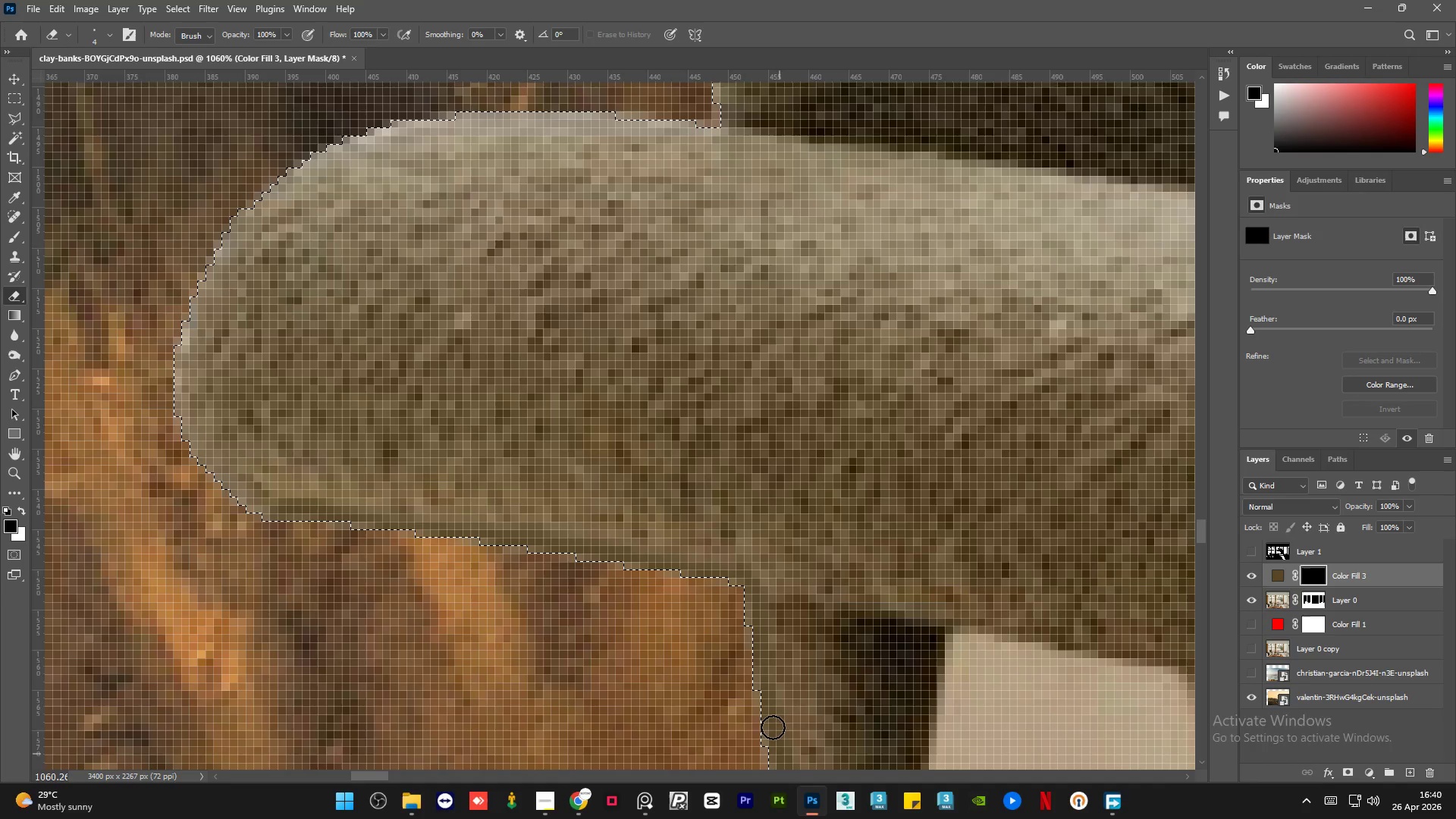 
hold_key(key=AltLeft, duration=1.59)
scroll: coordinate [763, 667], scroll_direction: down, amount: 2.0
 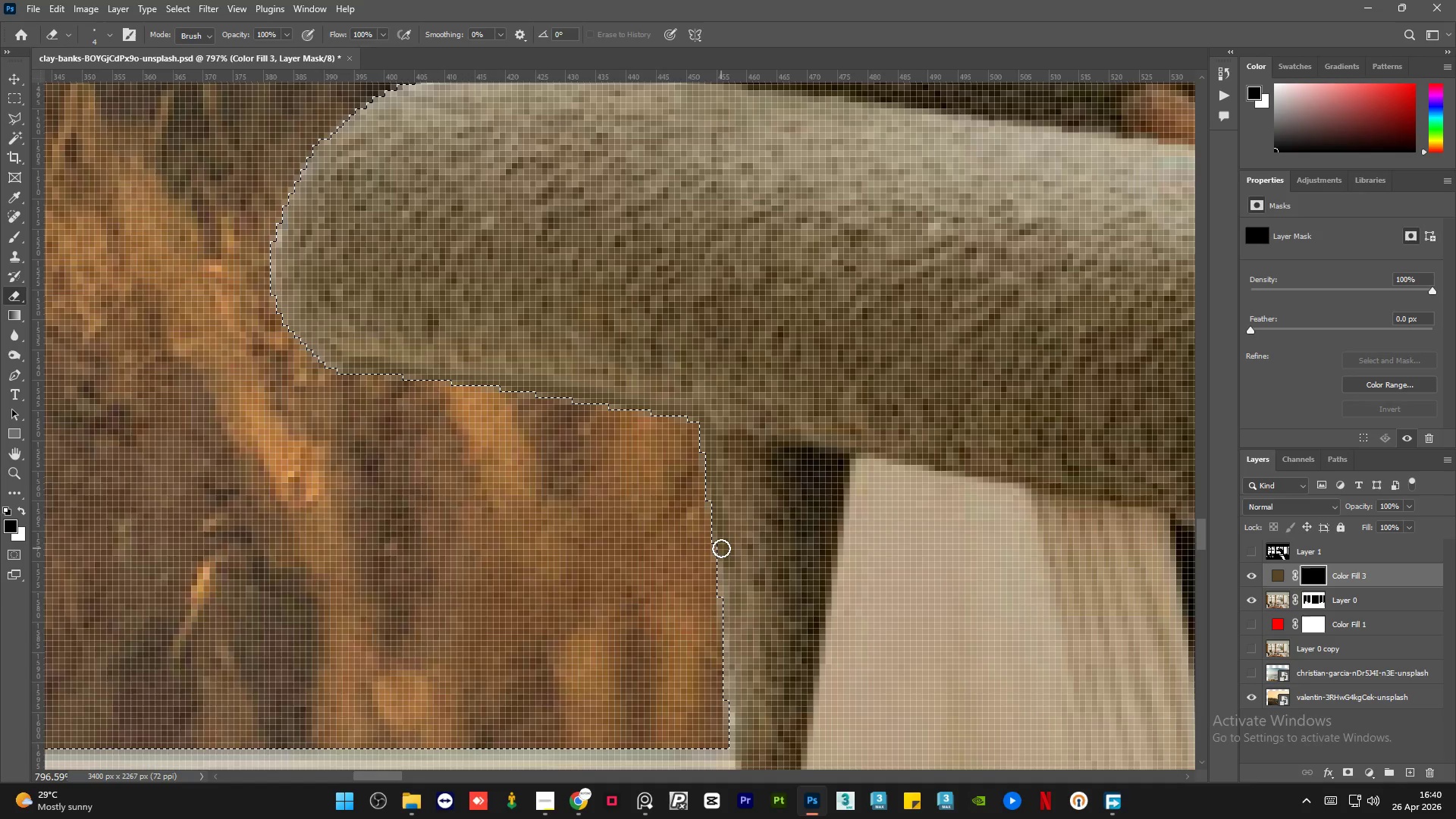 
left_click_drag(start_coordinate=[719, 544], to_coordinate=[736, 783])
 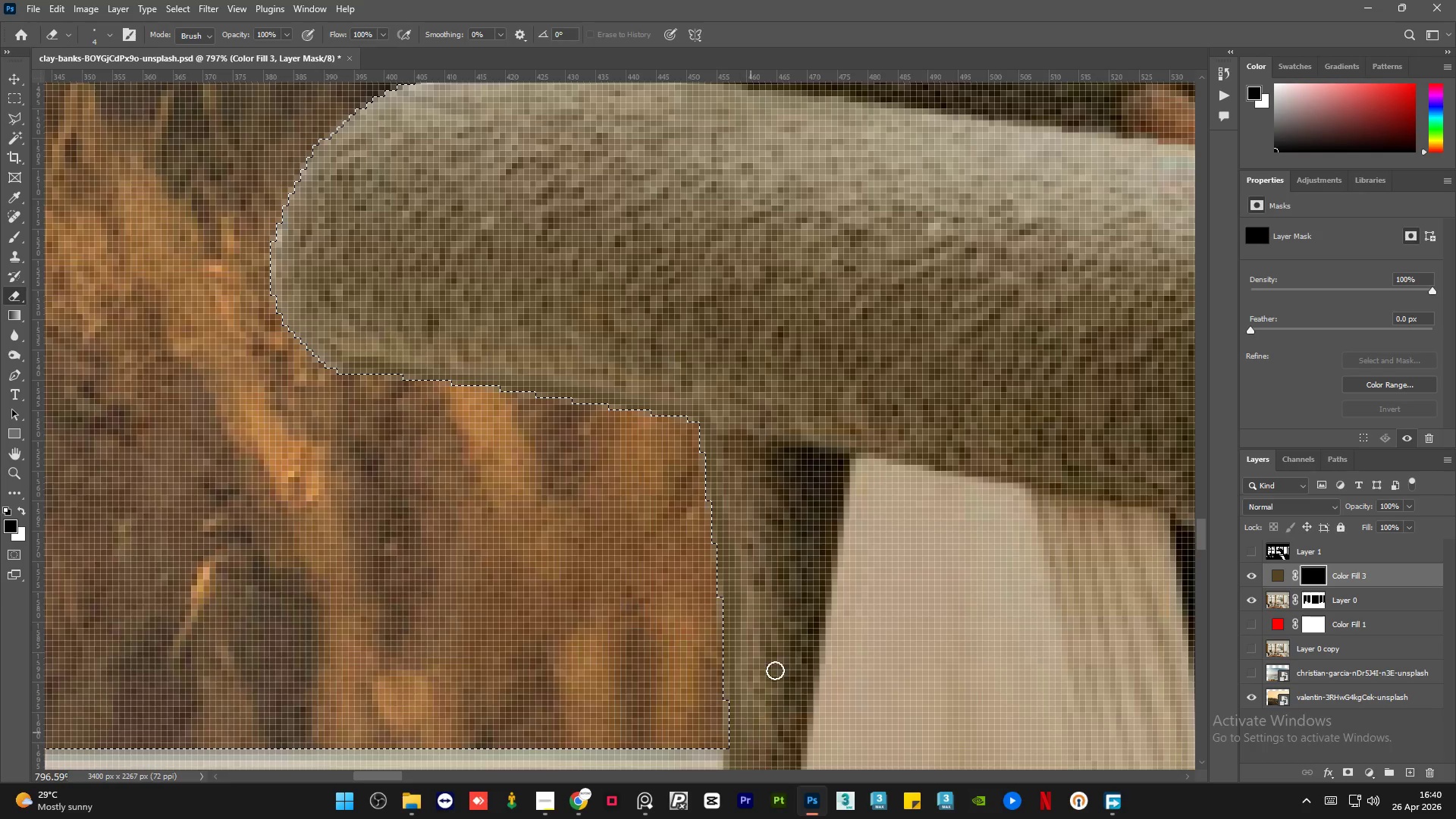 
hold_key(key=AltLeft, duration=1.78)
scroll: coordinate [798, 613], scroll_direction: down, amount: 6.0
 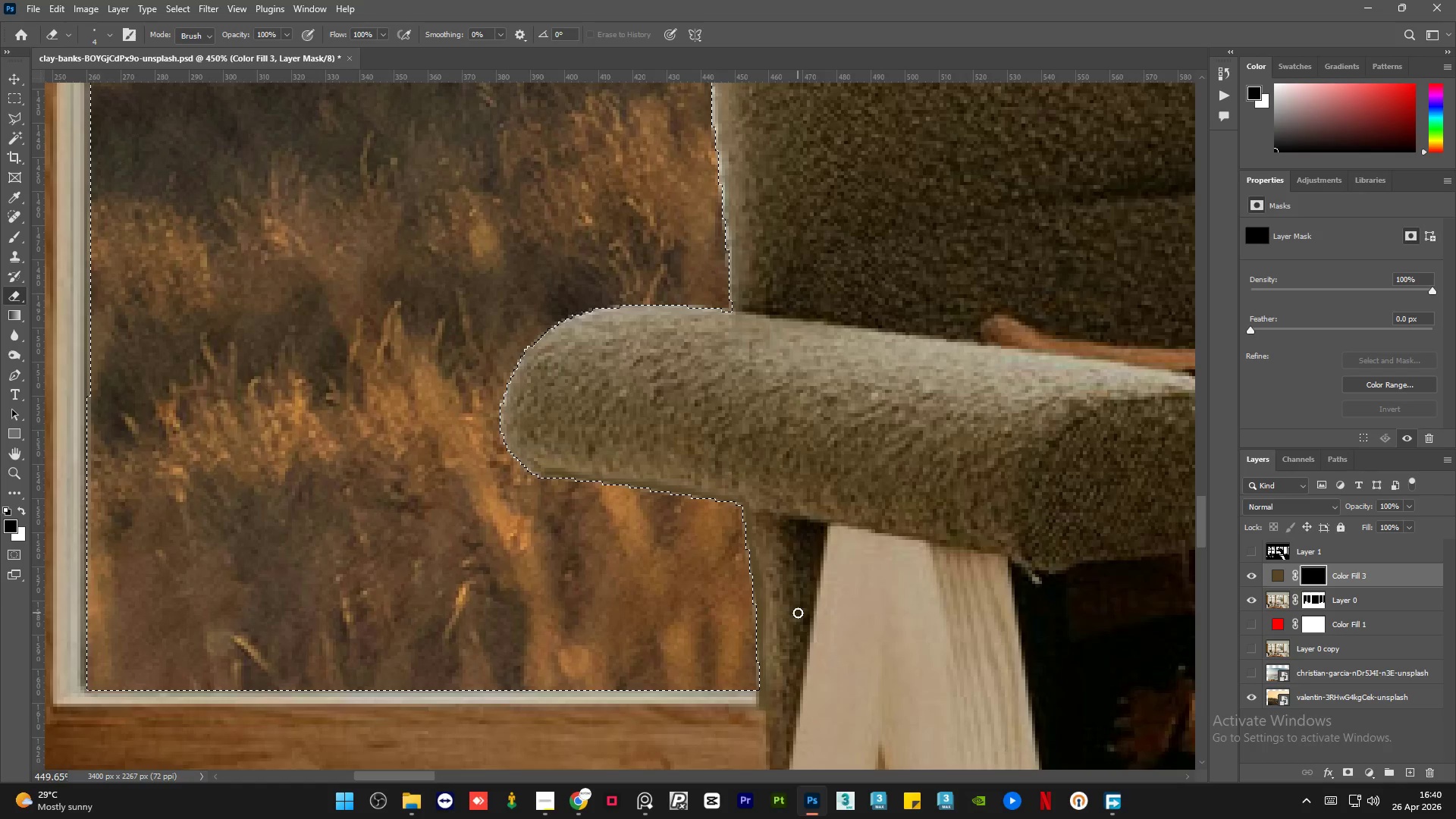 
key(Control+Z)
 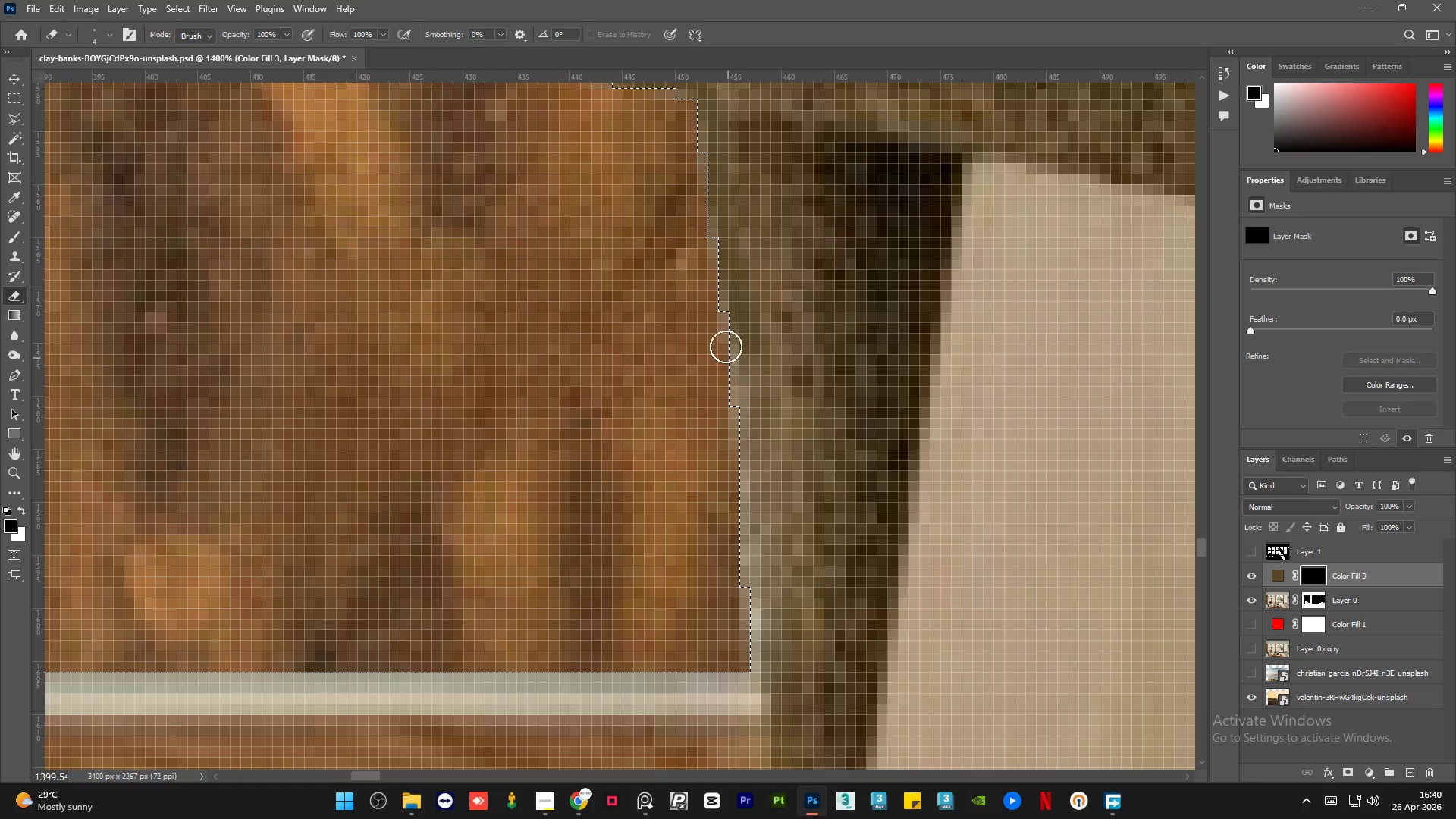 
scroll: coordinate [757, 711], scroll_direction: up, amount: 12.0
 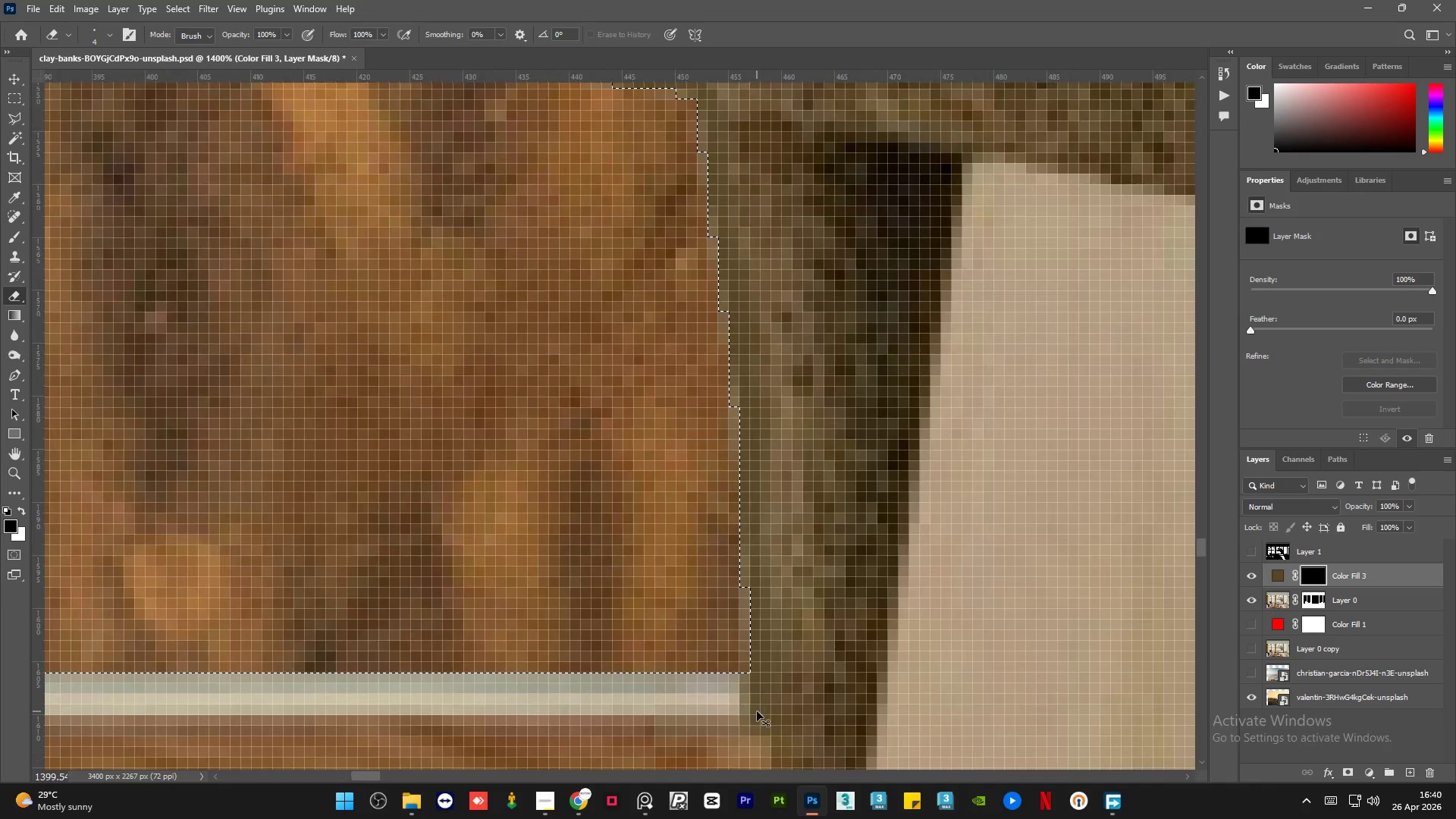 
left_click_drag(start_coordinate=[725, 305], to_coordinate=[735, 657])
 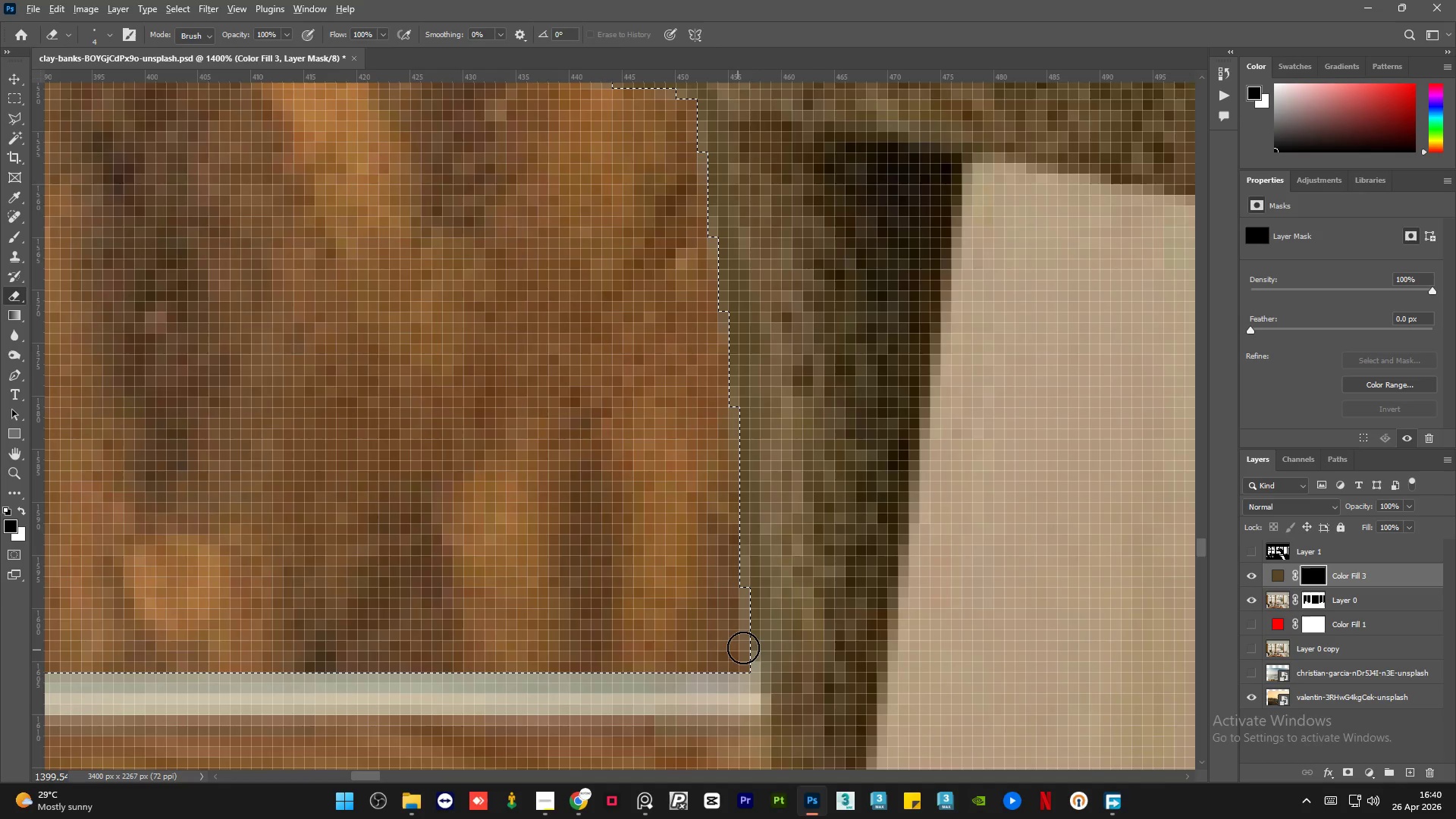 
hold_key(key=AltLeft, duration=1.66)
scroll: coordinate [549, 351], scroll_direction: up, amount: 1.0
 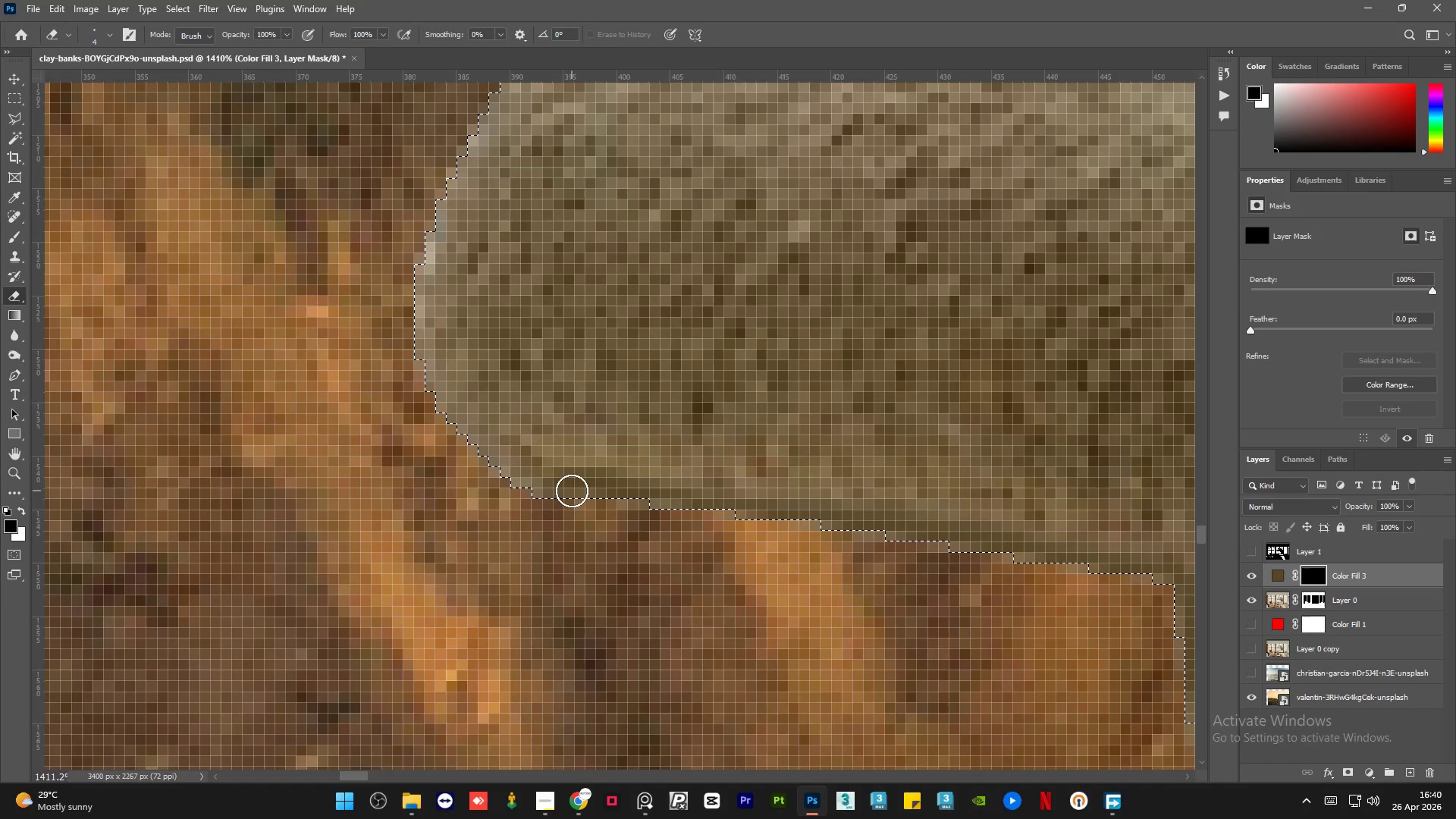 
left_click_drag(start_coordinate=[567, 494], to_coordinate=[527, 95])
 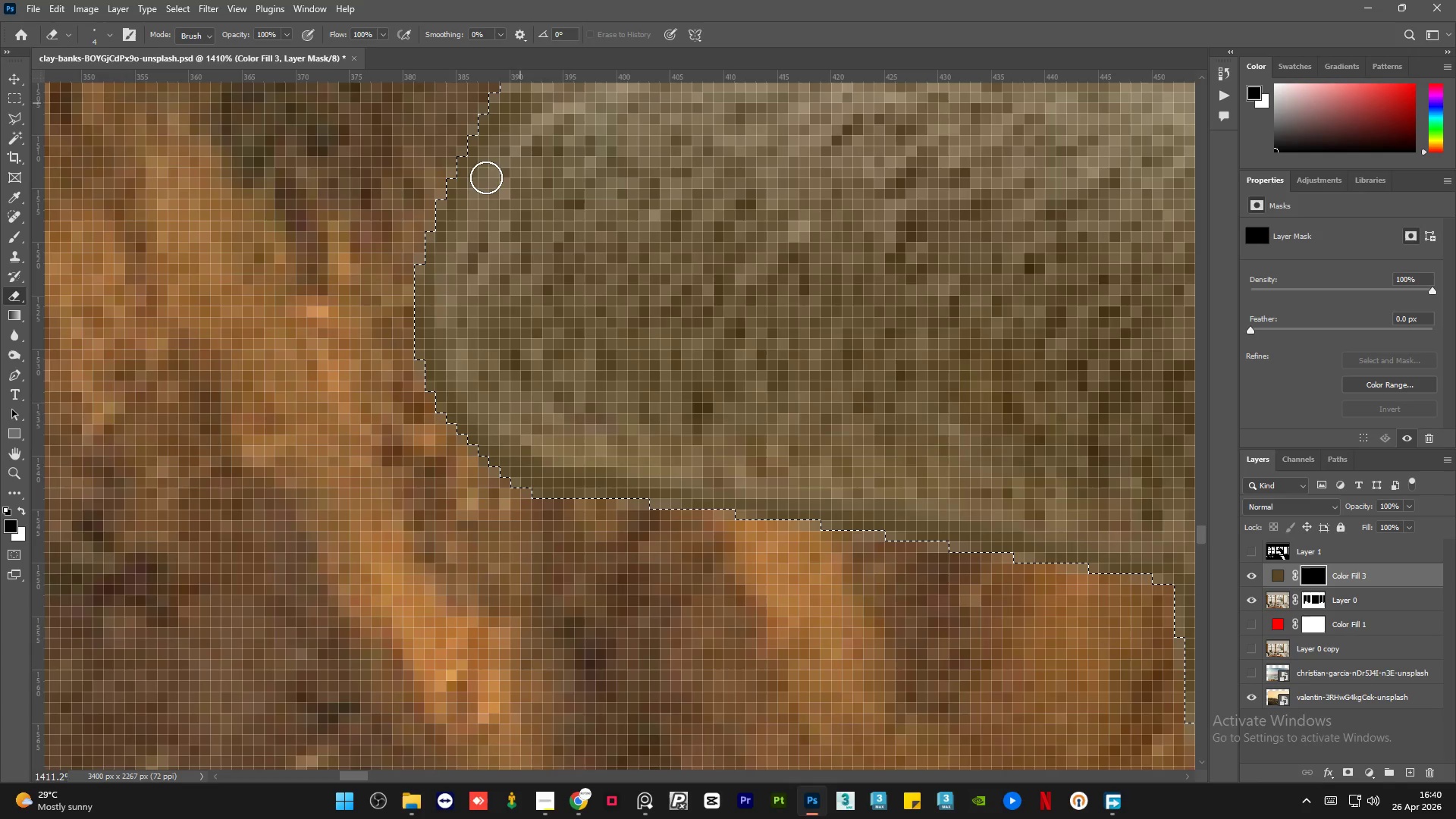 
hold_key(key=AltLeft, duration=1.47)
scroll: coordinate [601, 236], scroll_direction: down, amount: 1.0
 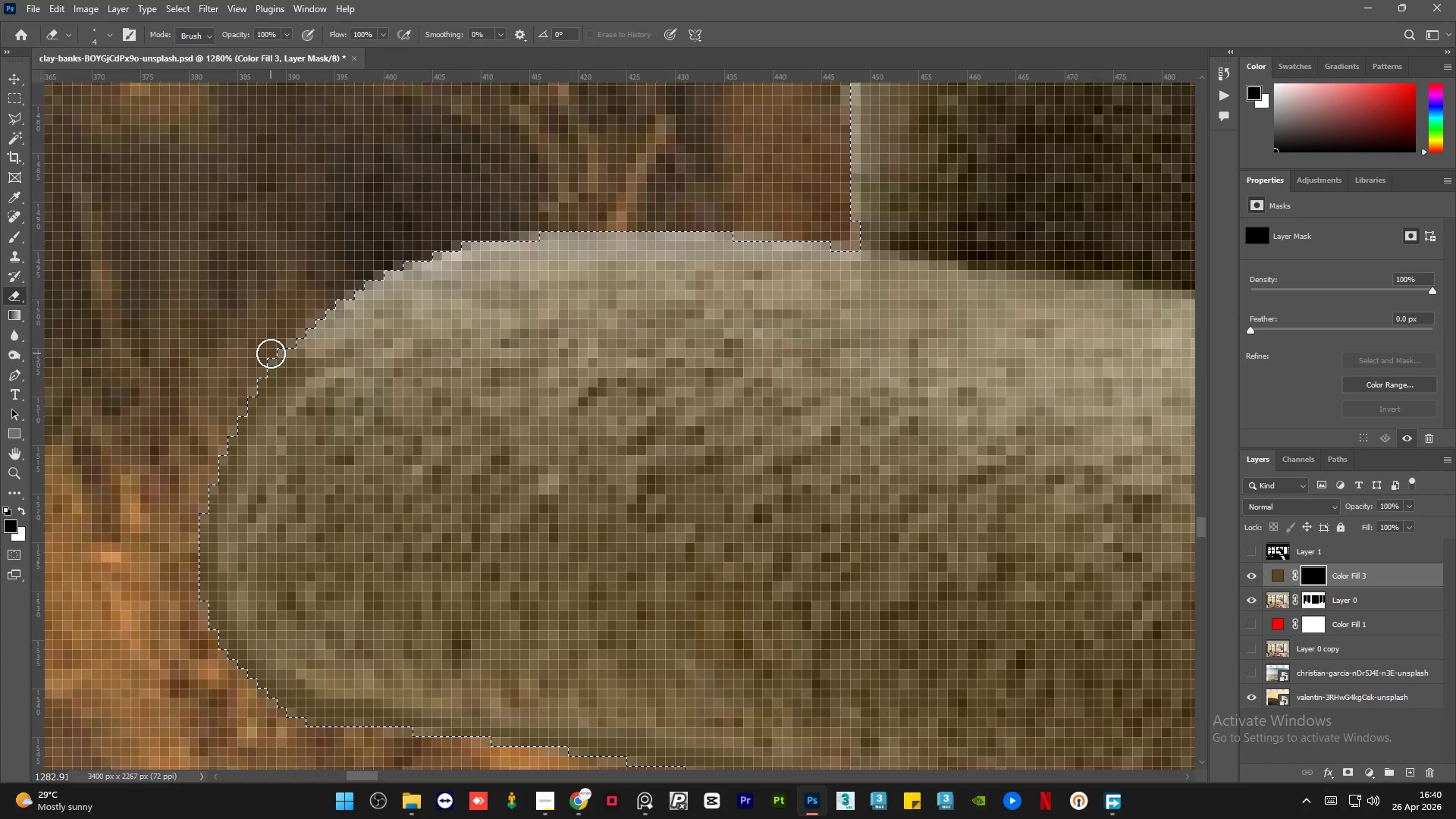 
left_click_drag(start_coordinate=[287, 354], to_coordinate=[883, 257])
 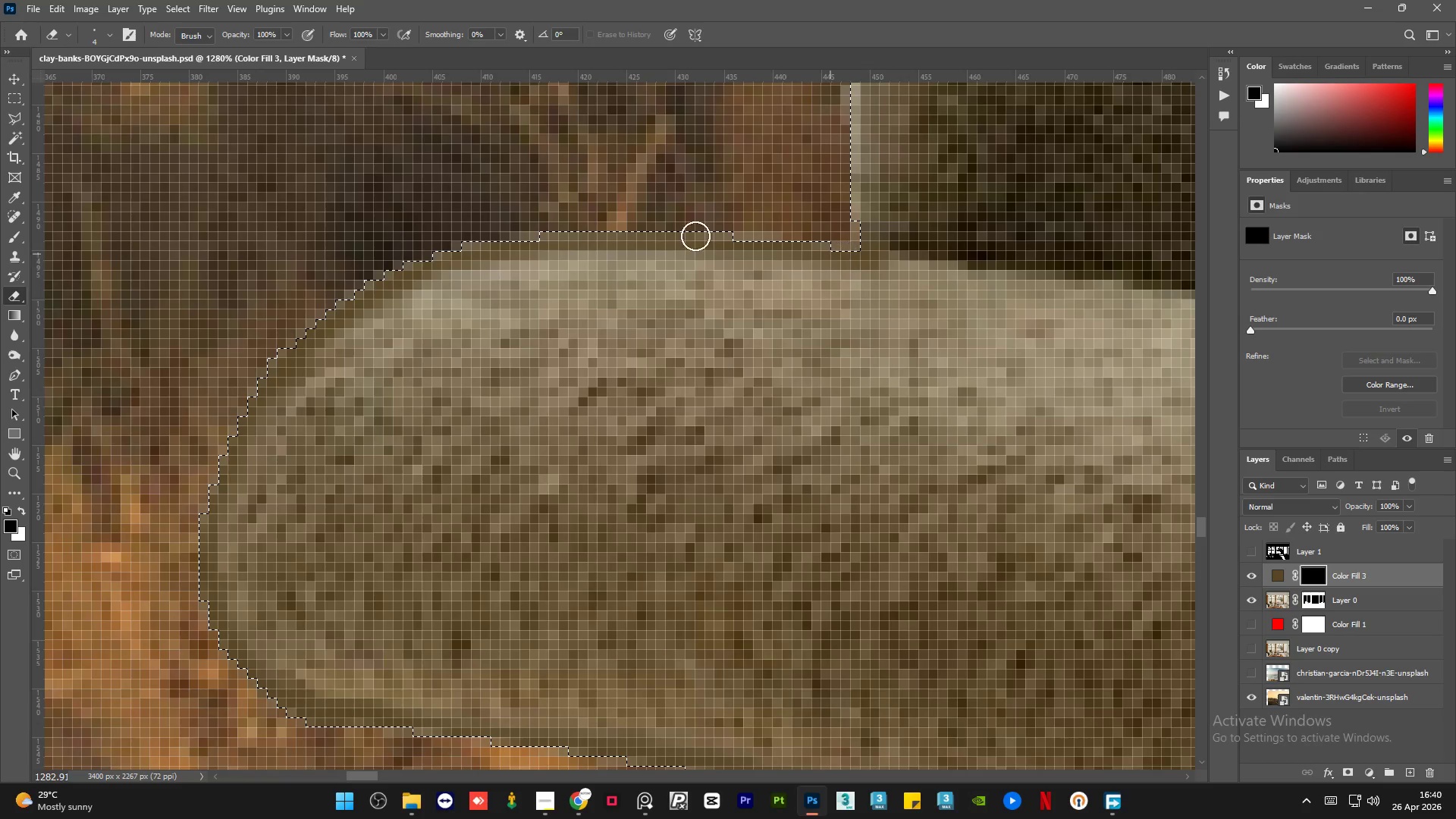 
hold_key(key=AltLeft, duration=0.69)
 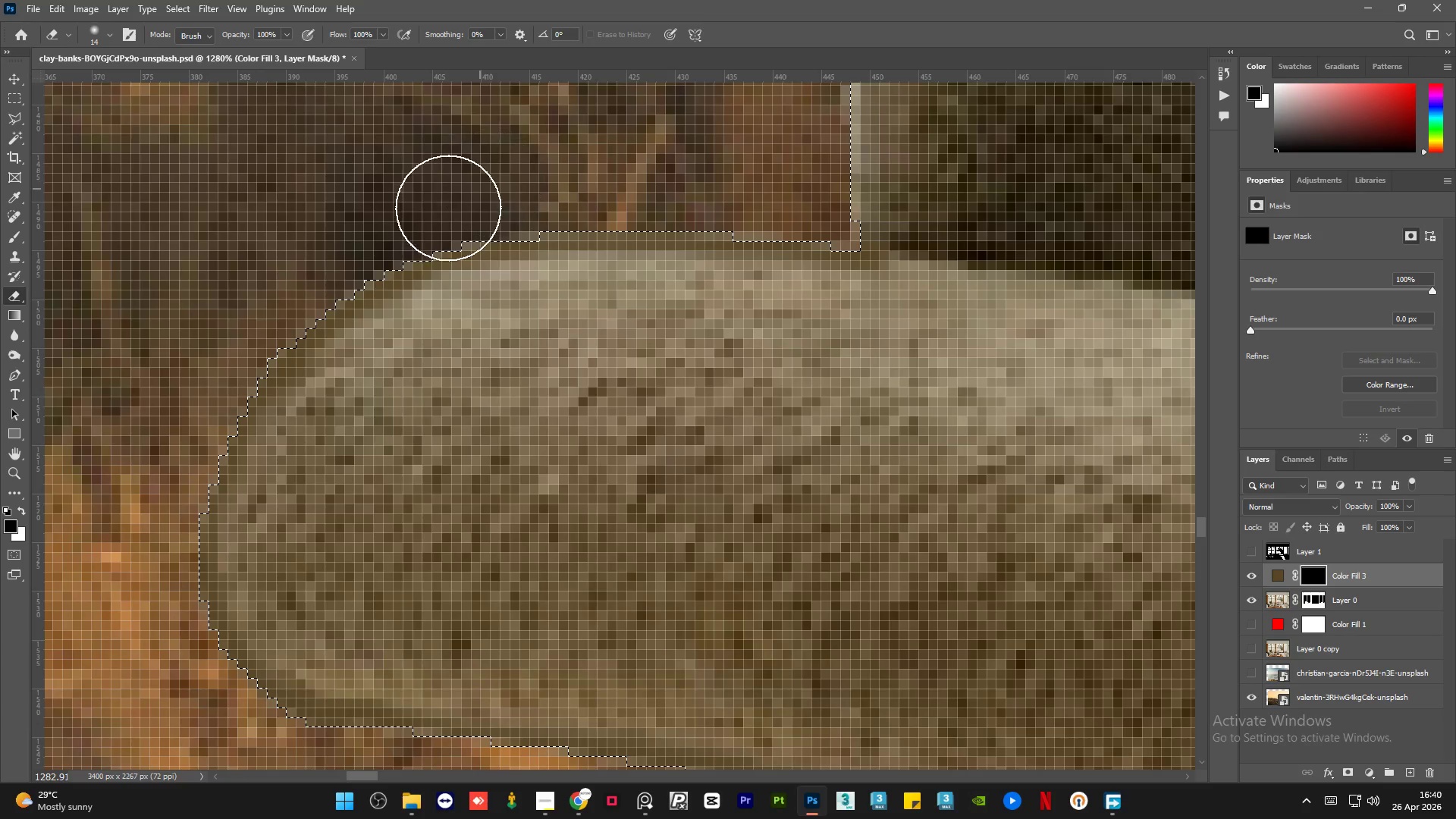 
left_click_drag(start_coordinate=[454, 204], to_coordinate=[743, 174])
 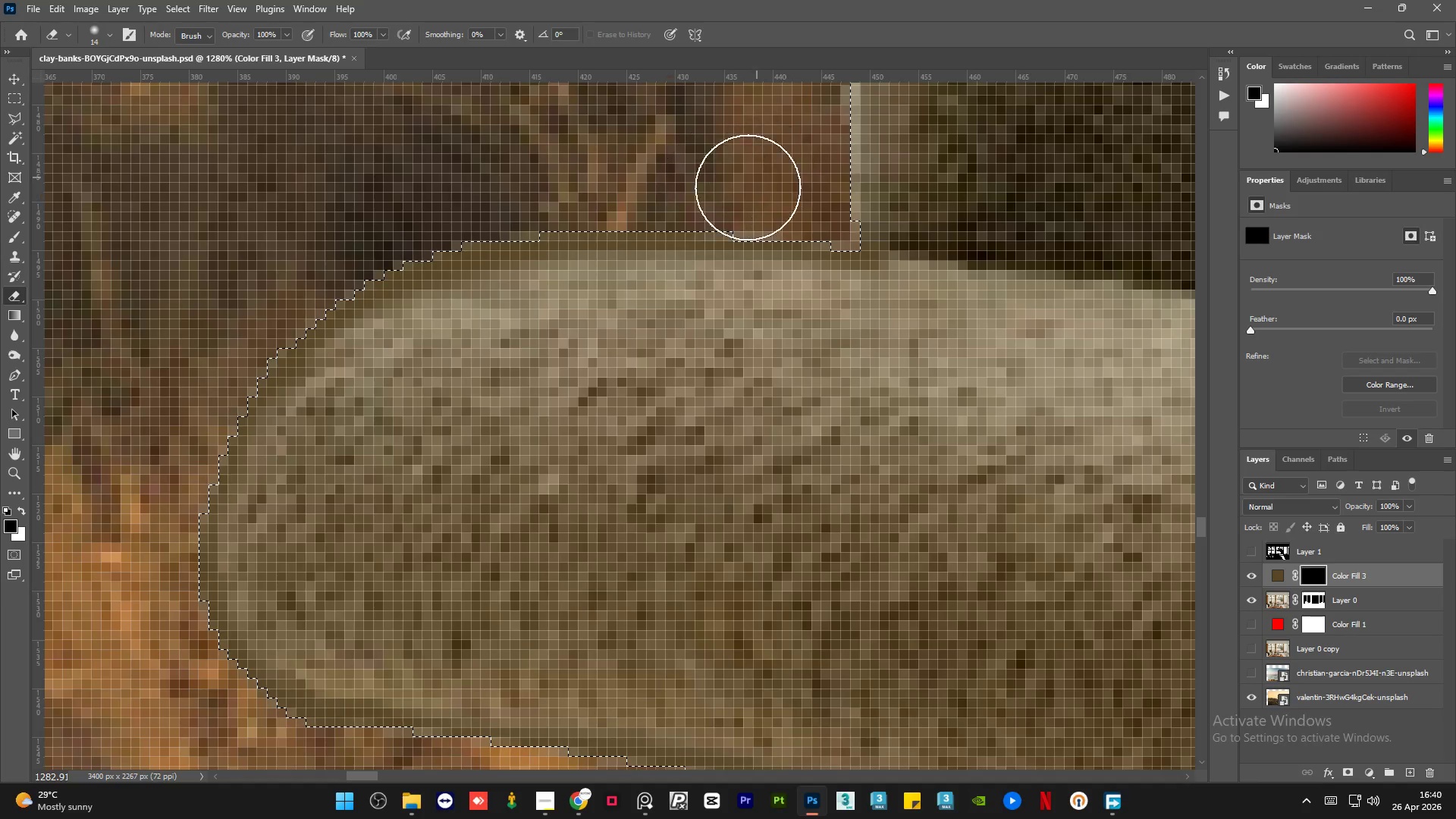 
hold_key(key=AltLeft, duration=2.52)
 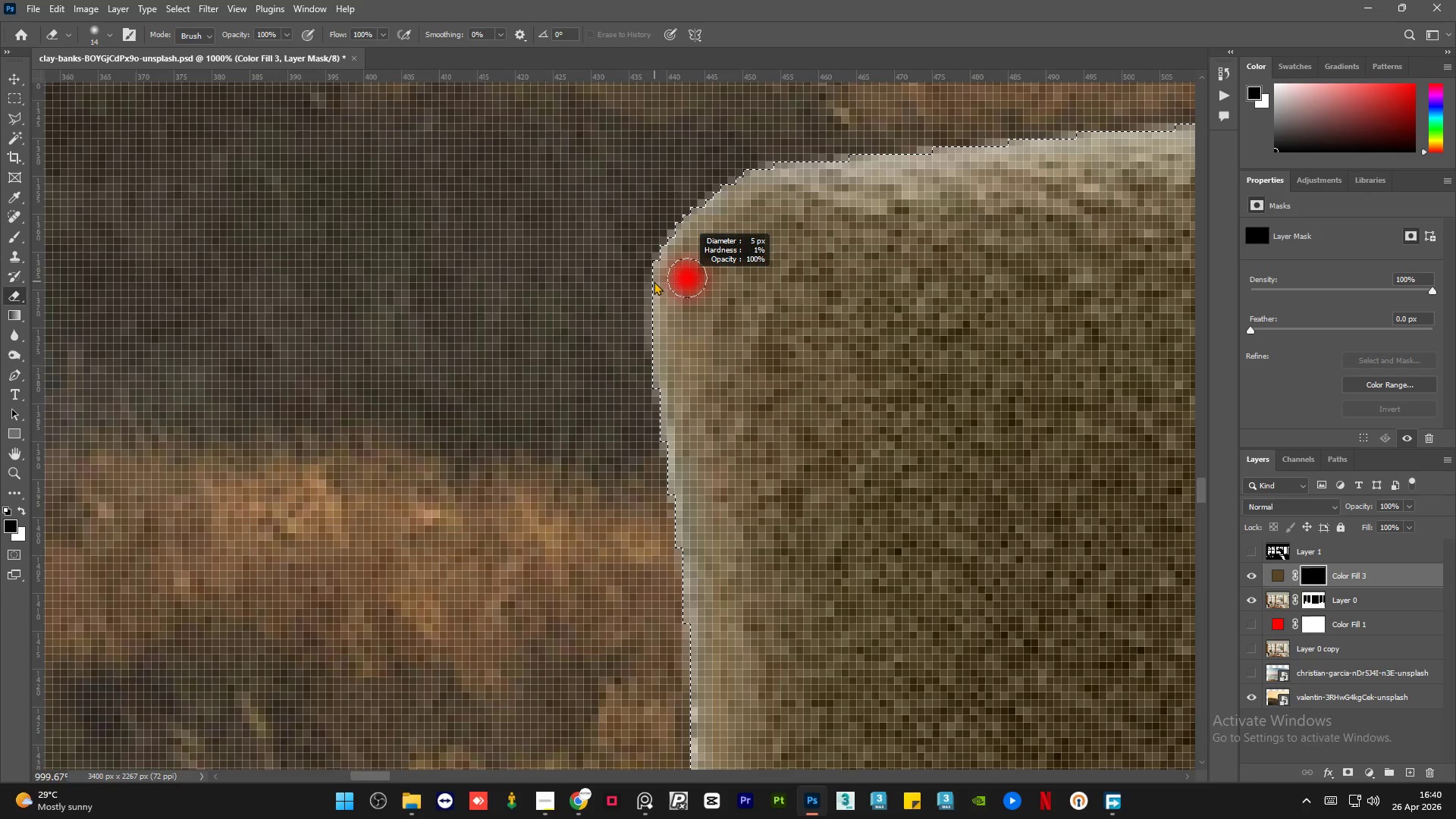 
hold_key(key=AltLeft, duration=1.14)
 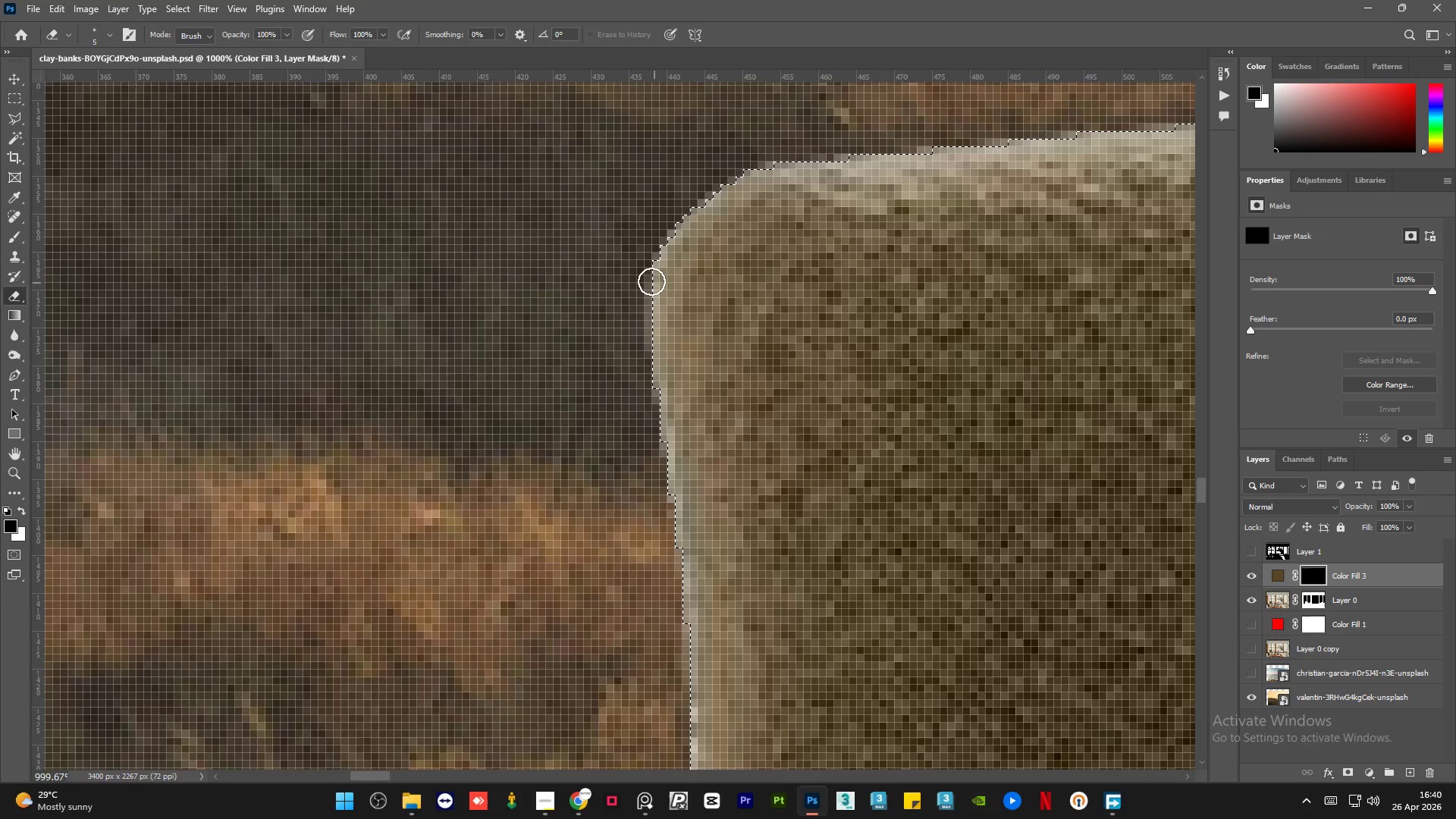 
scroll: coordinate [670, 196], scroll_direction: down, amount: 3.0
 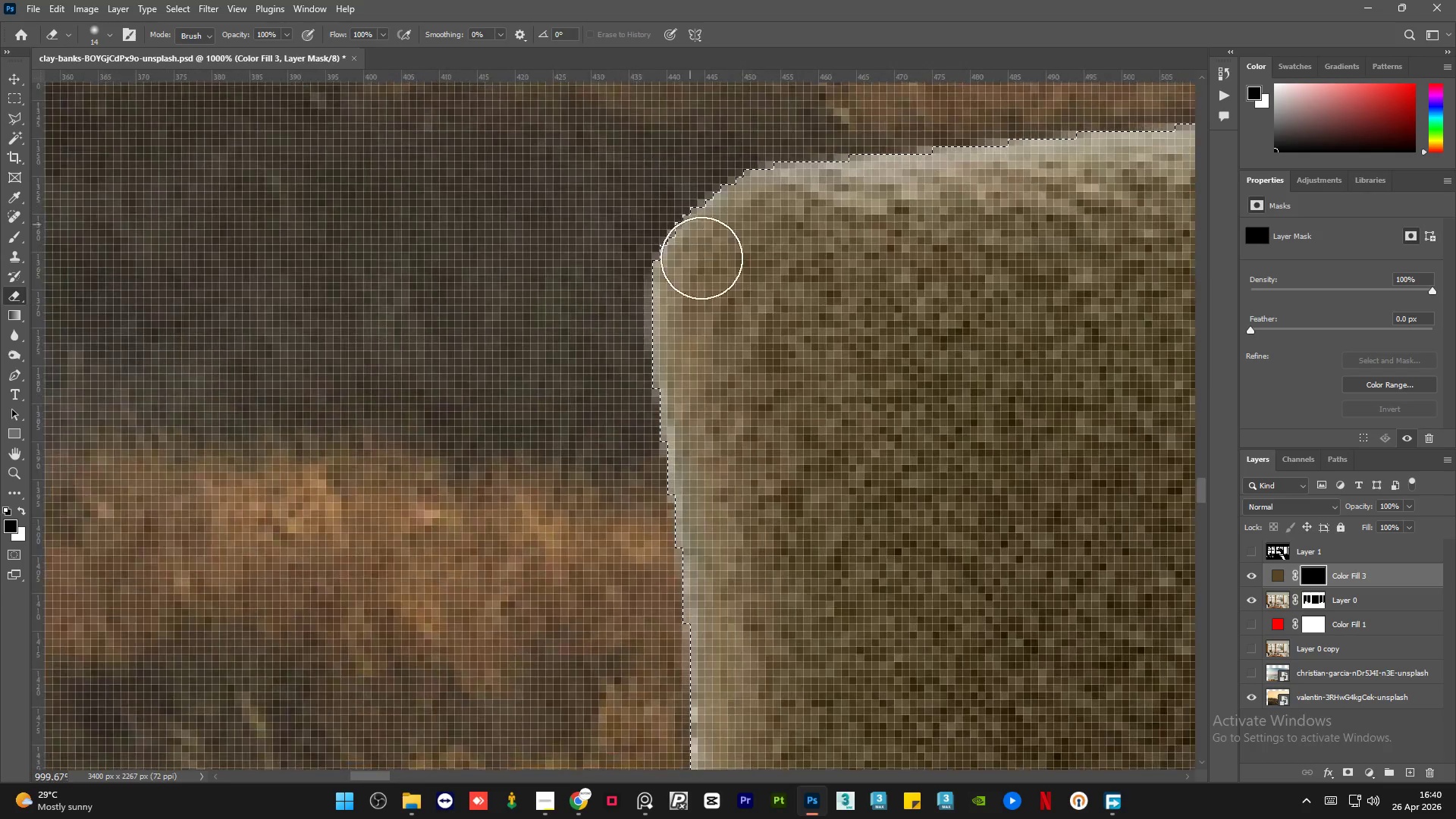 
hold_key(key=AltLeft, duration=0.47)
 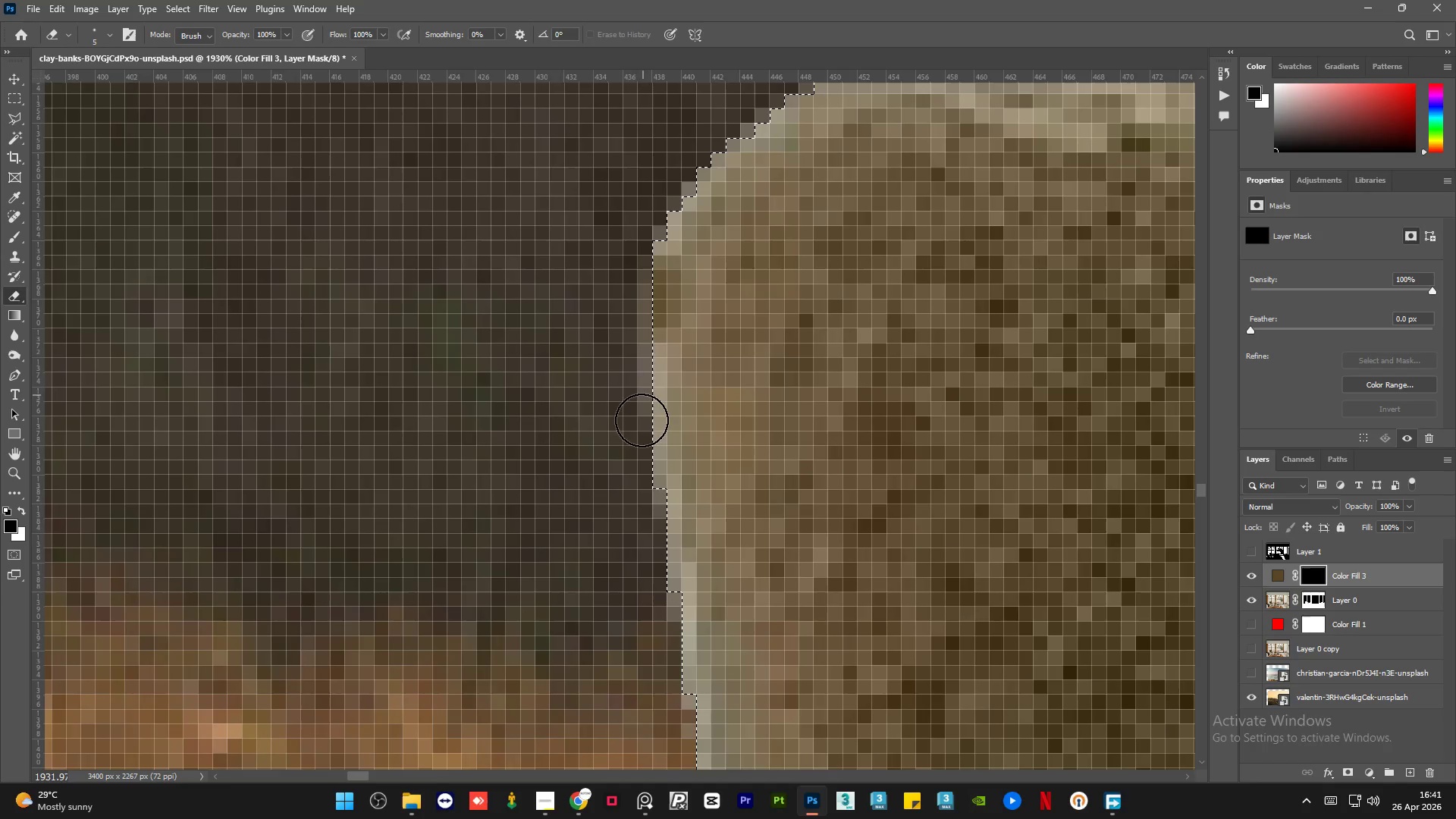 
left_click_drag(start_coordinate=[651, 281], to_coordinate=[568, 387])
 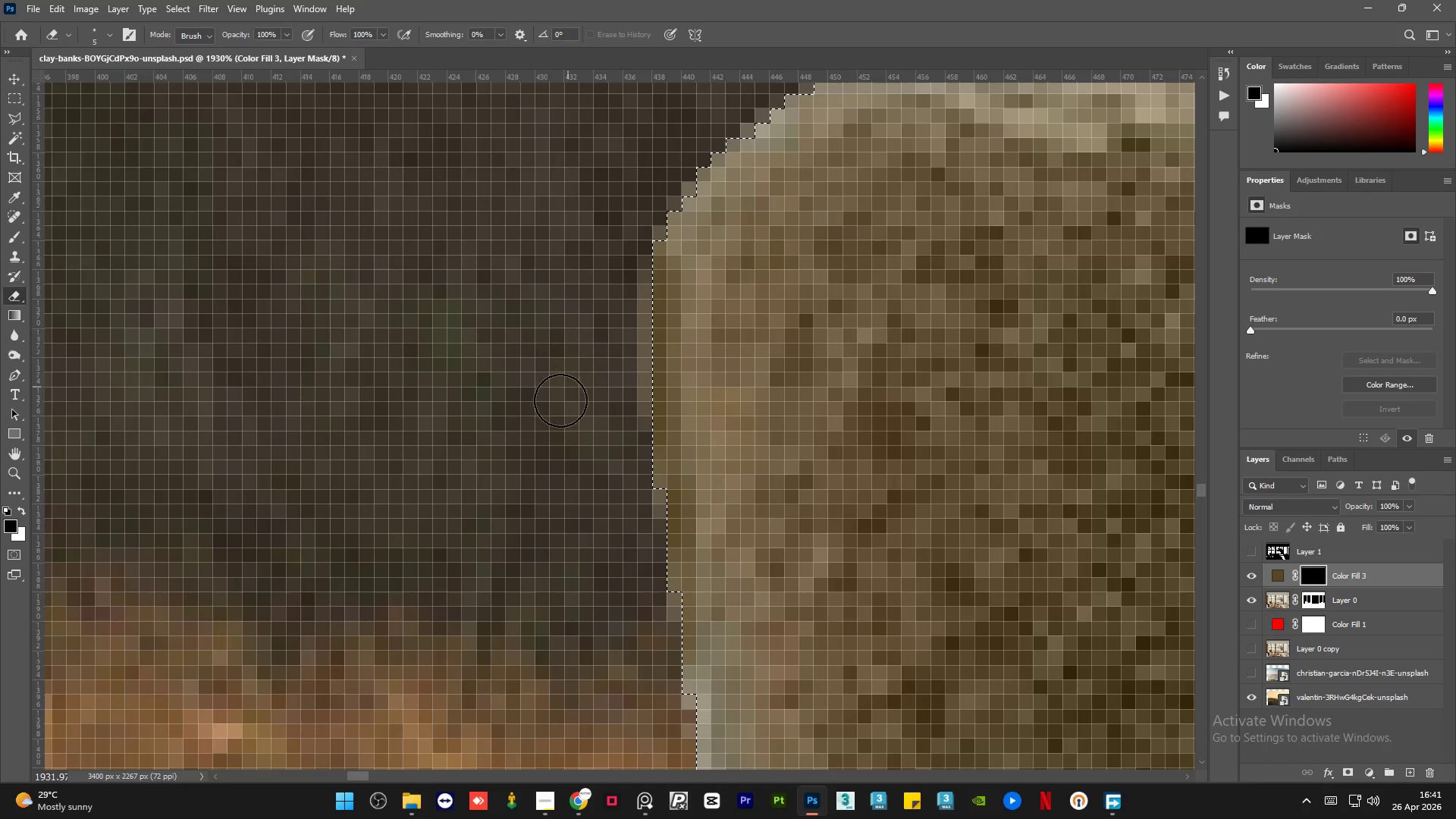 
scroll: coordinate [651, 281], scroll_direction: up, amount: 7.0
 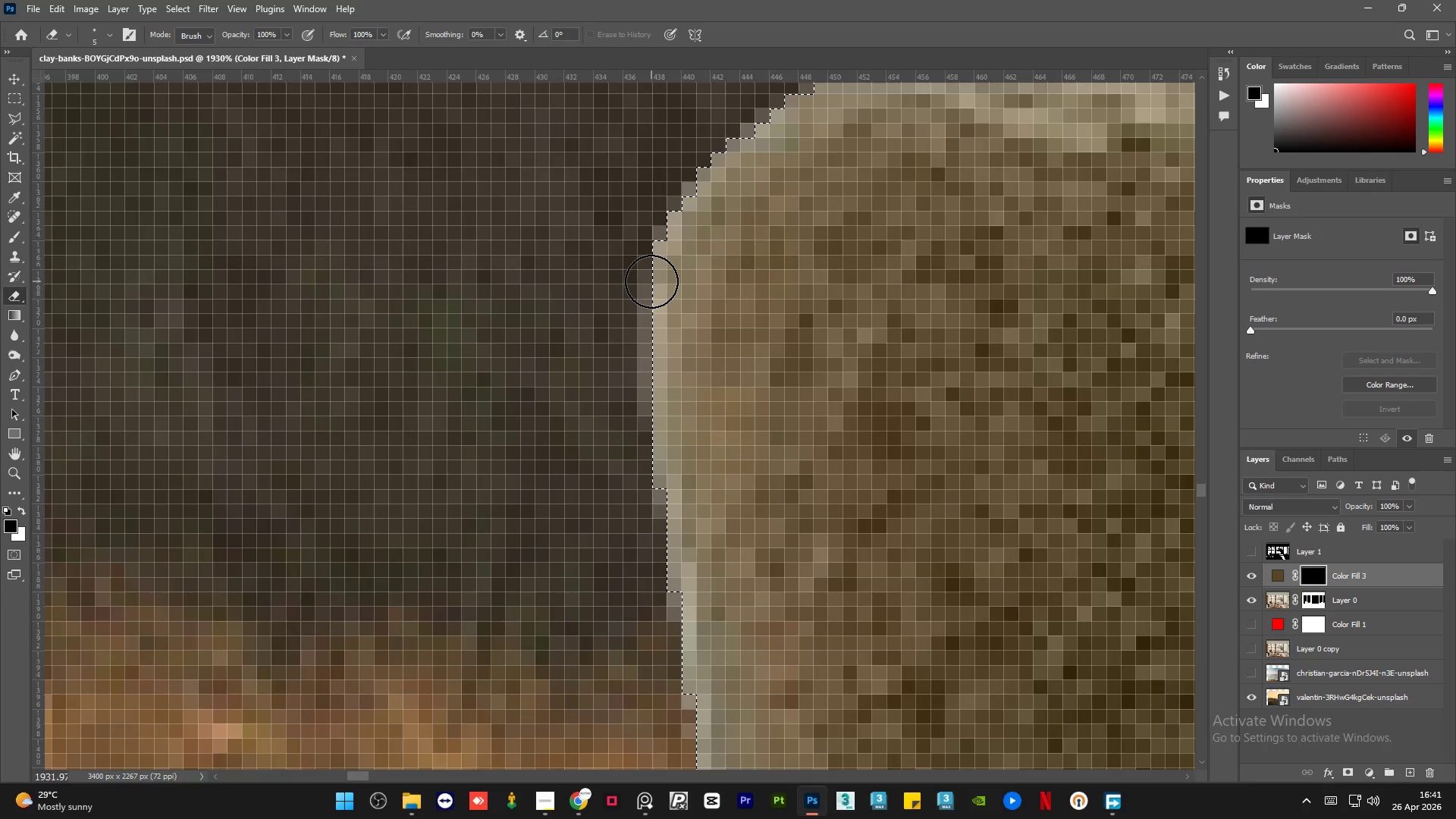 
hold_key(key=AltLeft, duration=0.73)
 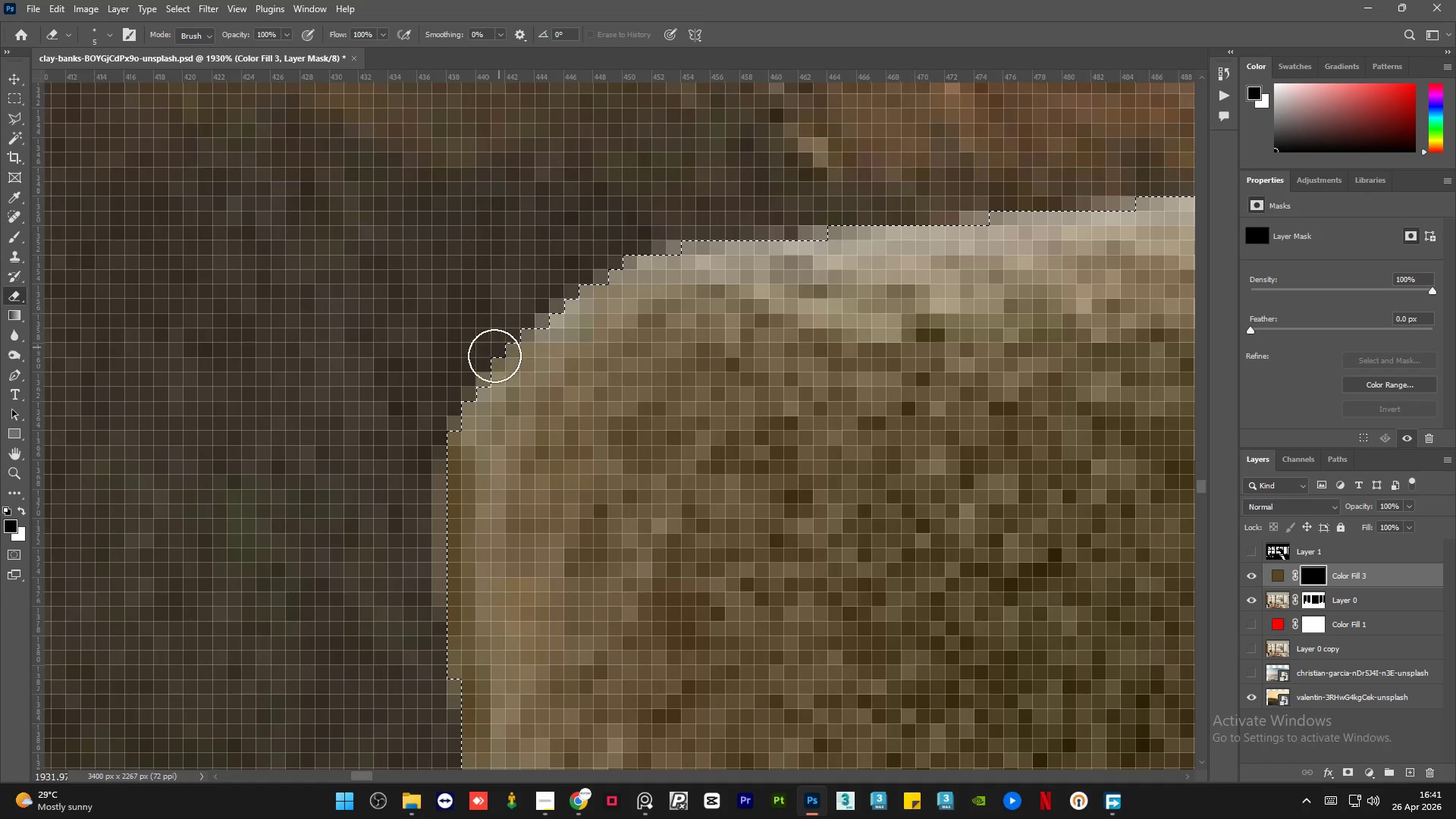 
left_click_drag(start_coordinate=[501, 342], to_coordinate=[453, 795])
 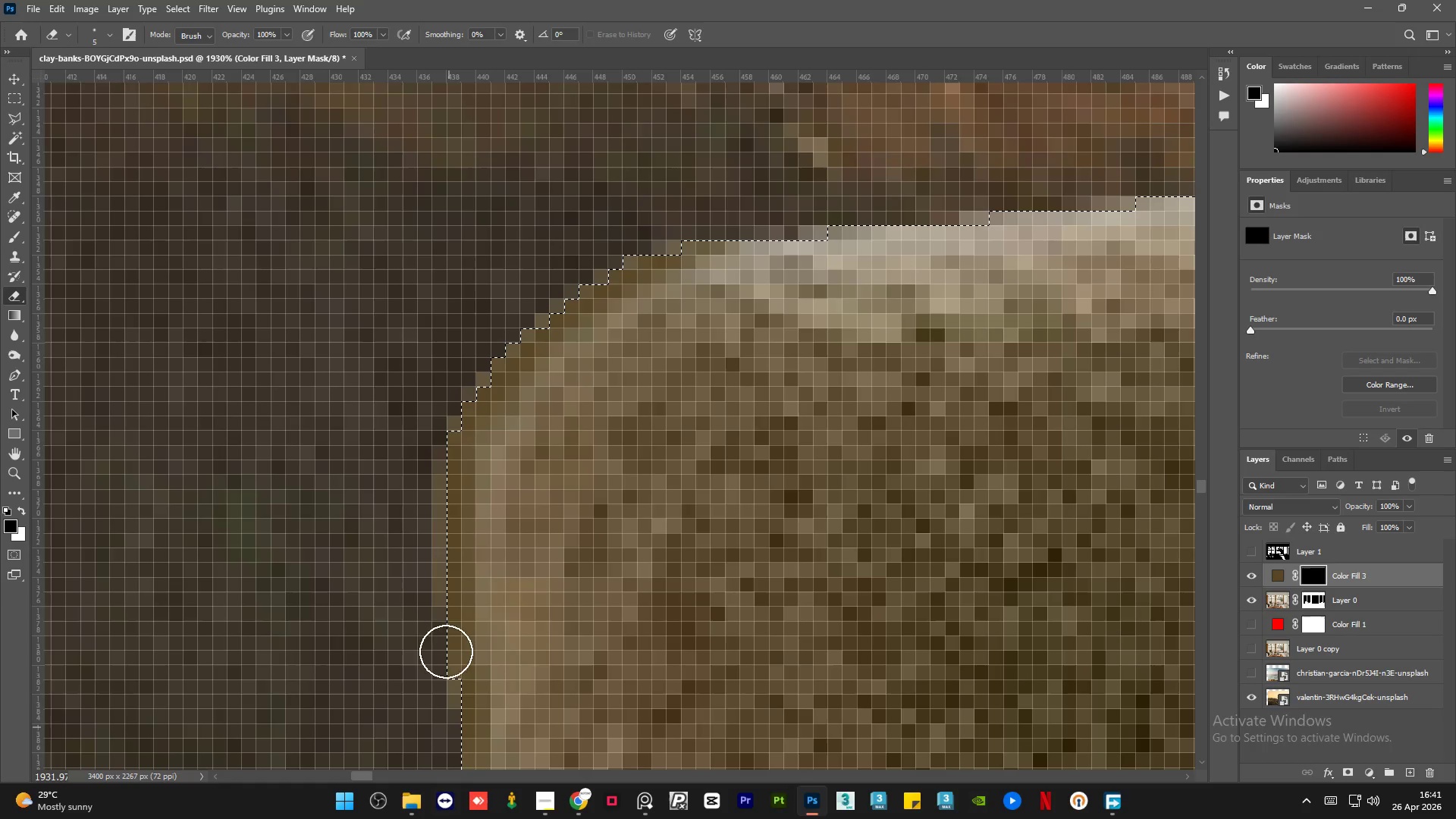 
scroll: coordinate [652, 310], scroll_direction: none, amount: 0.0
 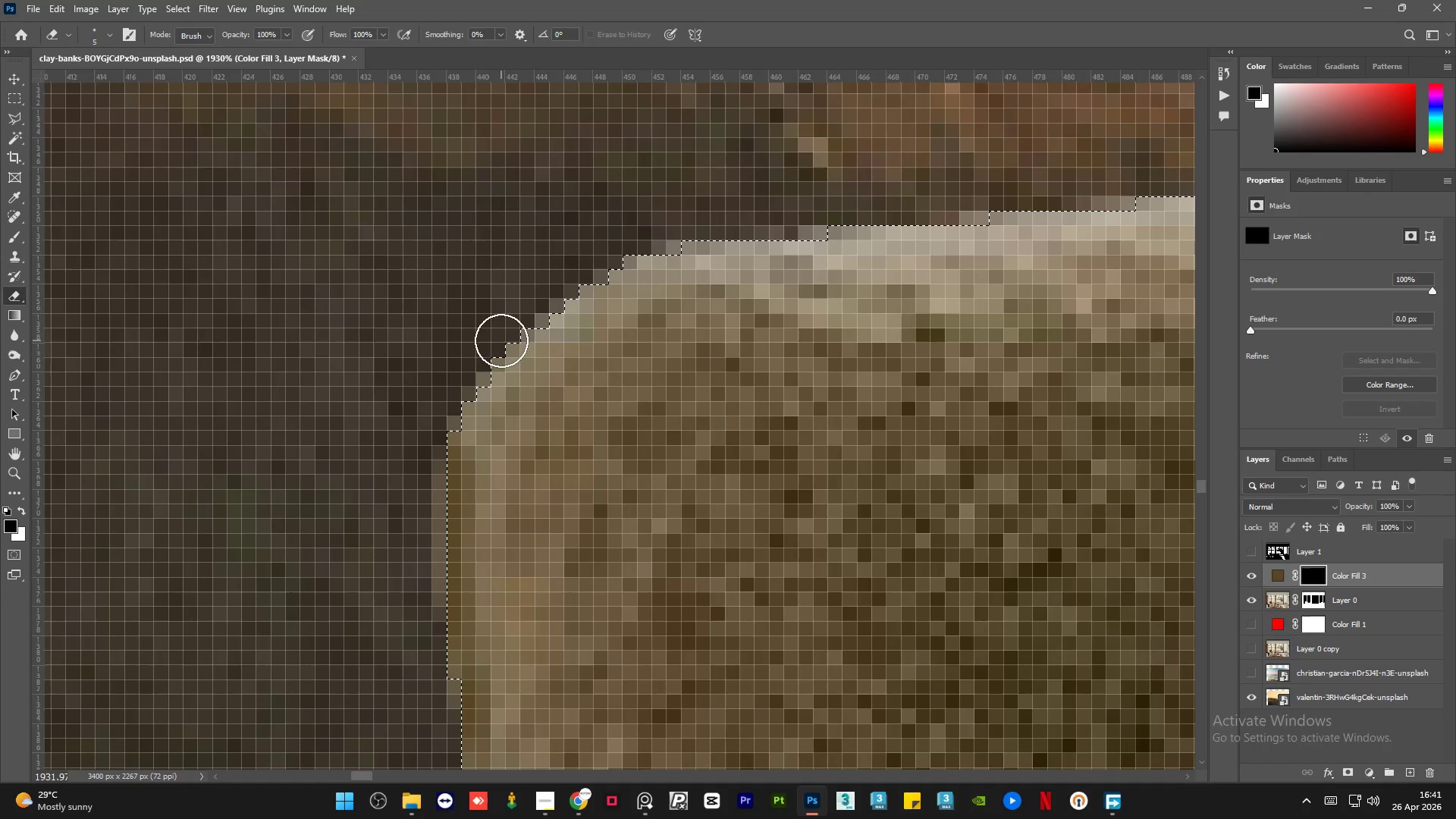 
hold_key(key=AltLeft, duration=1.44)
scroll: coordinate [517, 496], scroll_direction: down, amount: 6.0
 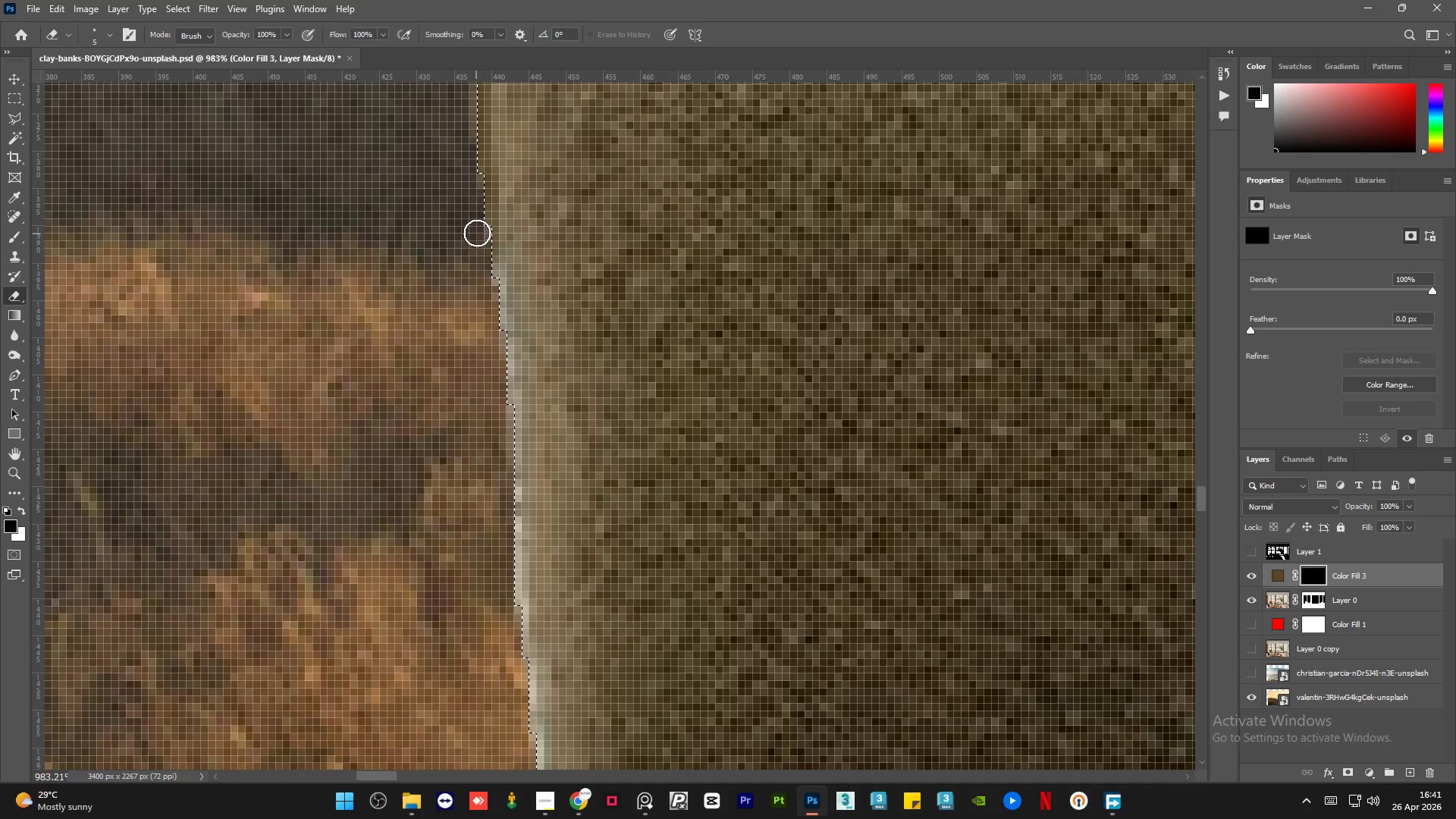 
left_click_drag(start_coordinate=[481, 232], to_coordinate=[508, 614])
 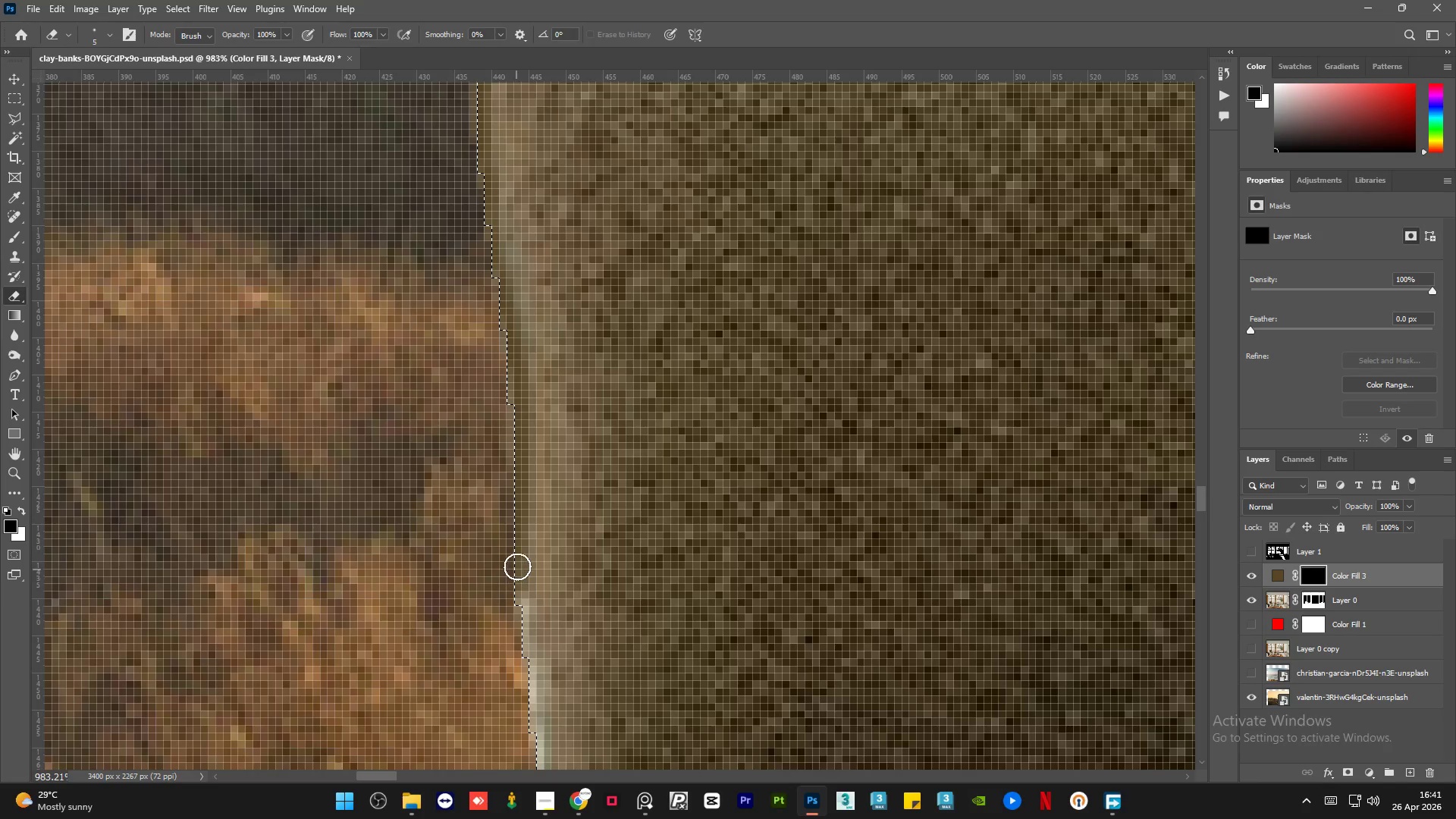 
left_click_drag(start_coordinate=[517, 566], to_coordinate=[522, 492])
 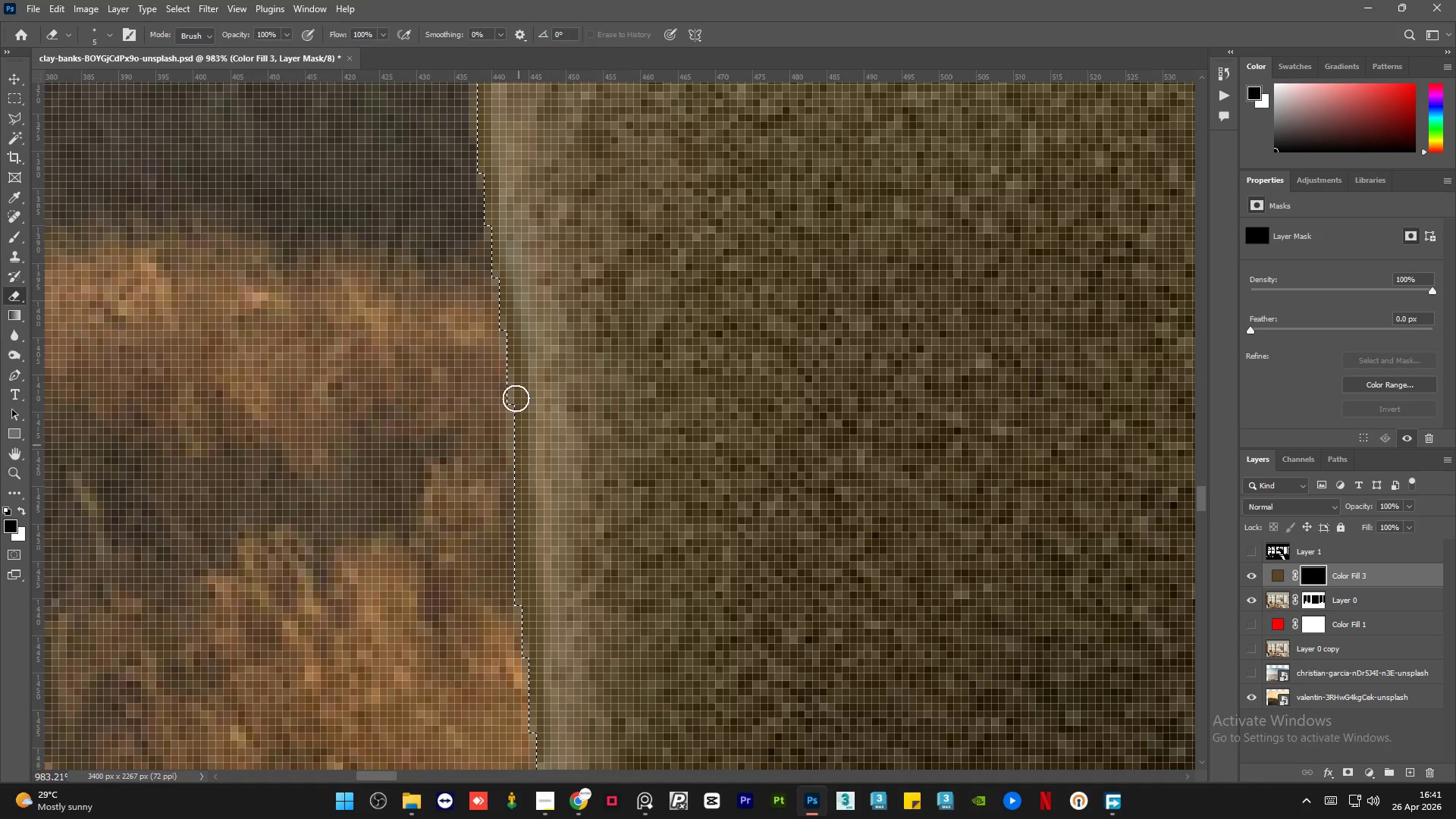 
hold_key(key=AltLeft, duration=1.19)
scroll: coordinate [531, 535], scroll_direction: down, amount: 1.0
 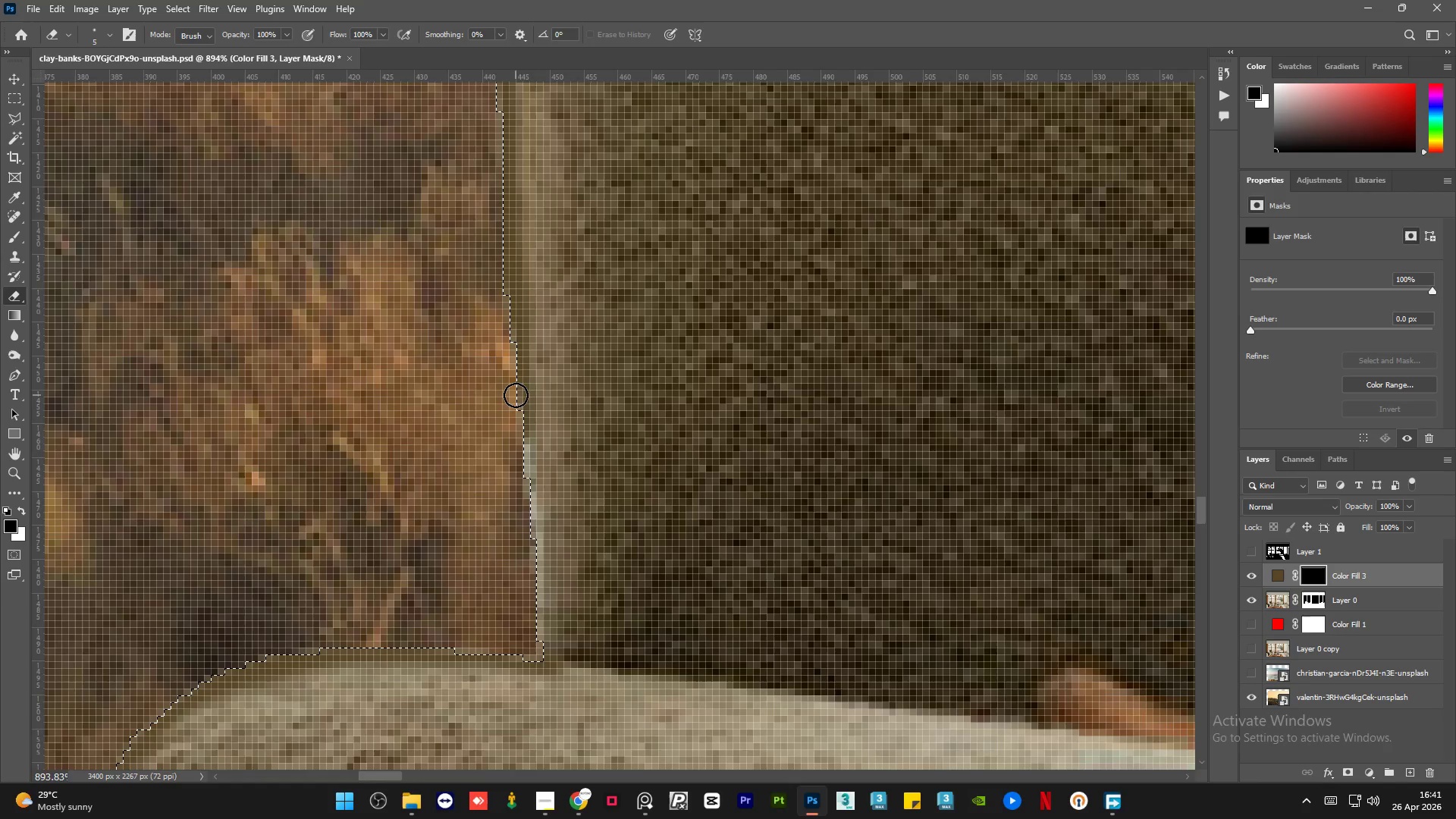 
left_click_drag(start_coordinate=[516, 395], to_coordinate=[529, 646])
 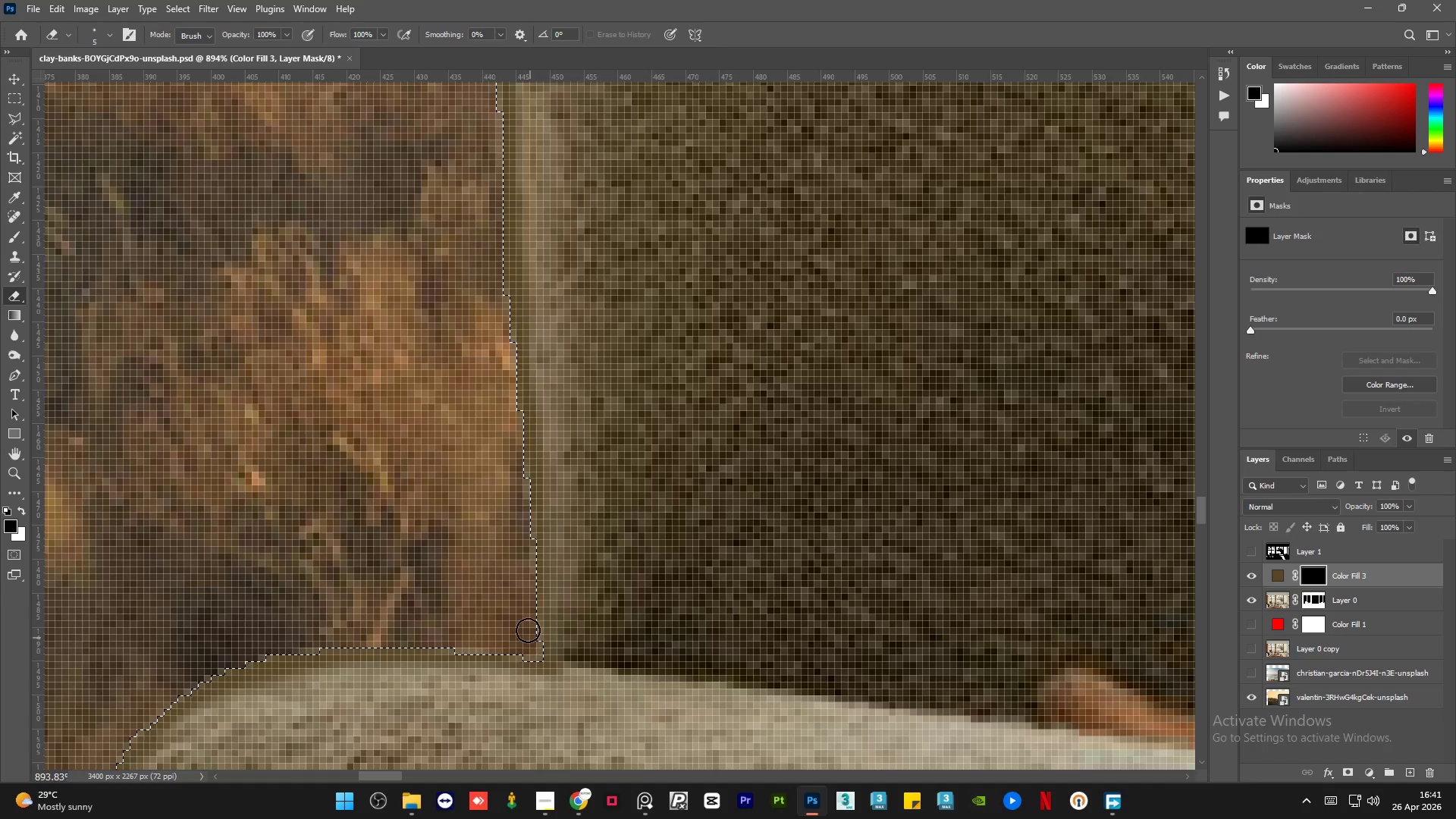 
hold_key(key=AltLeft, duration=1.62)
scroll: coordinate [630, 315], scroll_direction: none, amount: 0.0
 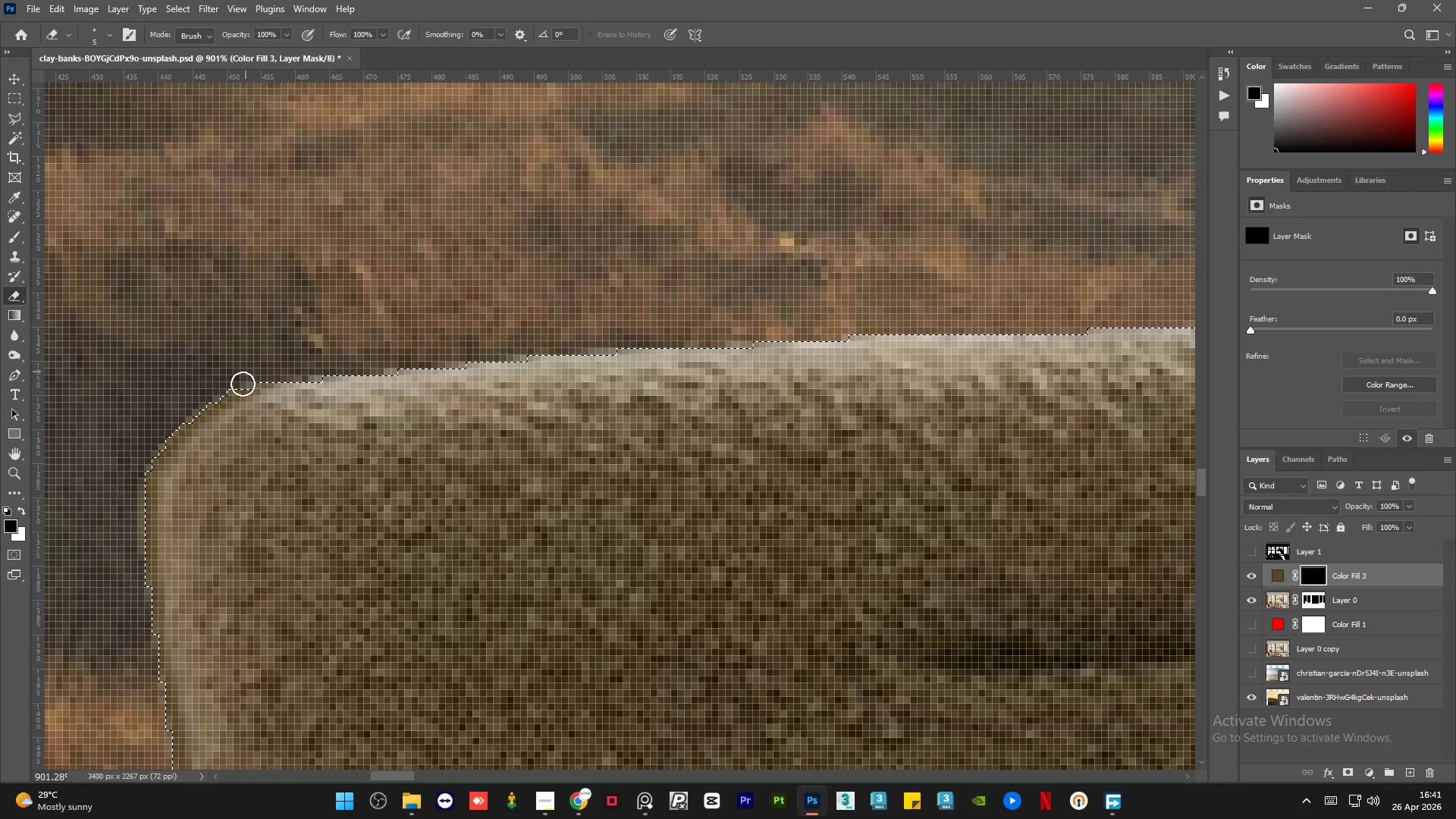 
left_click_drag(start_coordinate=[243, 384], to_coordinate=[1216, 320])
 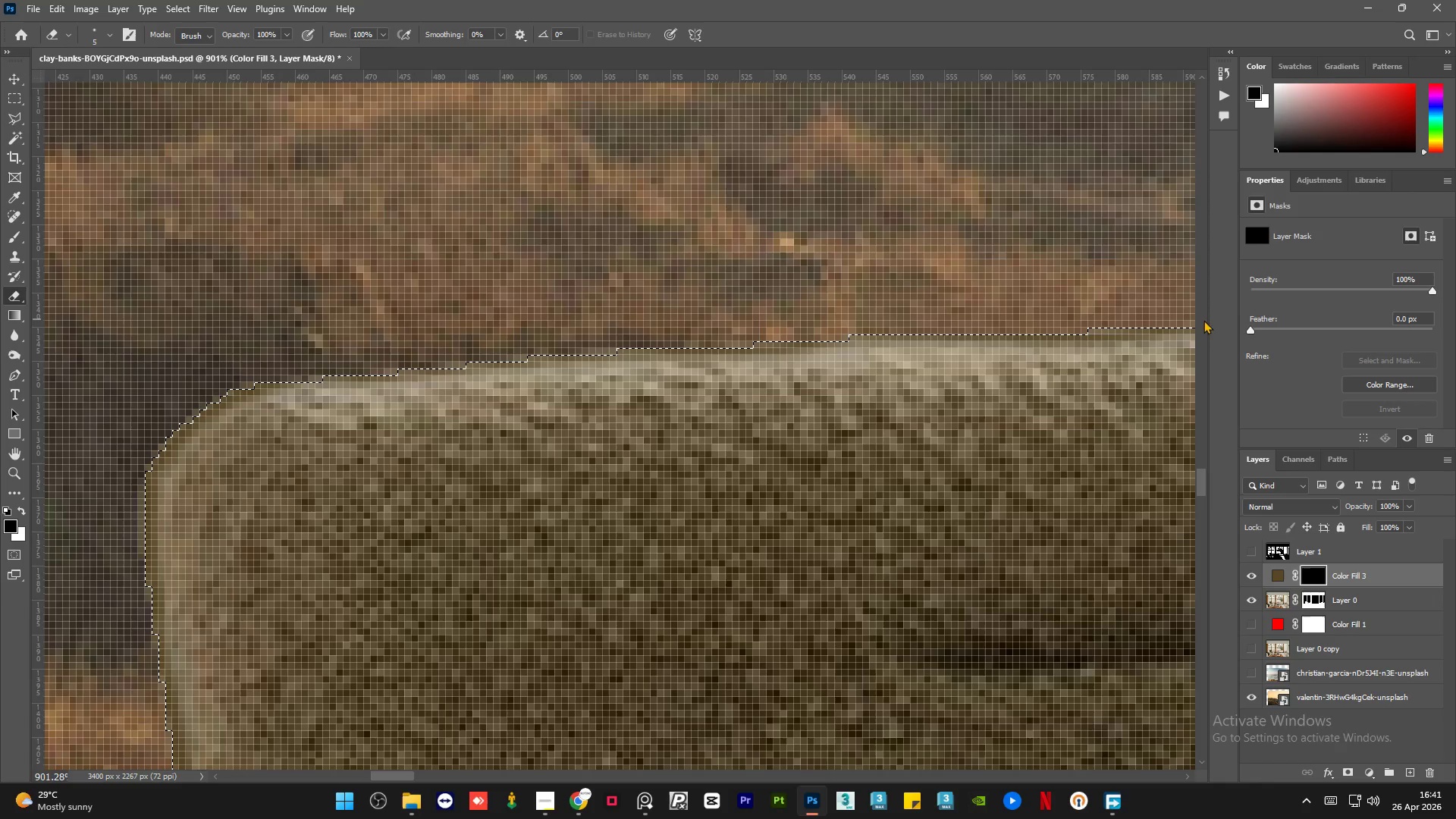 
hold_key(key=AltLeft, duration=2.33)
scroll: coordinate [938, 379], scroll_direction: down, amount: 8.0
 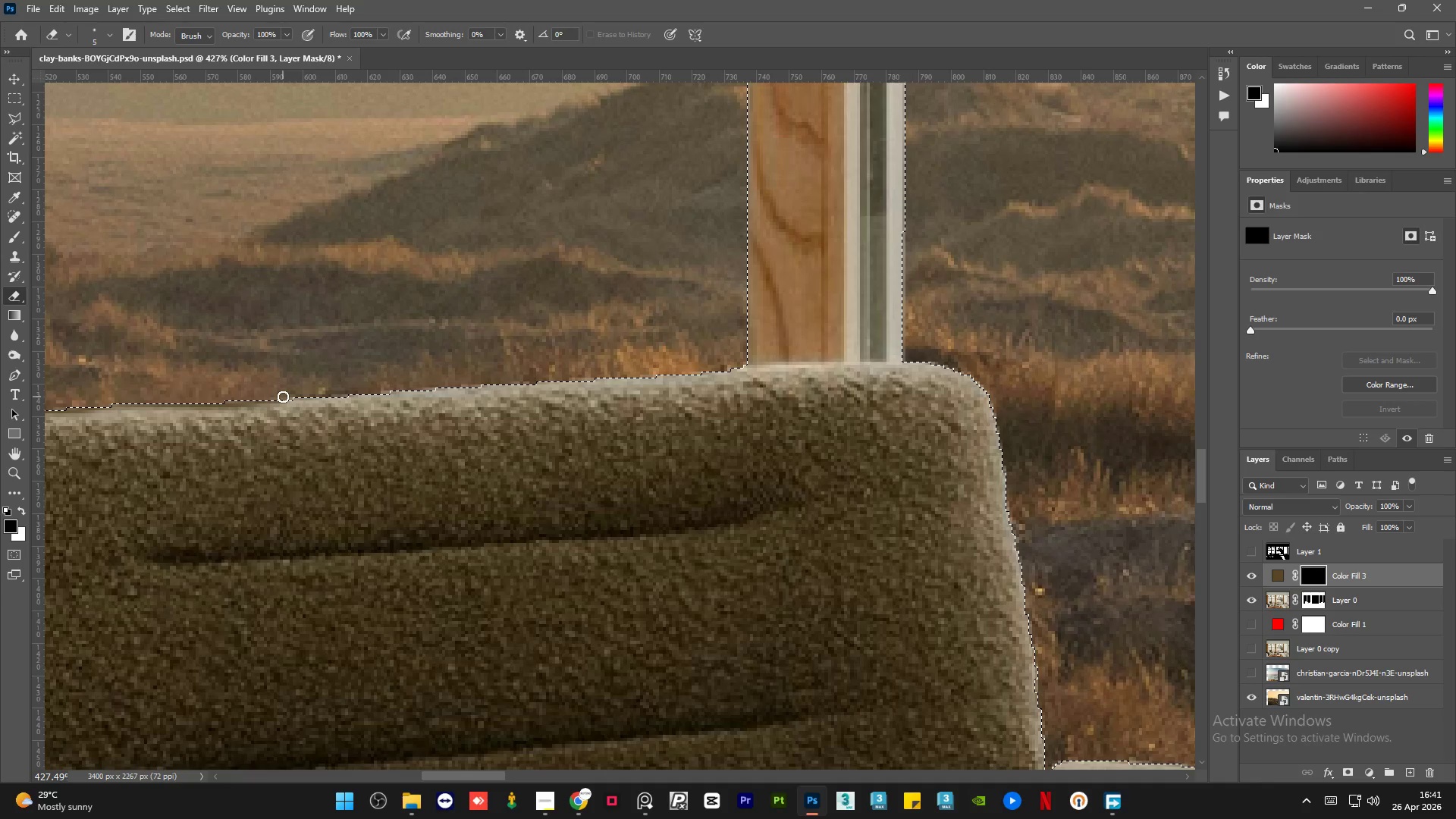 
left_click_drag(start_coordinate=[283, 400], to_coordinate=[761, 368])
 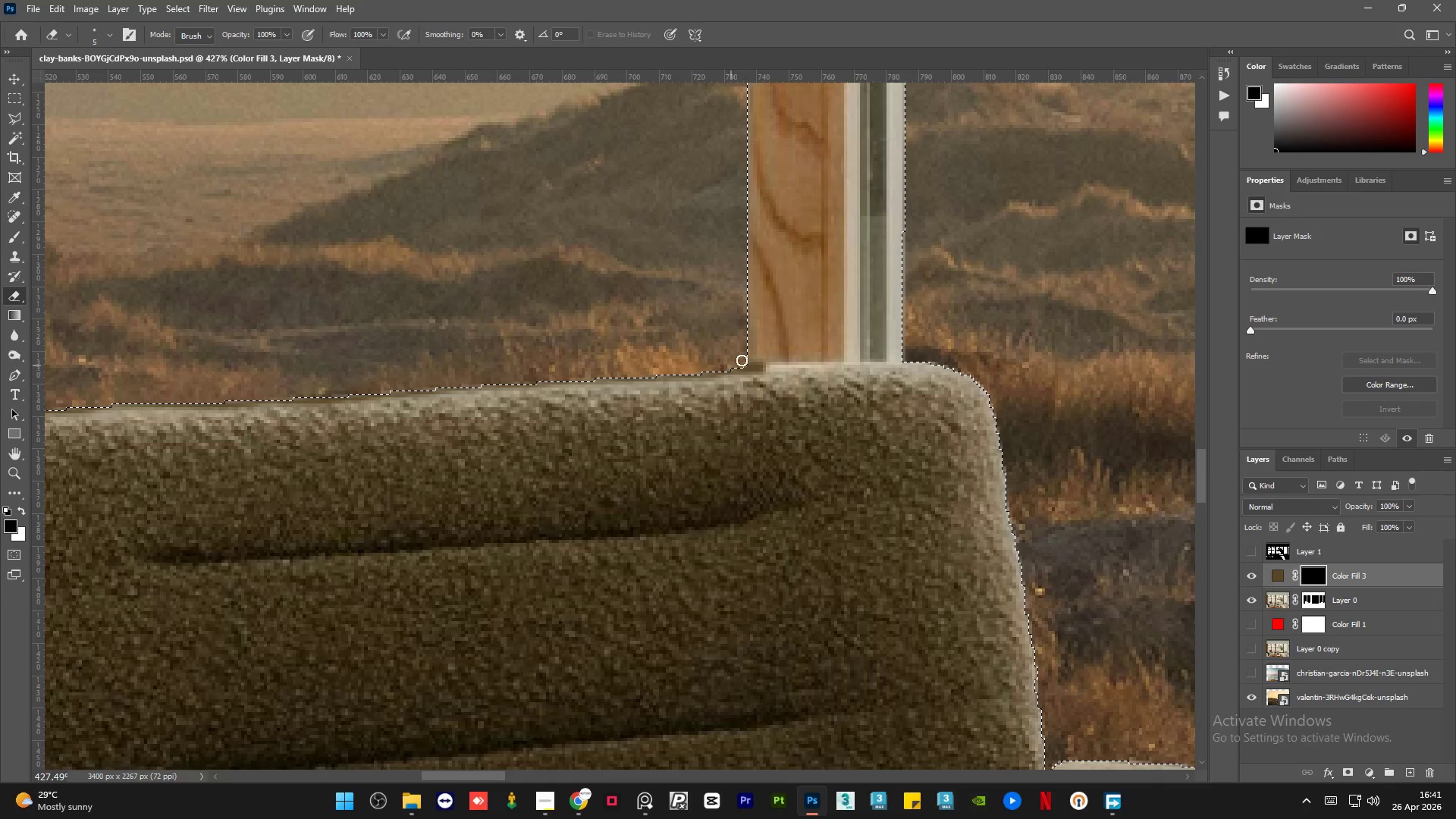 
hold_key(key=AltLeft, duration=0.84)
scroll: coordinate [779, 348], scroll_direction: up, amount: 8.0
 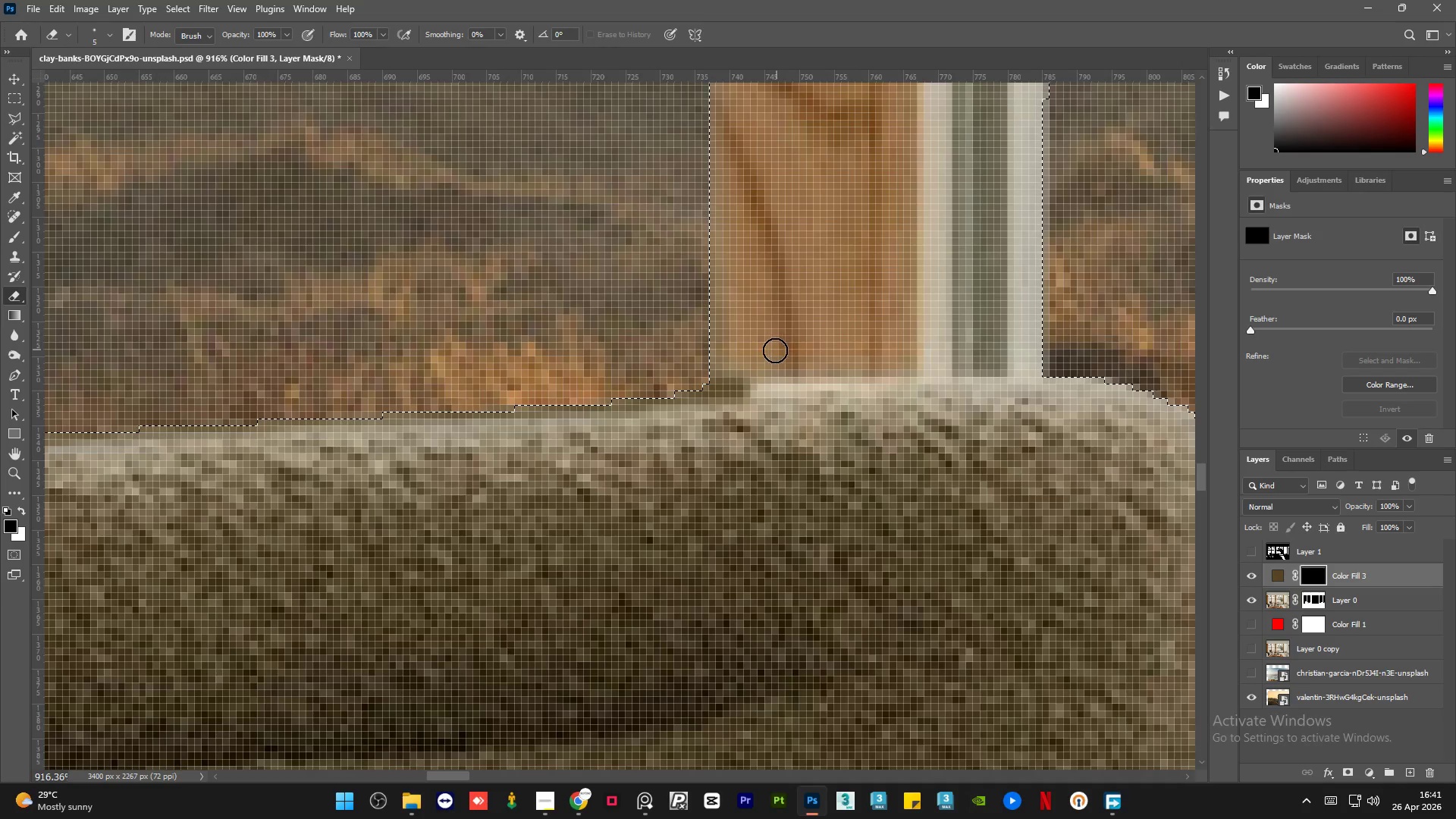 
key(X)
 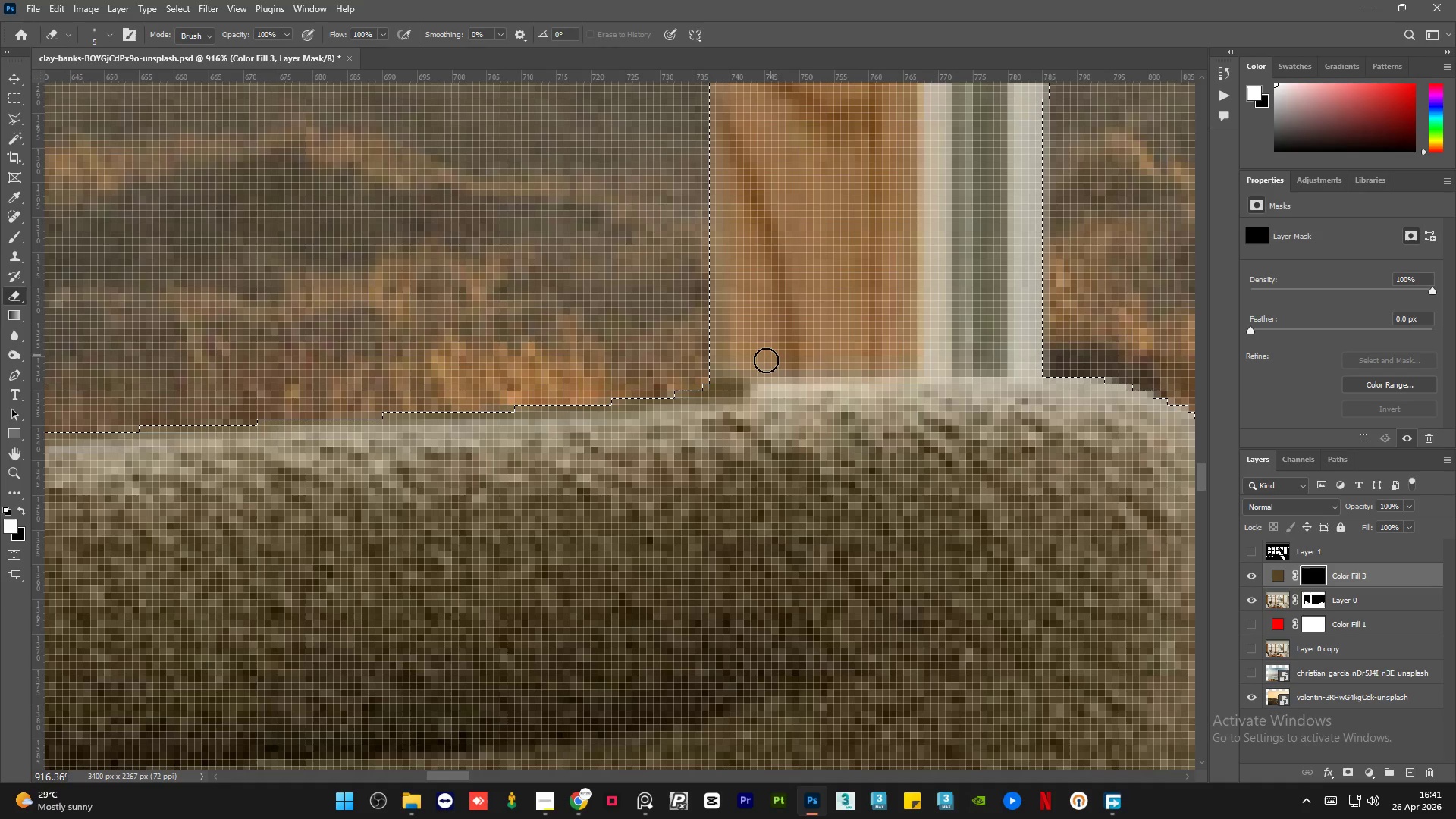 
hold_key(key=AltLeft, duration=0.45)
 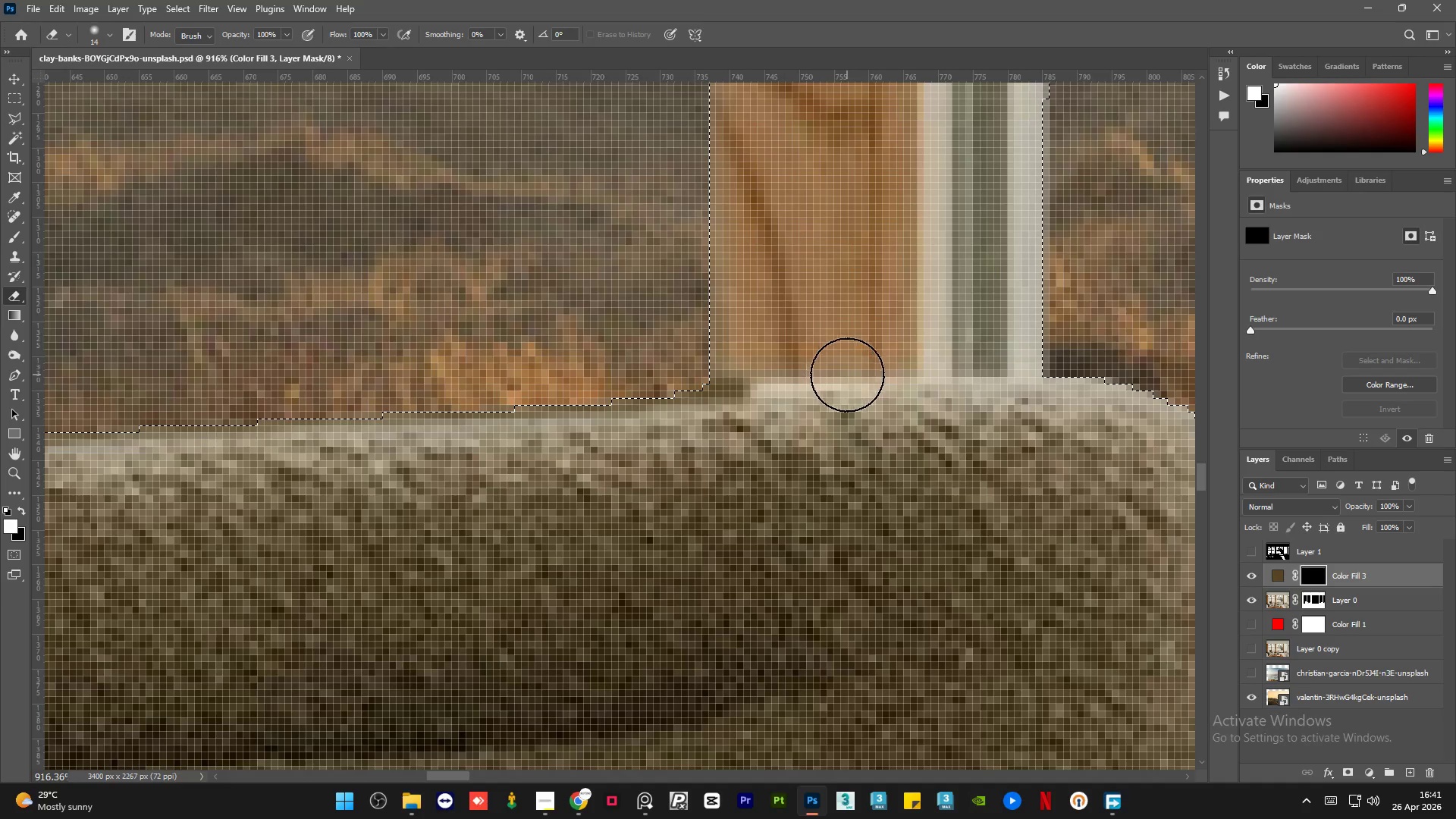 
left_click_drag(start_coordinate=[844, 372], to_coordinate=[836, 330])
 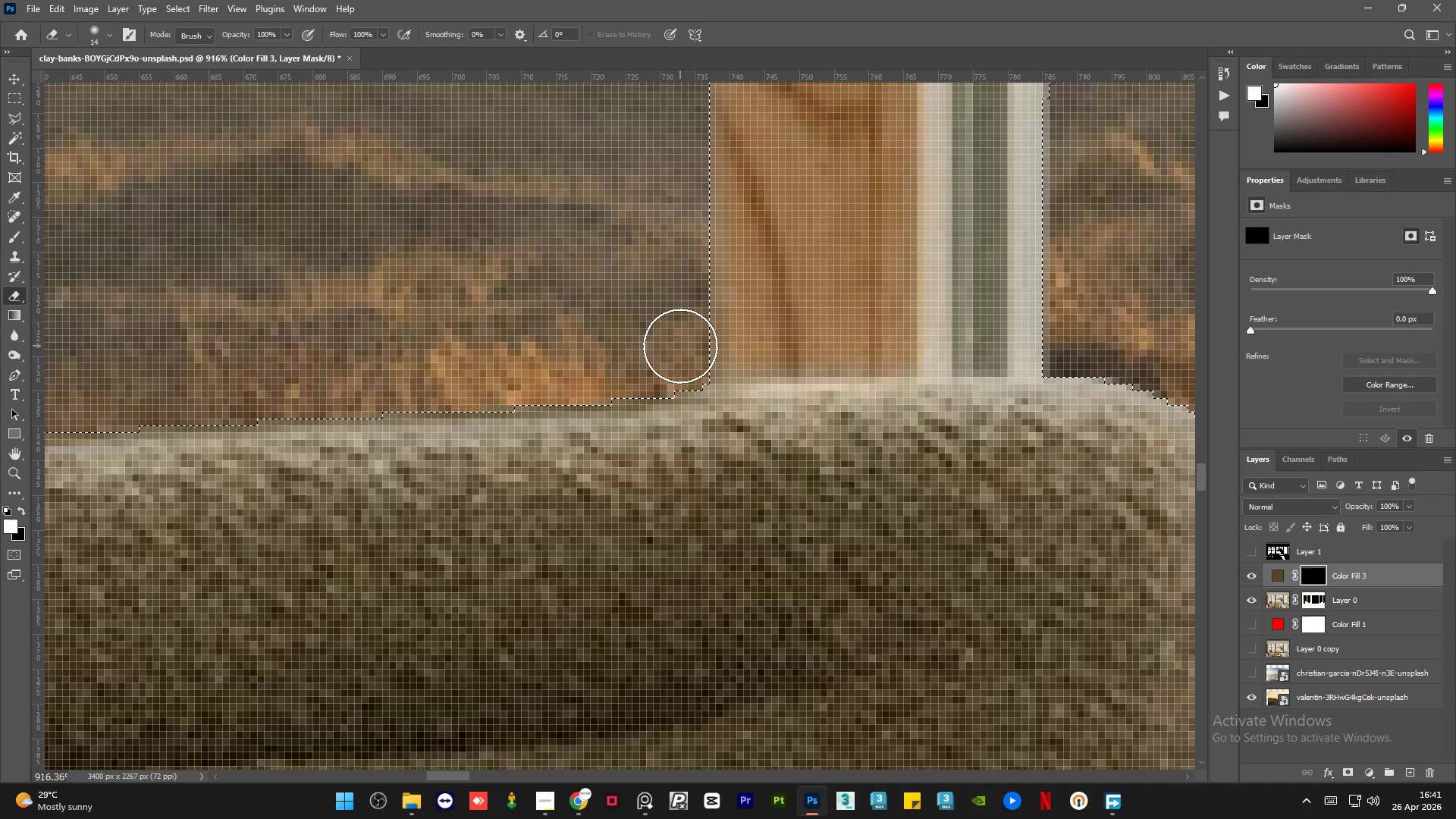 
key(X)
 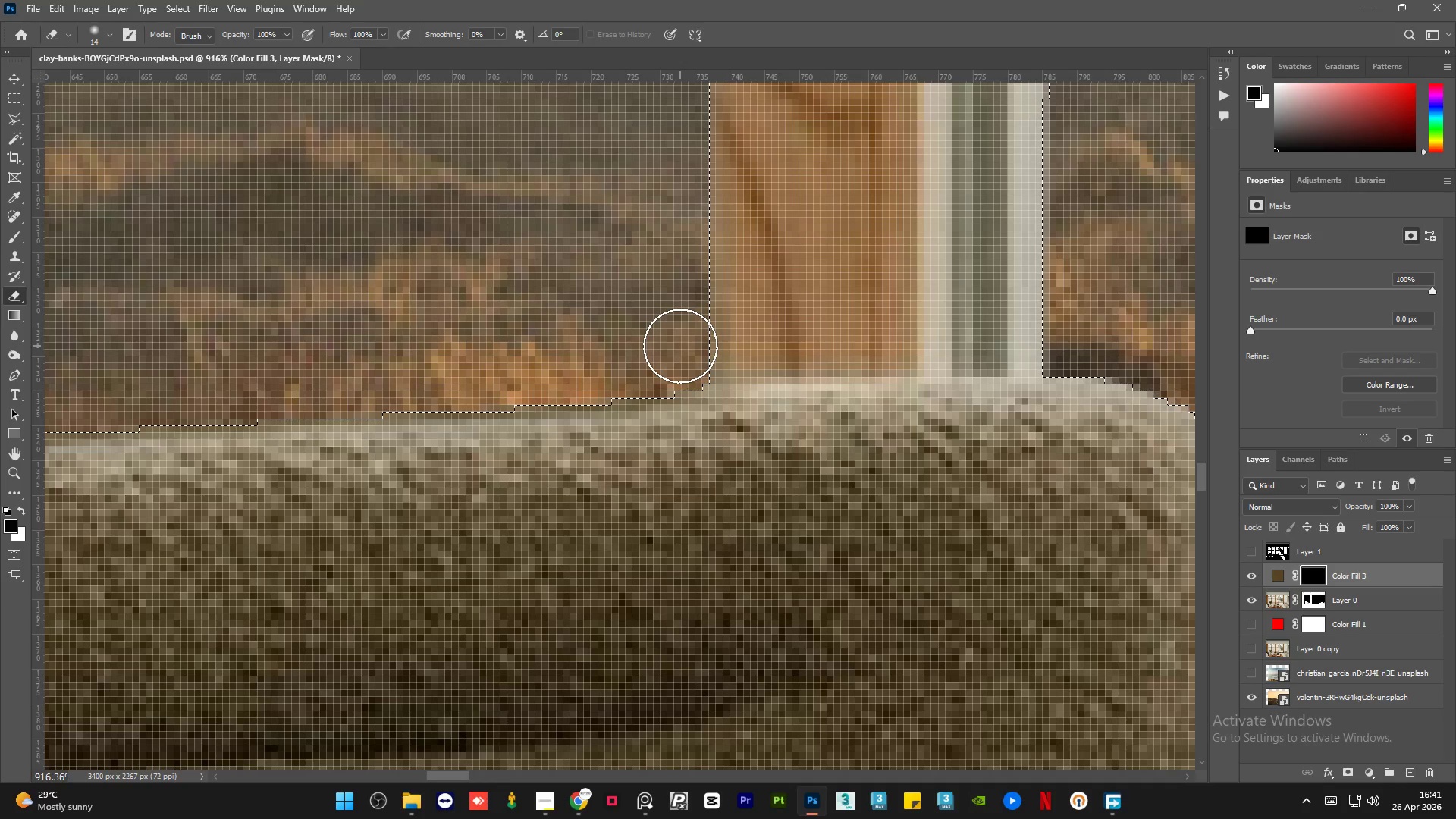 
hold_key(key=AltLeft, duration=1.16)
 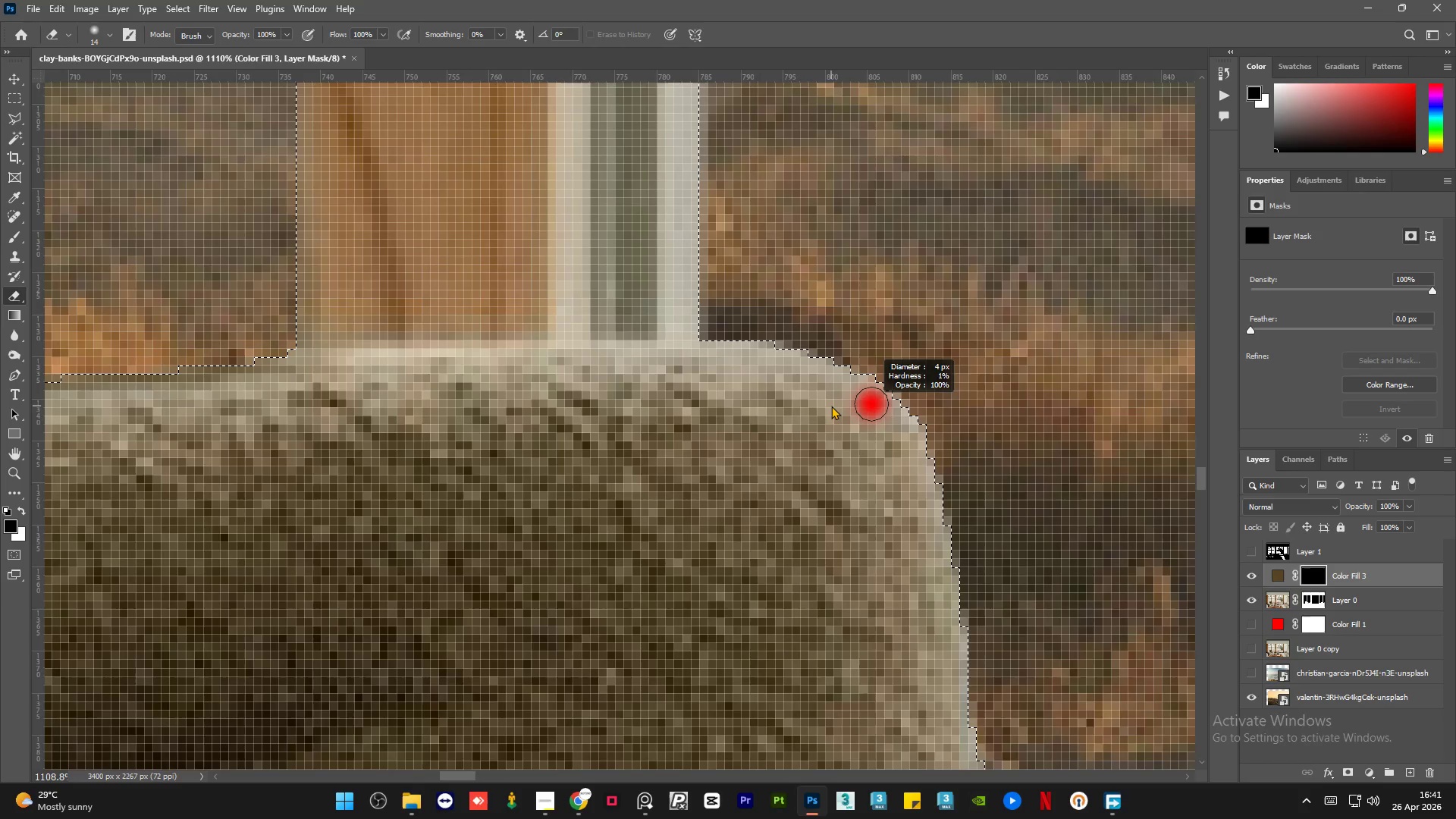 
hold_key(key=AltLeft, duration=0.56)
 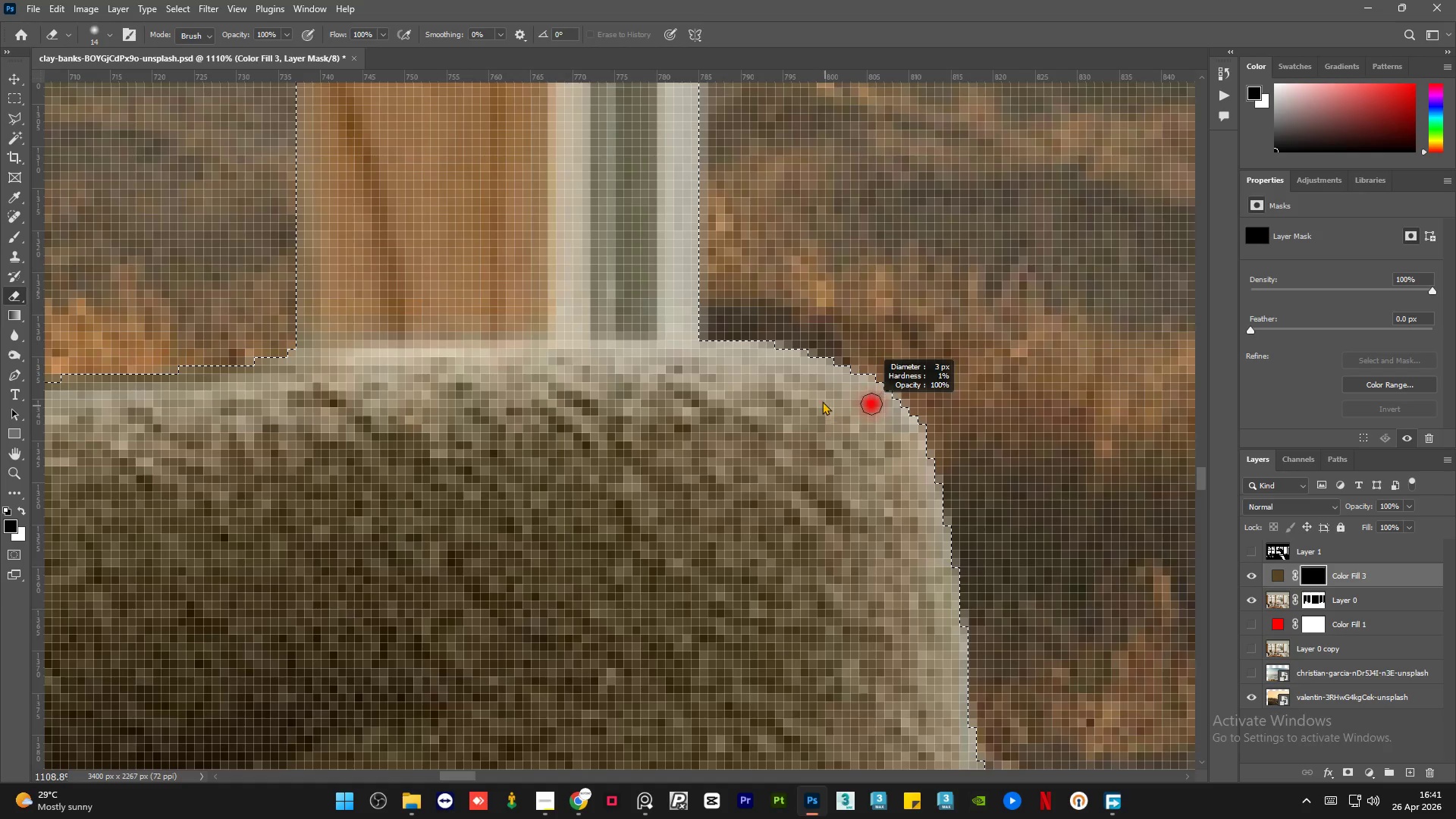 
scroll: coordinate [976, 367], scroll_direction: up, amount: 2.0
 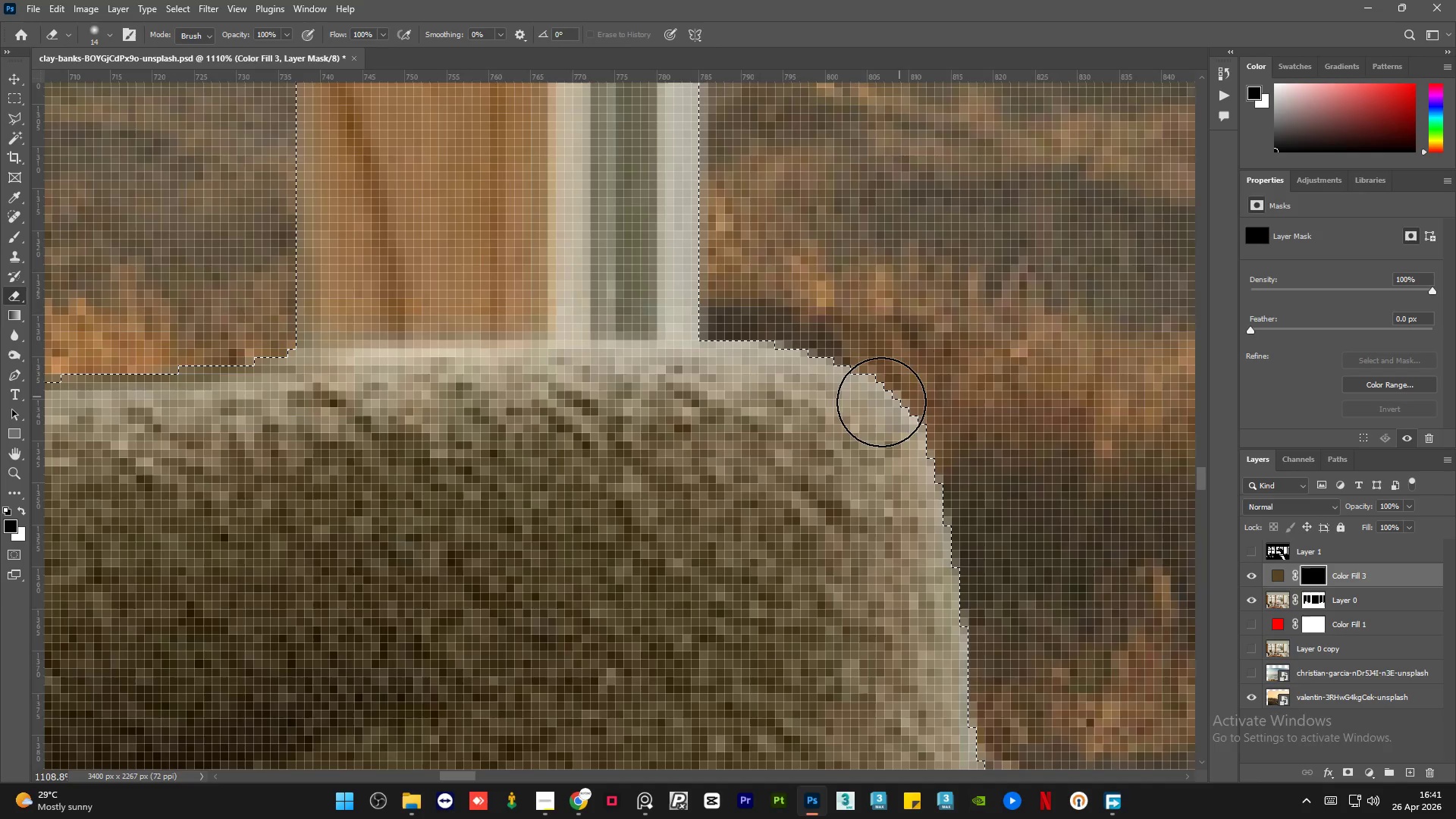 
hold_key(key=AltLeft, duration=1.97)
 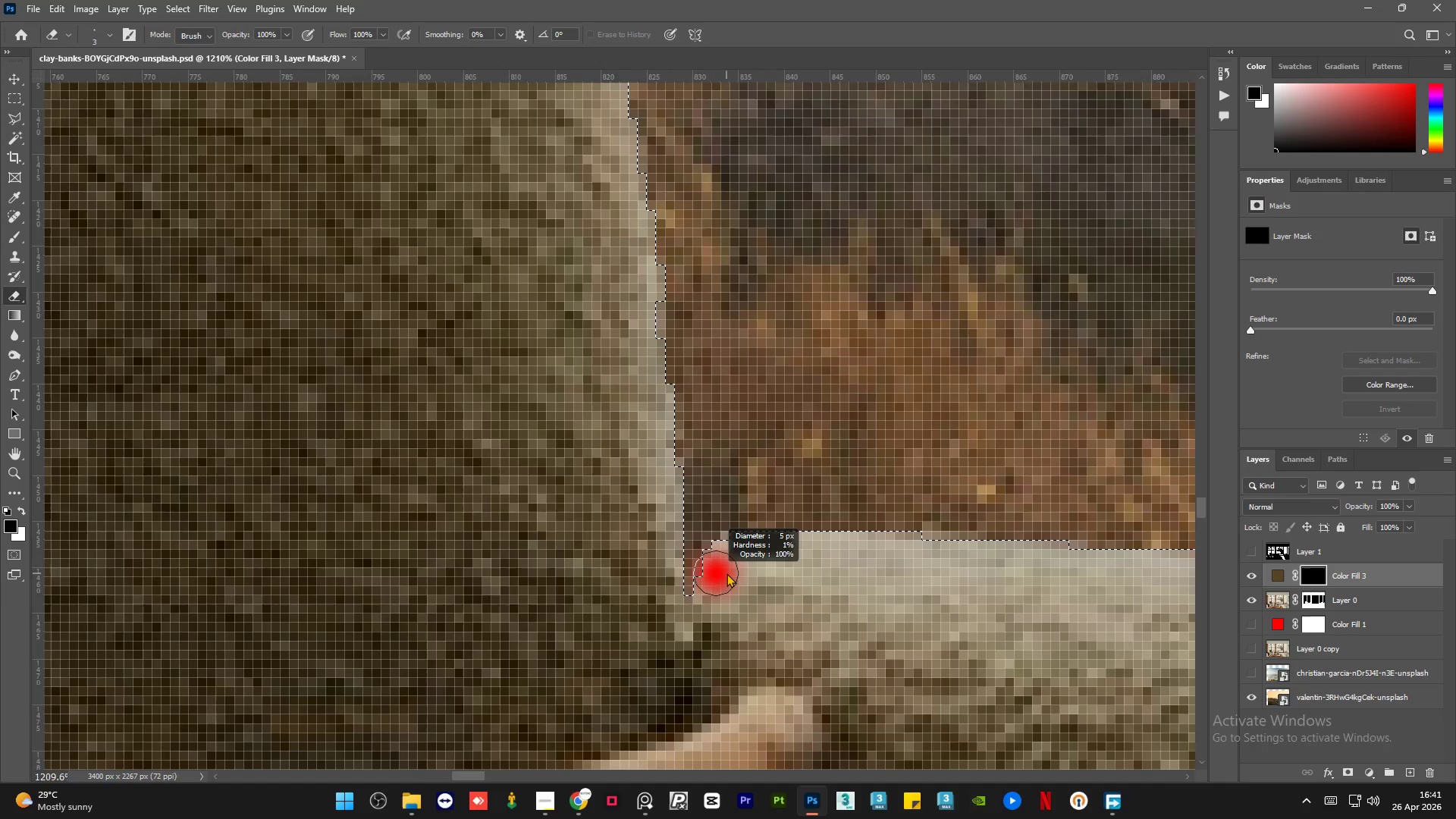 
hold_key(key=AltLeft, duration=0.92)
 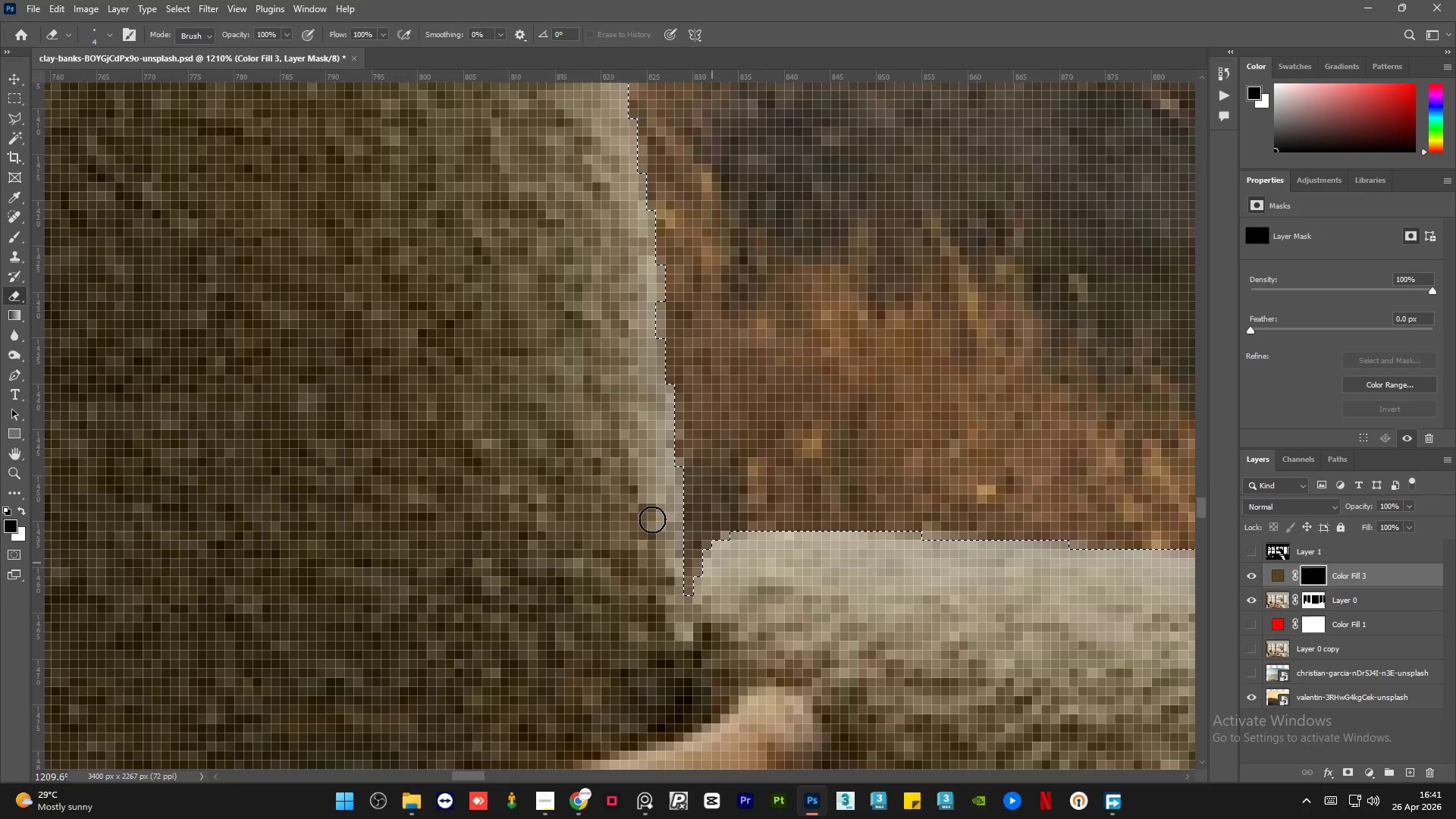 
scroll: coordinate [730, 594], scroll_direction: up, amount: 1.0
 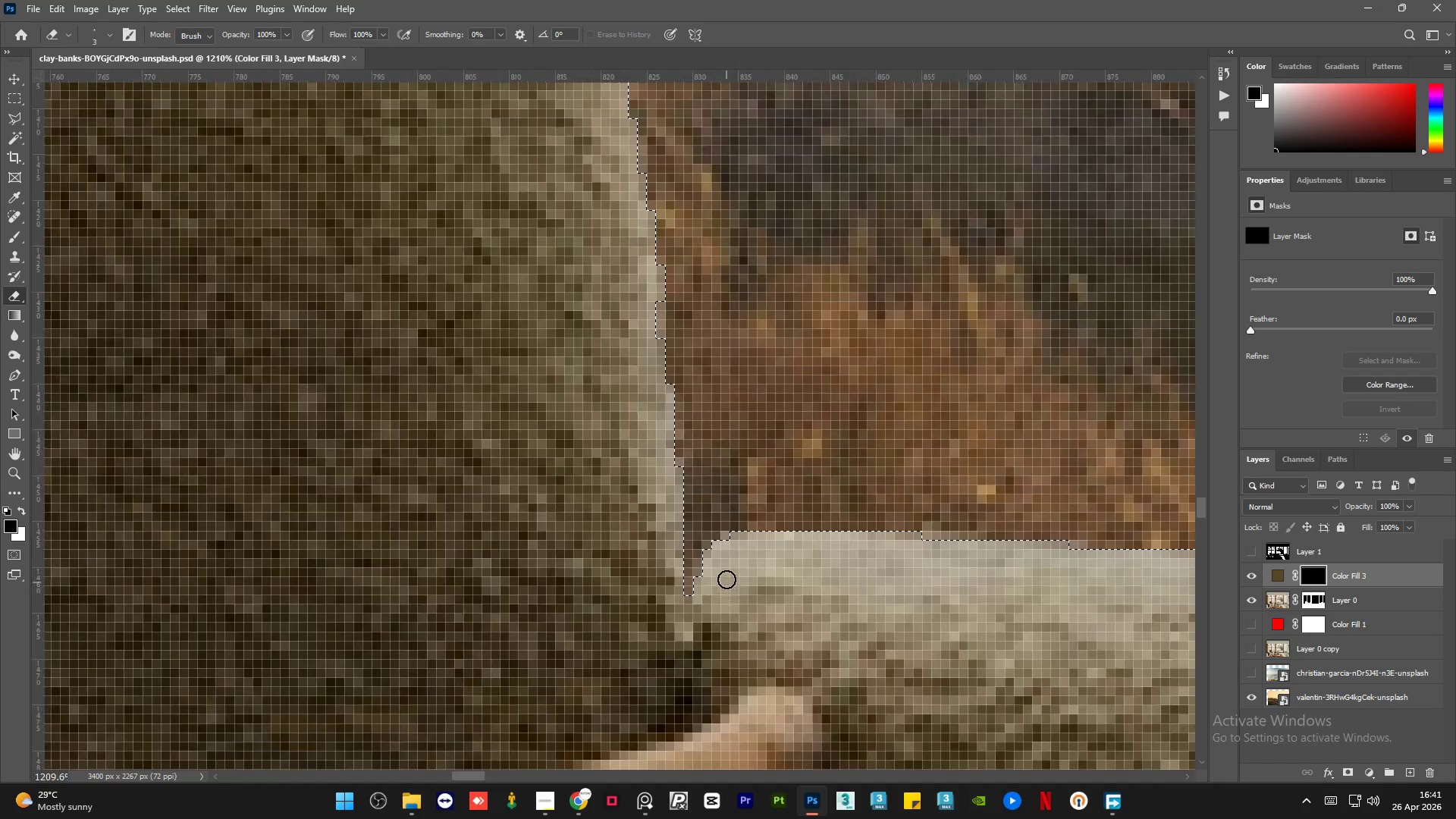 
hold_key(key=AltLeft, duration=1.66)
 